 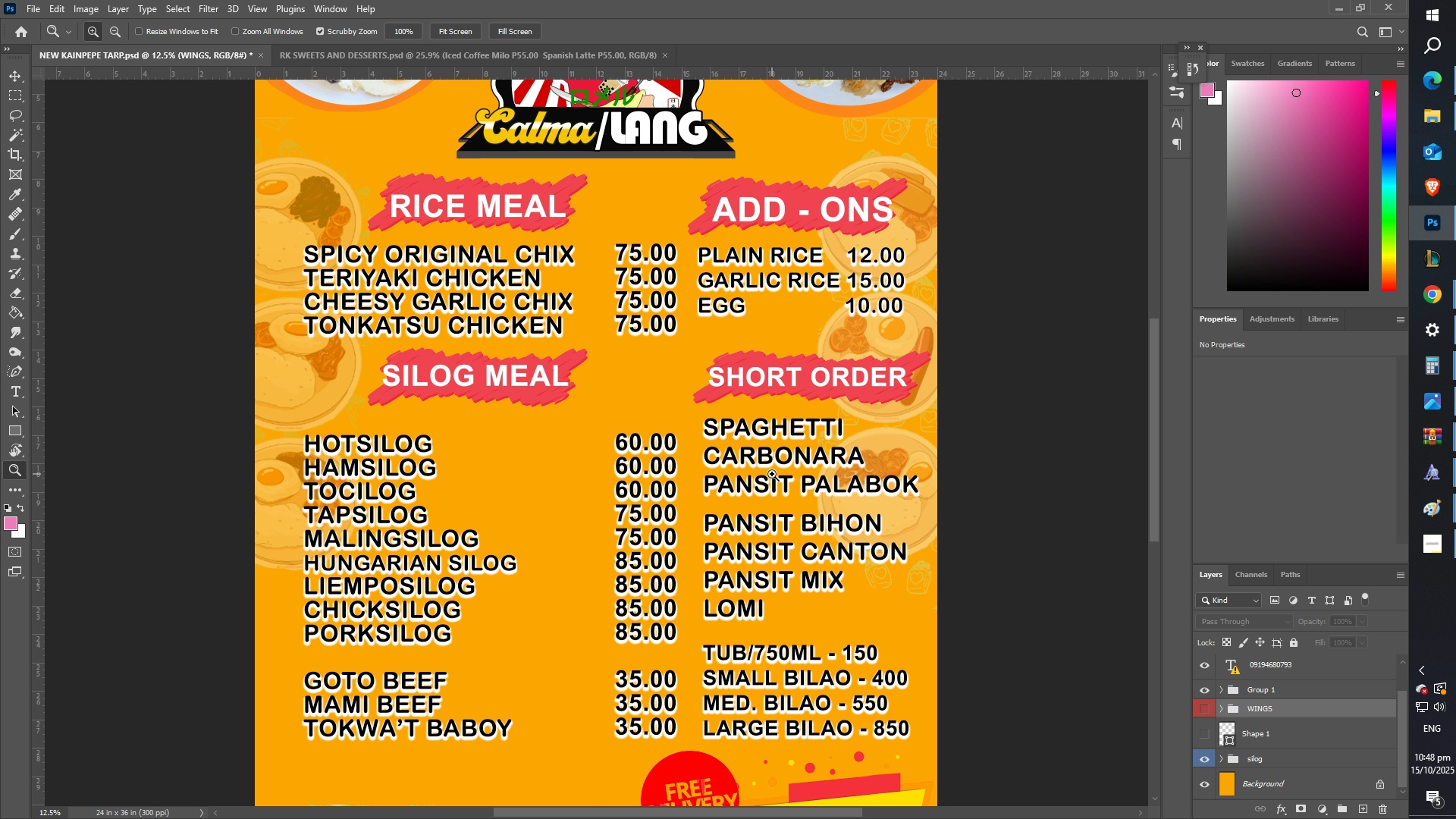 
scroll: coordinate [663, 474], scroll_direction: down, amount: 10.0
 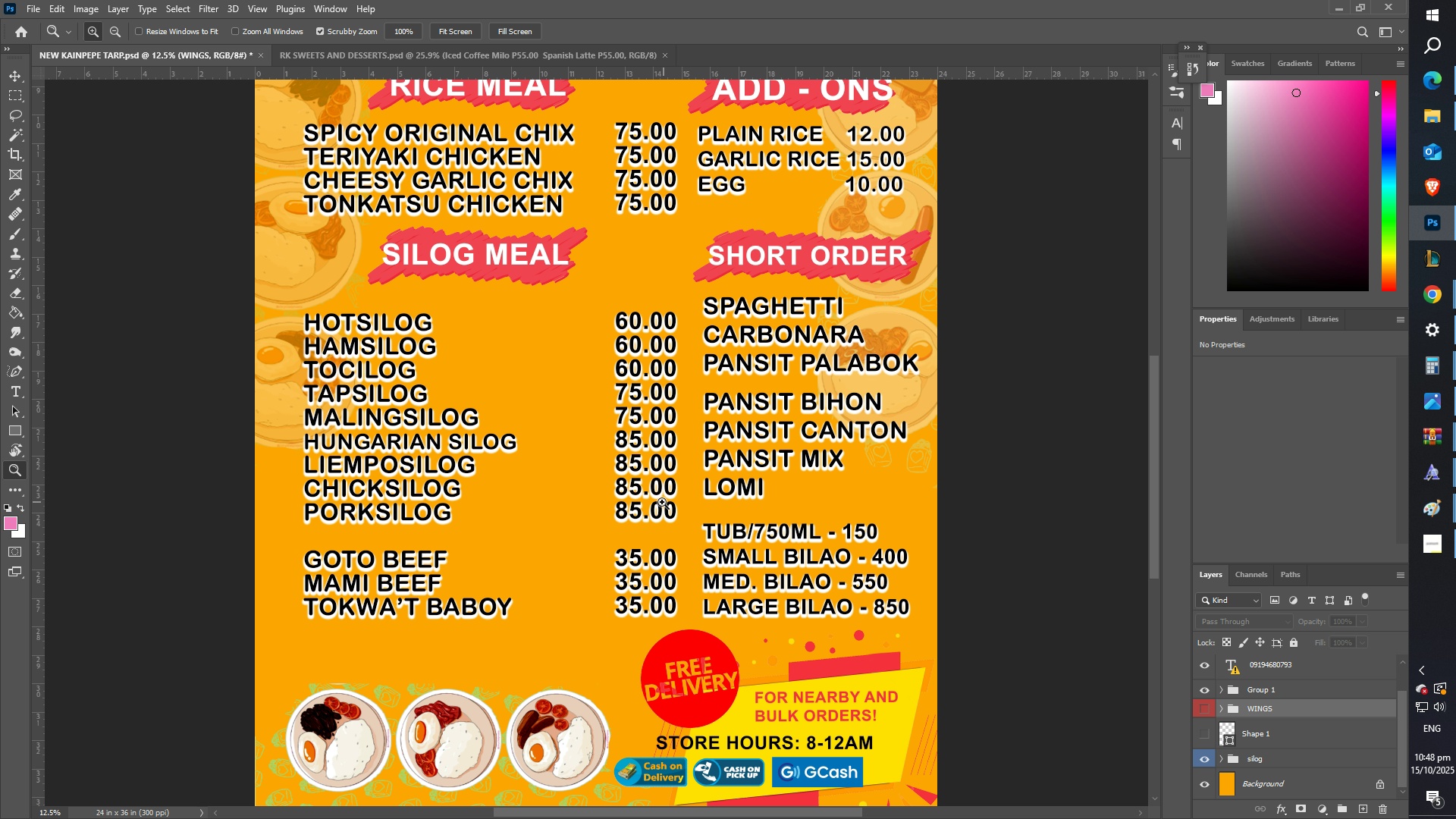 
scroll: coordinate [578, 557], scroll_direction: up, amount: 7.0
 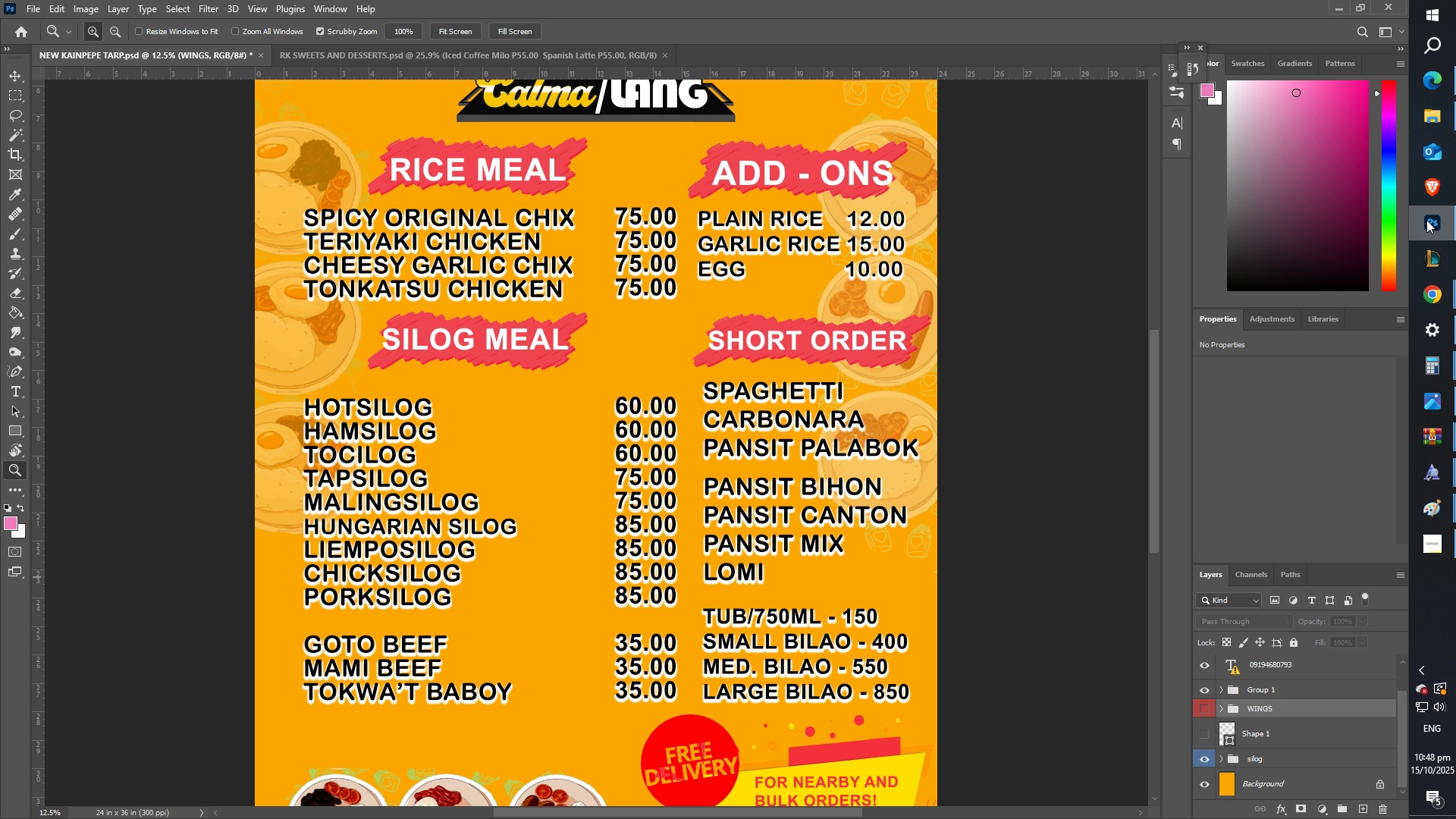 
left_click([356, 49])
 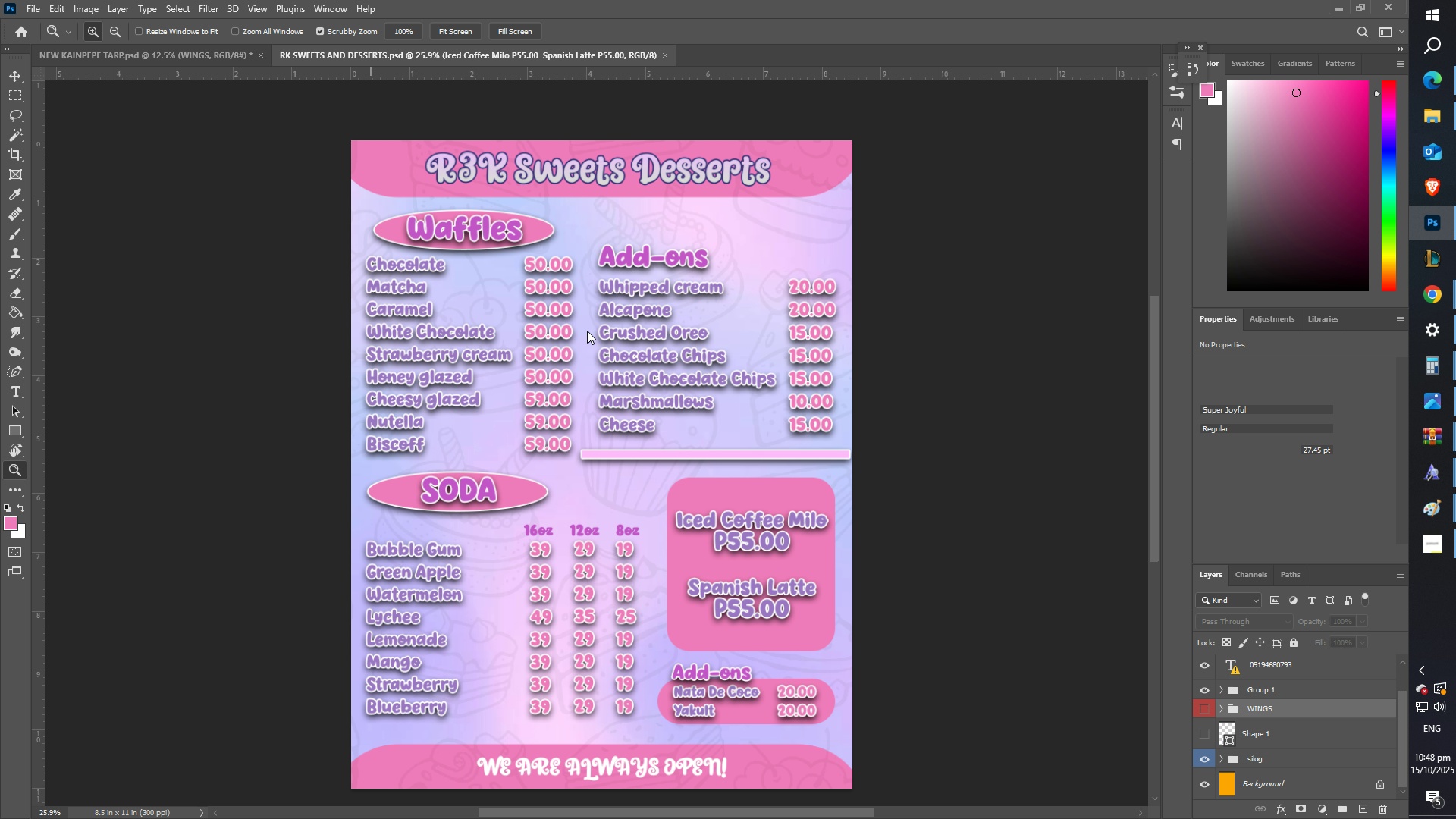 
scroll: coordinate [566, 563], scroll_direction: down, amount: 7.0
 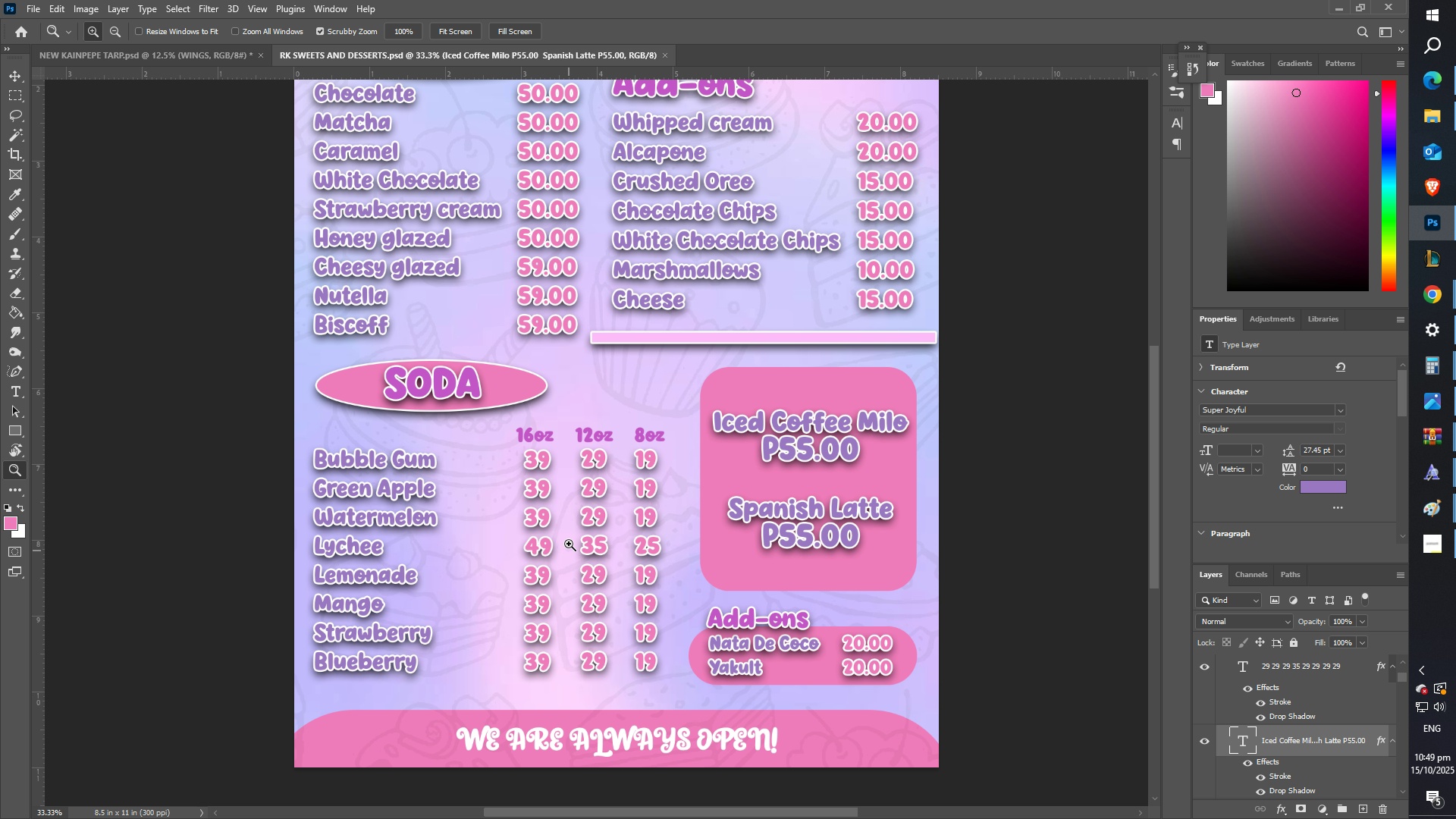 
left_click_drag(start_coordinate=[573, 520], to_coordinate=[607, 516])
 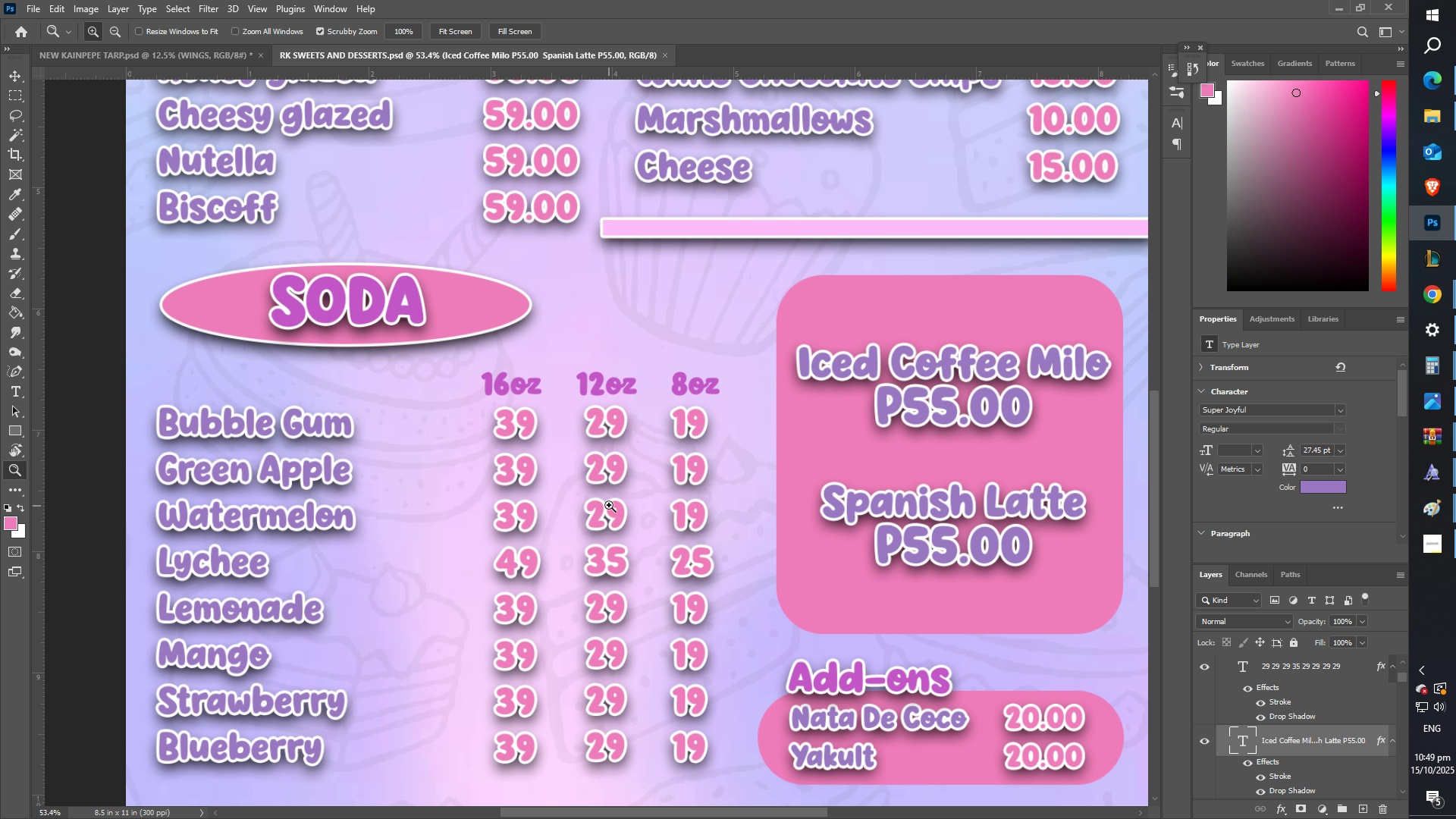 
key(T)
 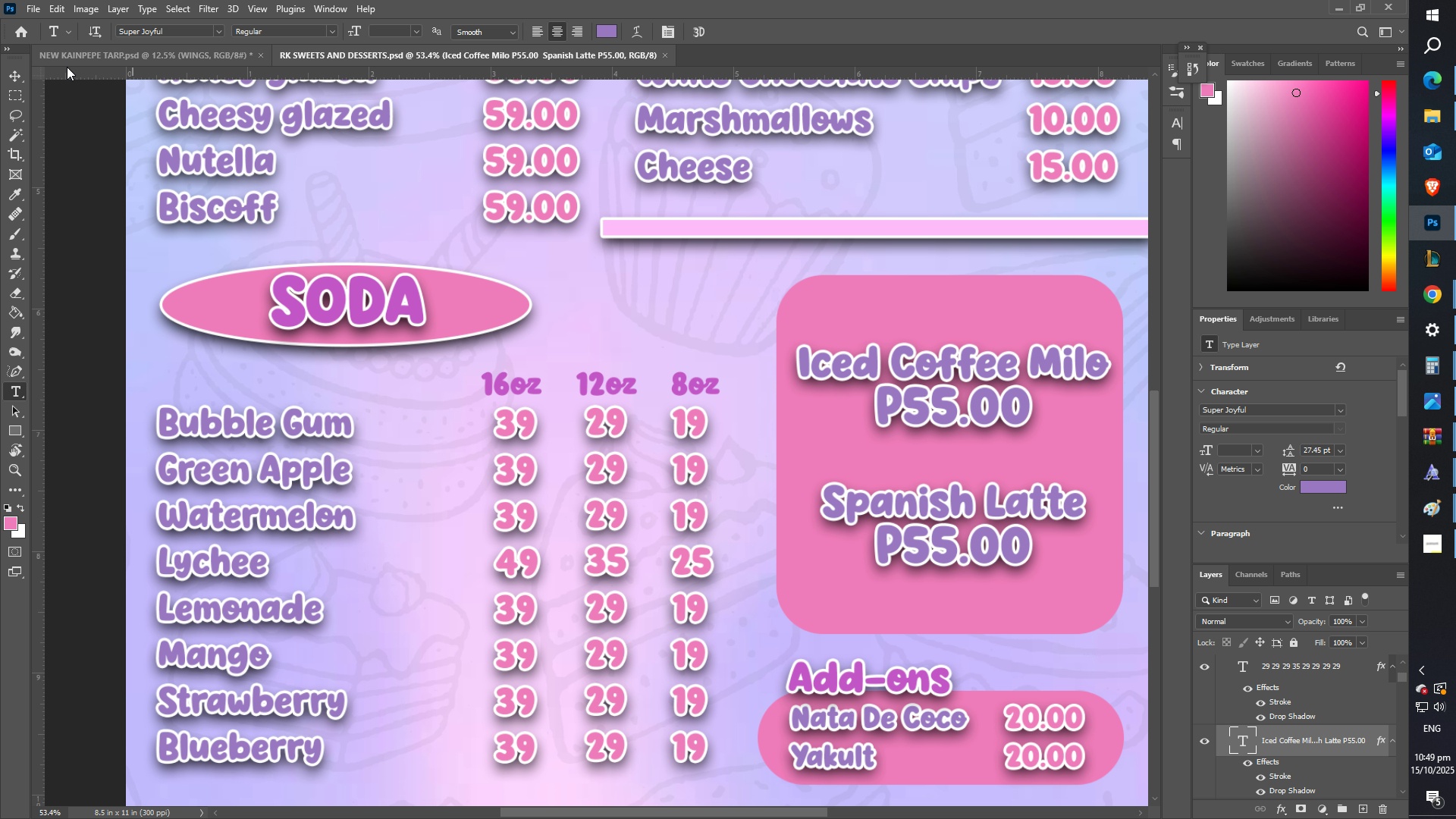 
left_click([17, 71])
 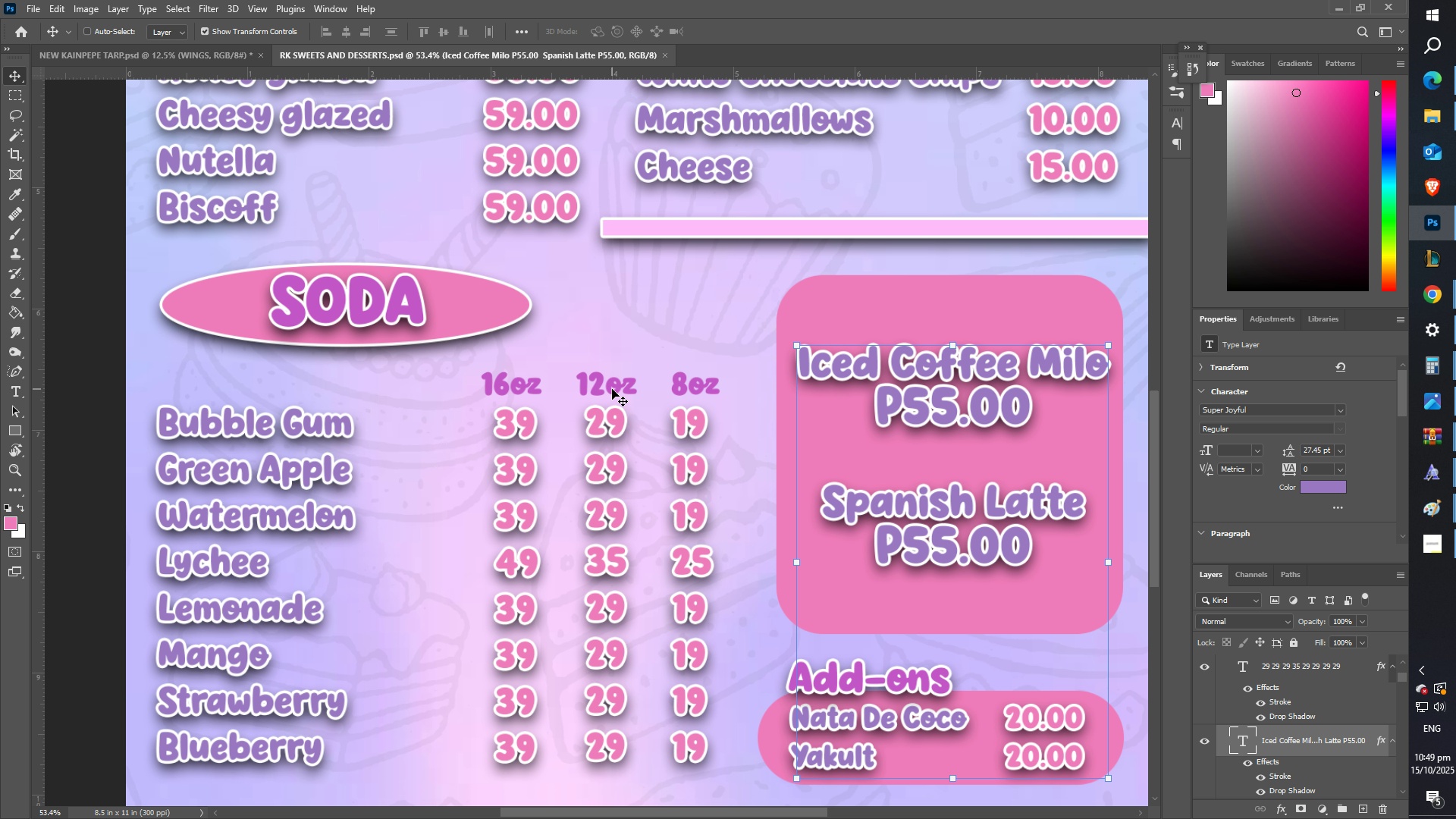 
right_click([612, 389])
 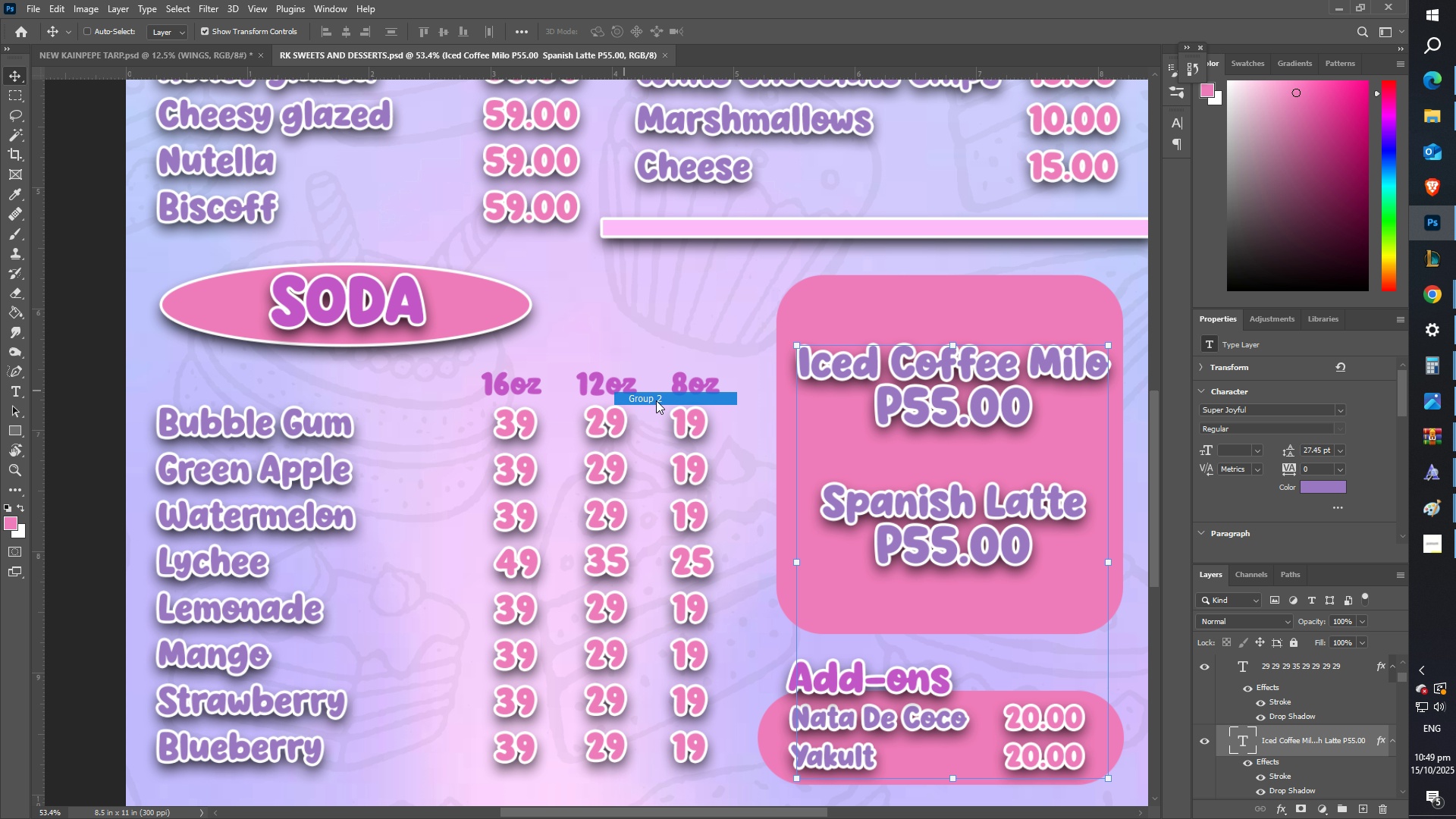 
left_click([656, 400])
 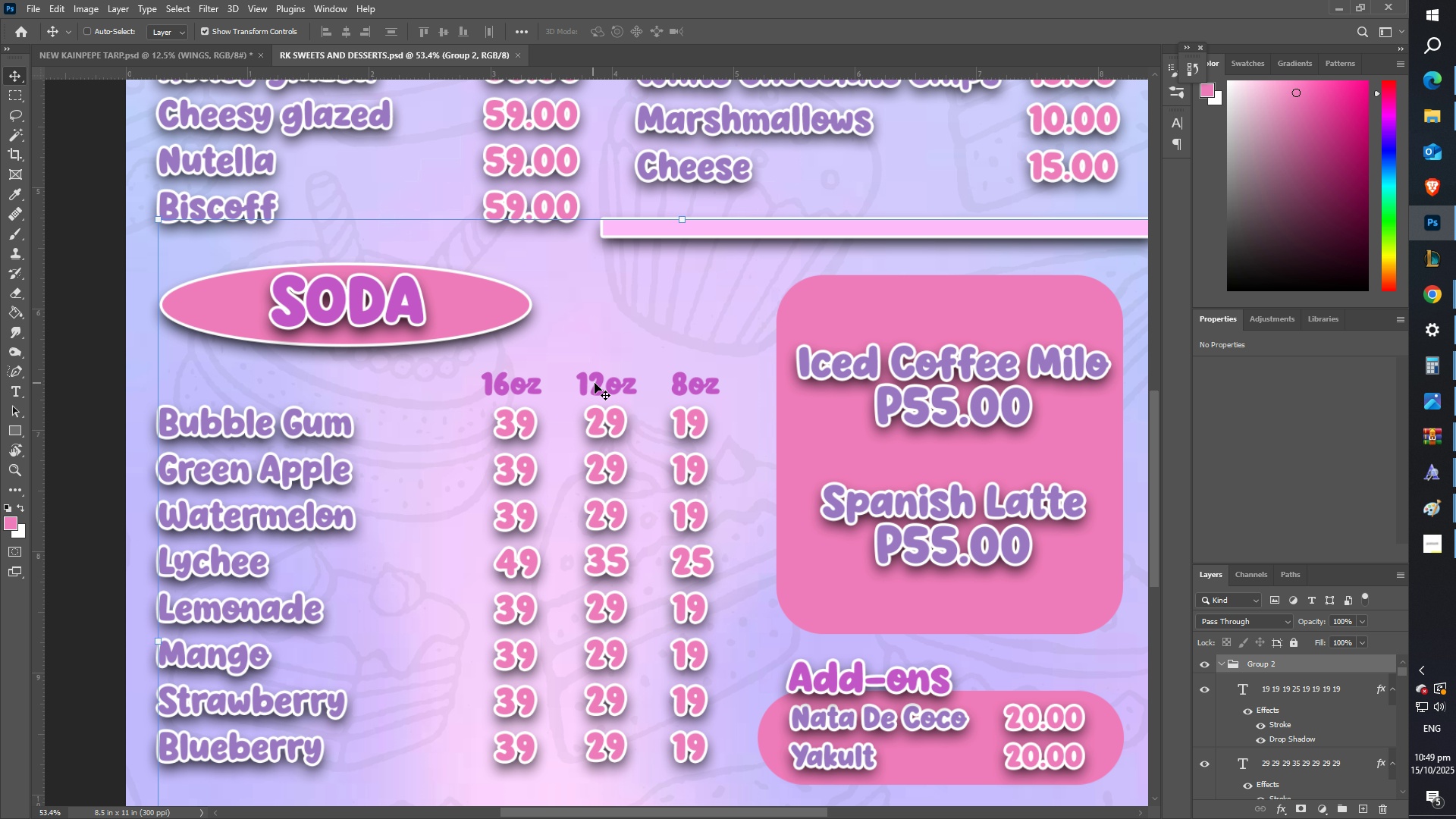 
right_click([607, 379])
 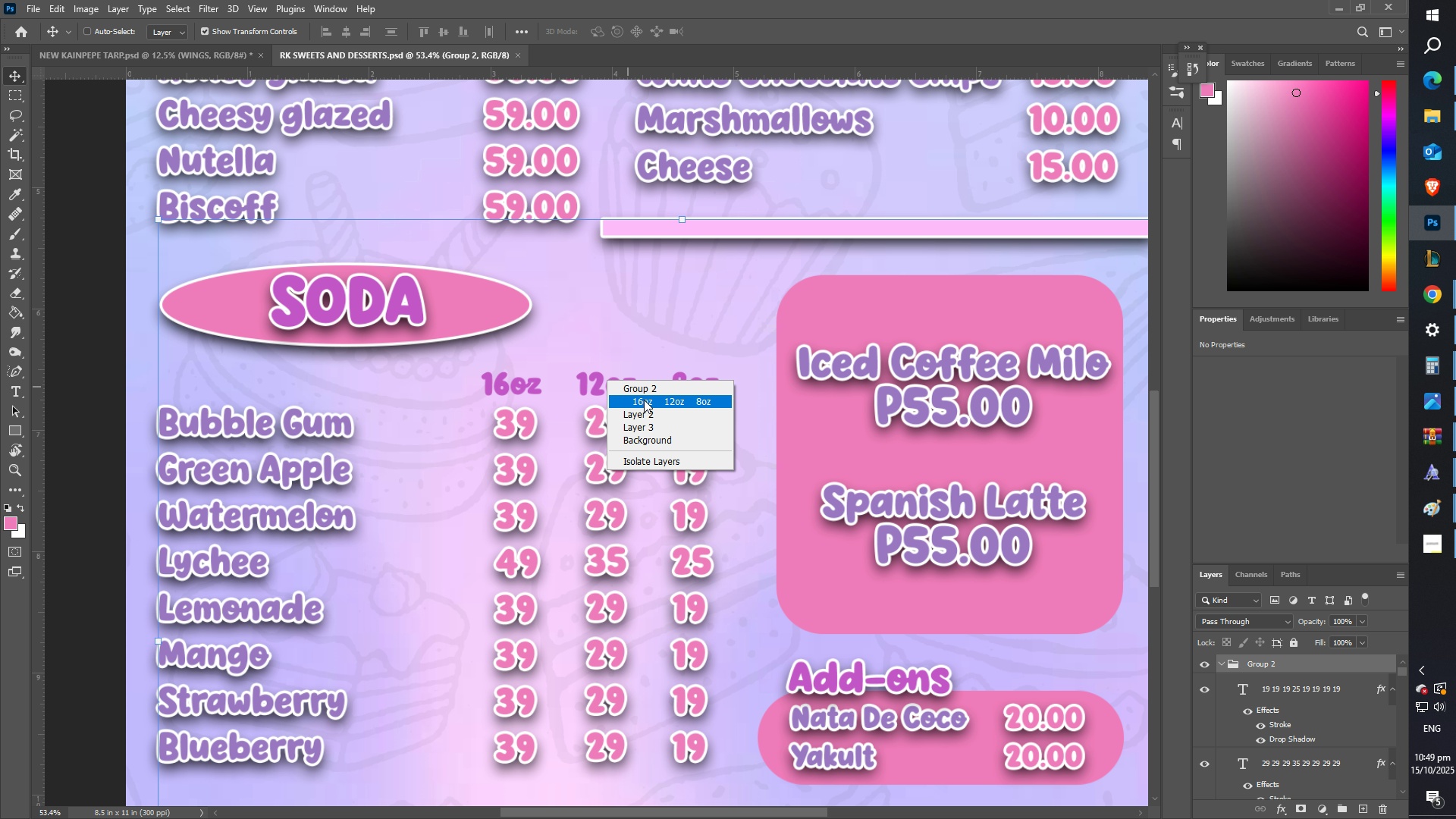 
left_click([644, 400])
 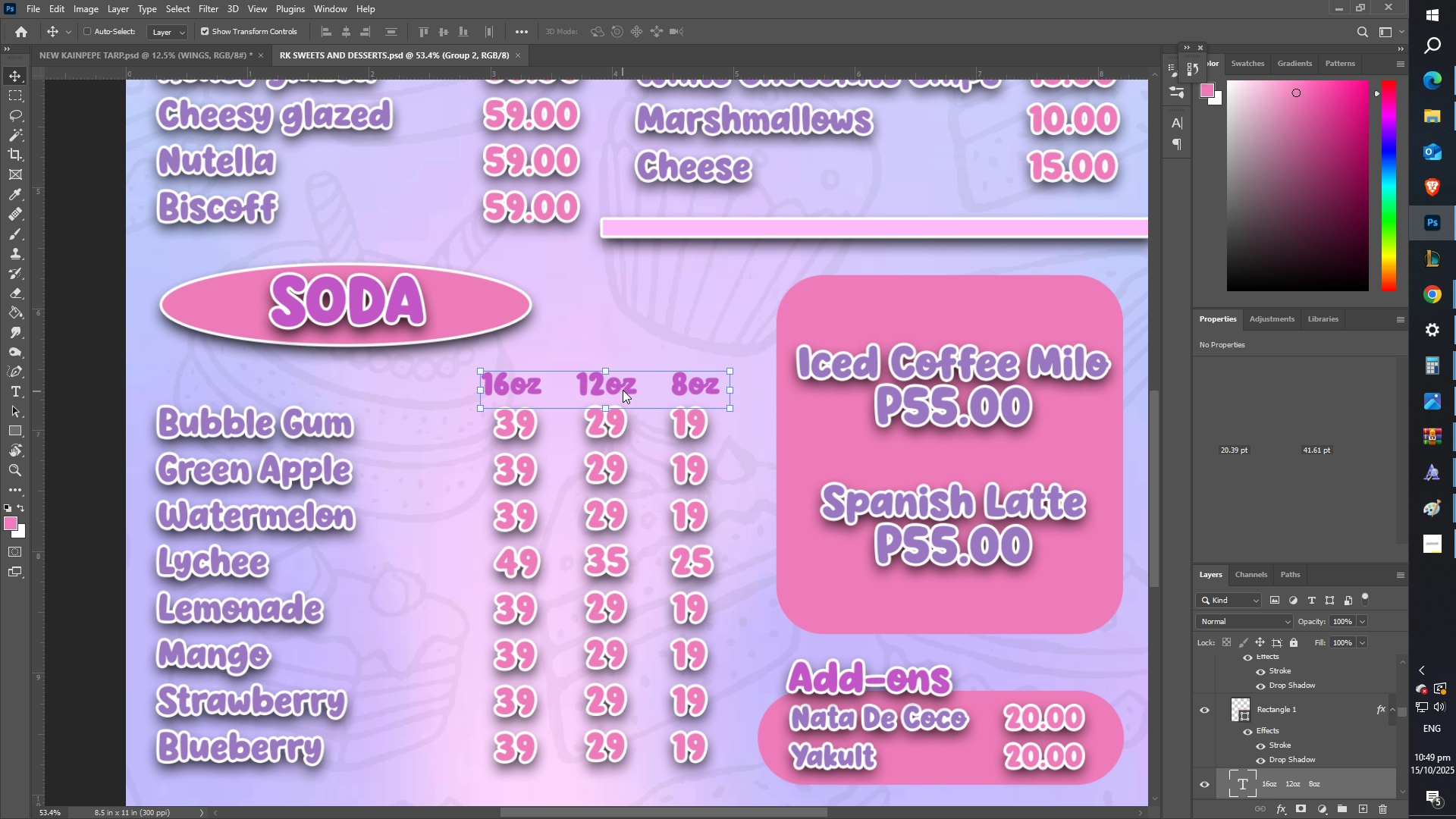 
key(T)
 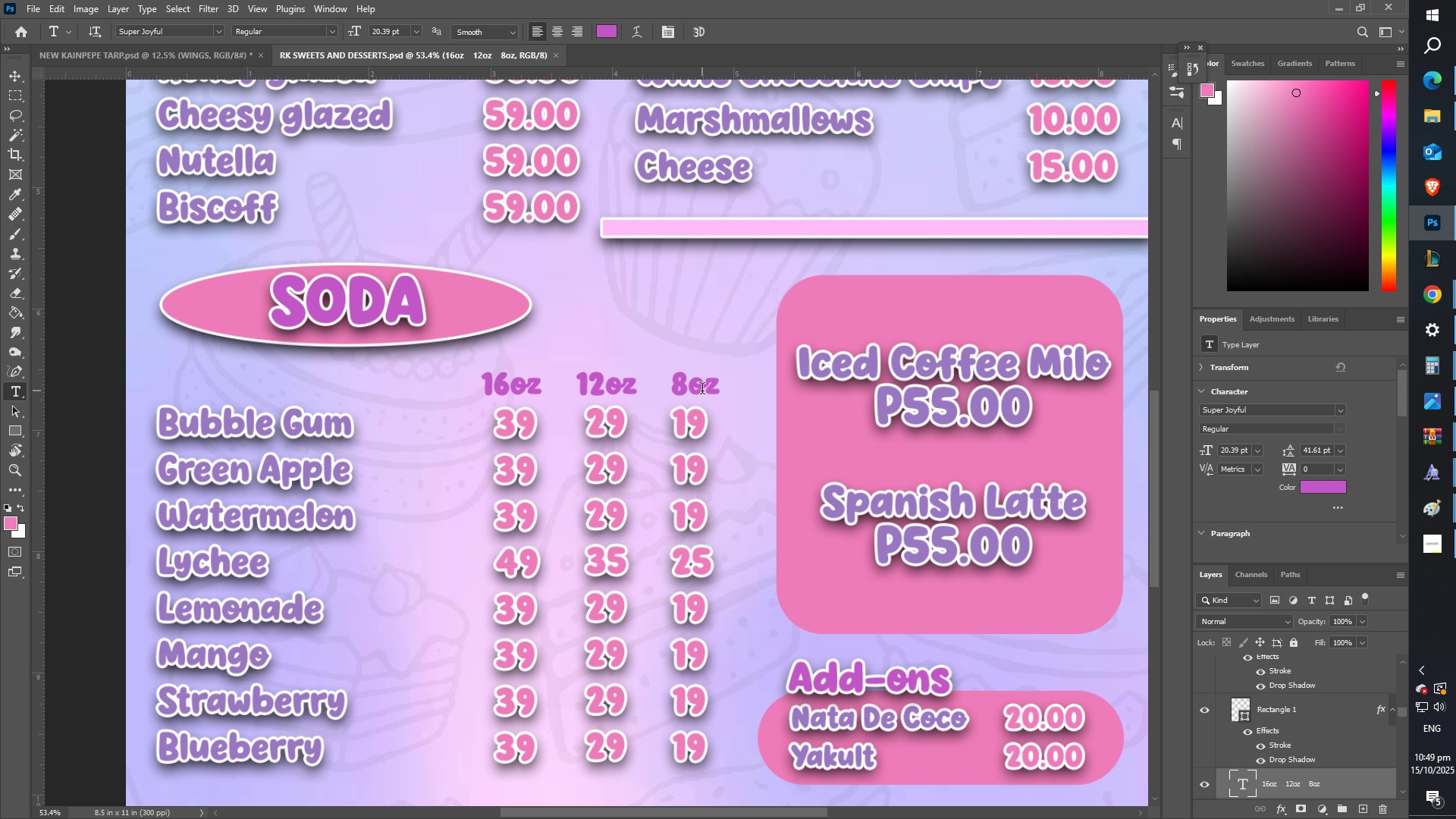 
left_click([702, 391])
 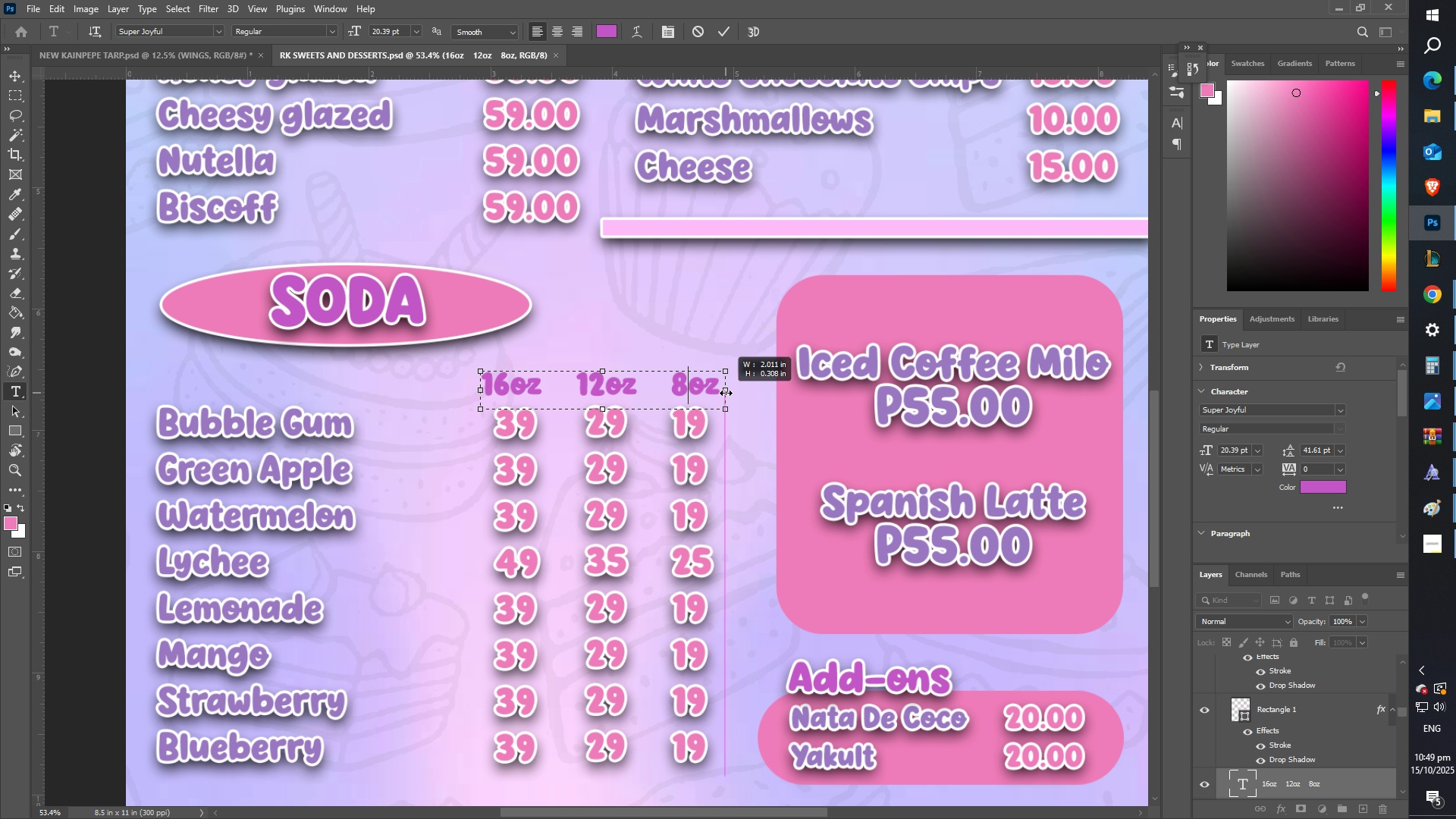 
left_click([704, 383])
 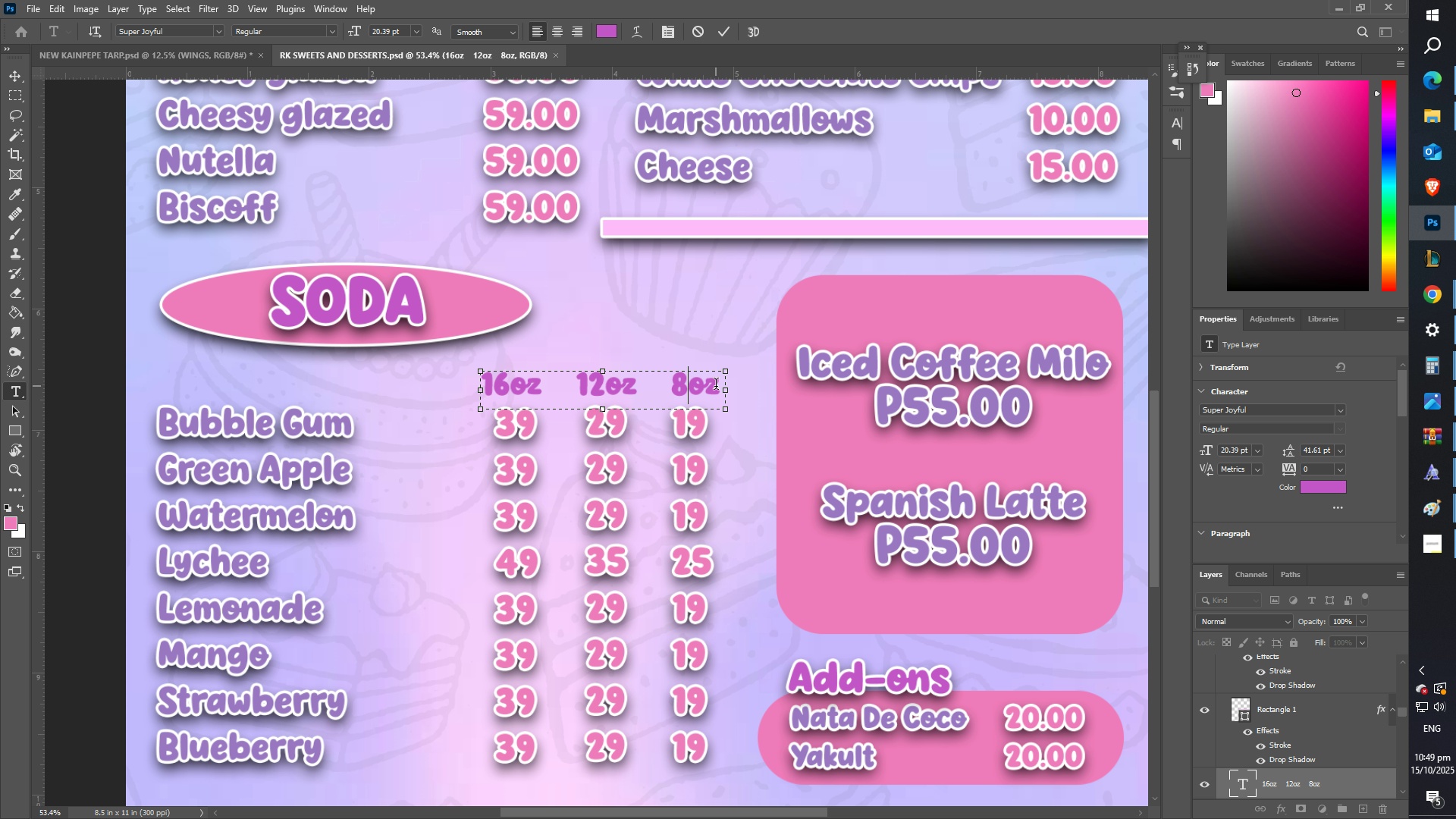 
left_click_drag(start_coordinate=[718, 387], to_coordinate=[727, 392])
 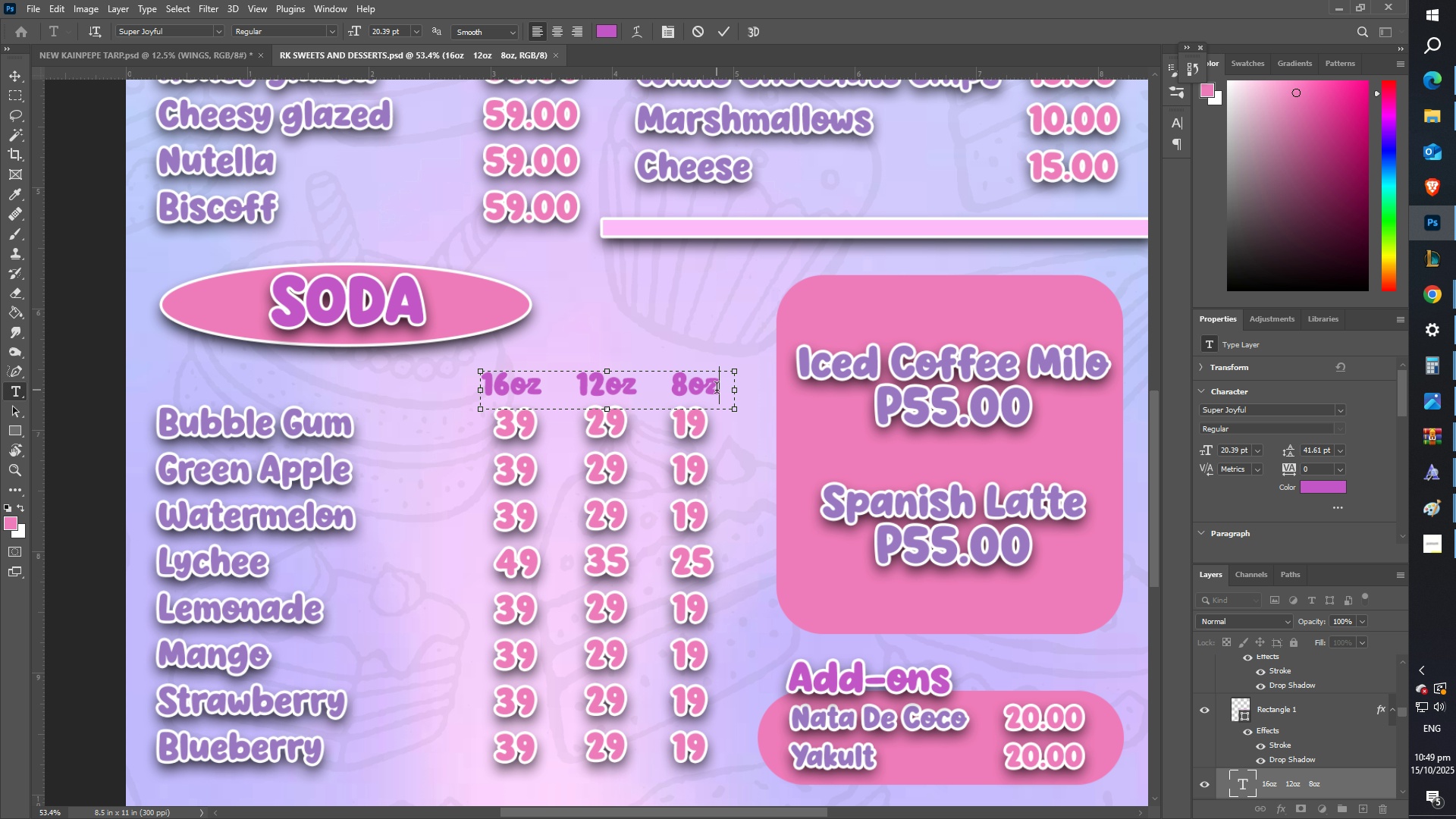 
left_click([717, 390])
 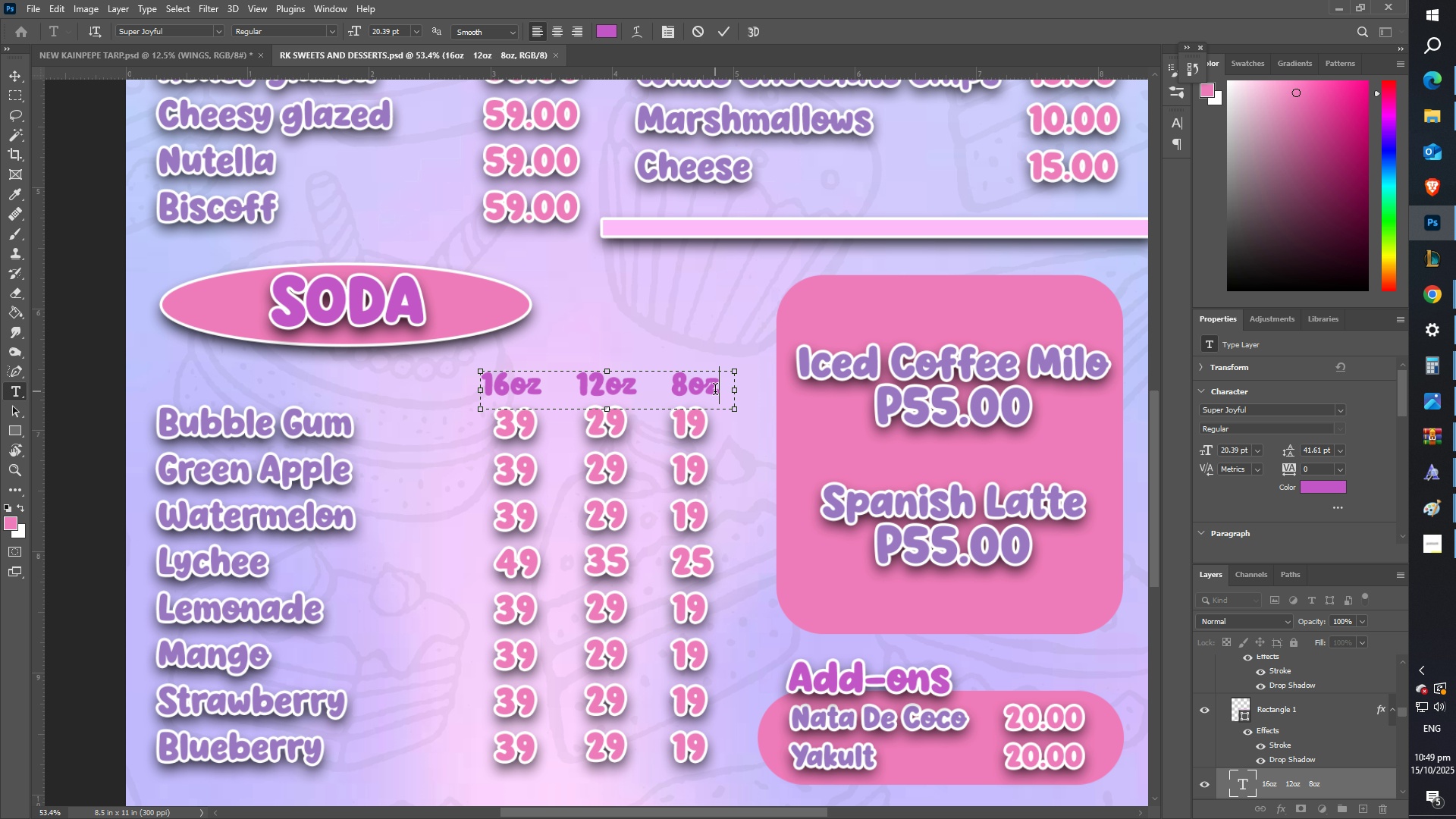 
key(Backspace)
 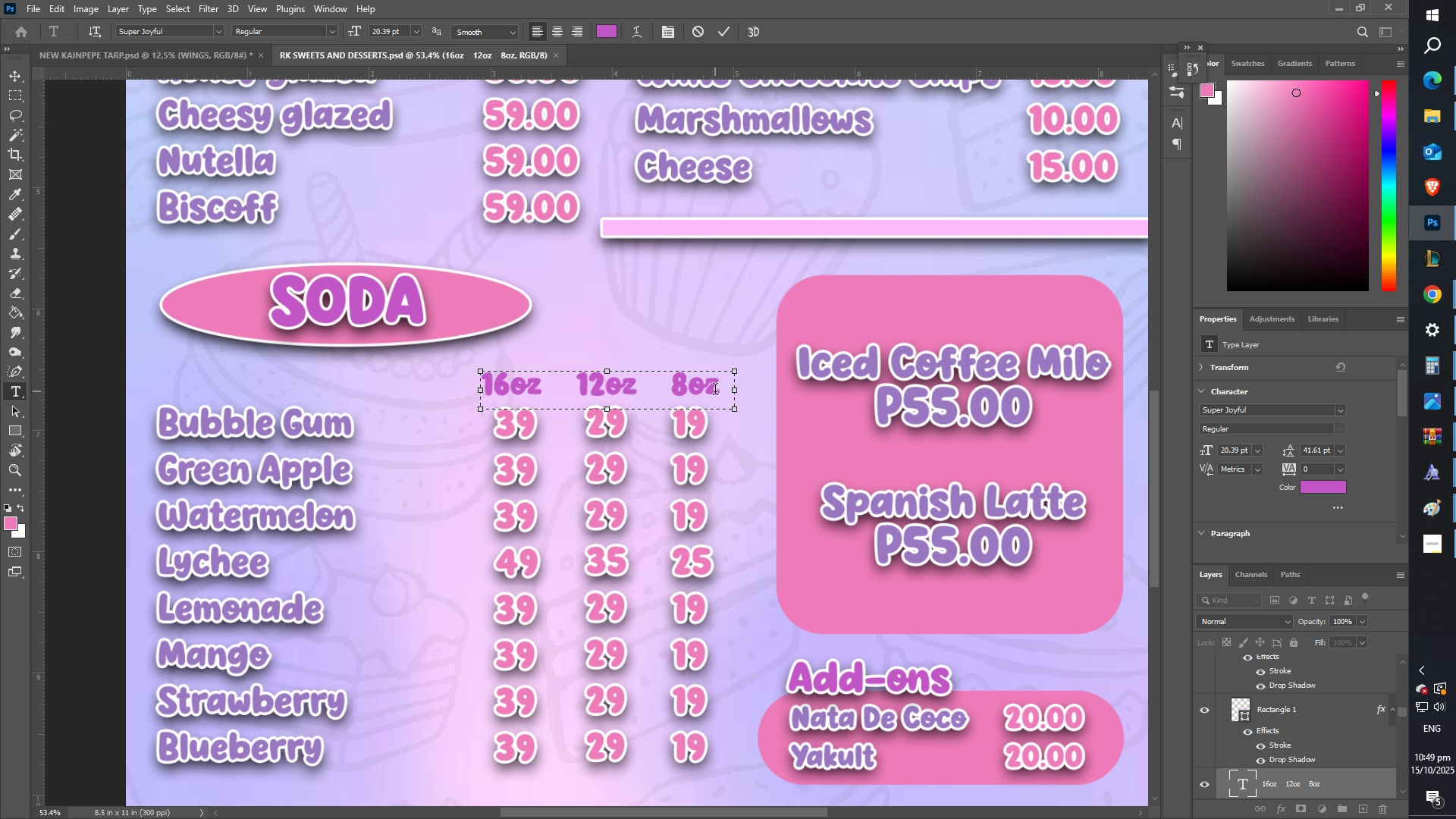 
key(Backspace)
 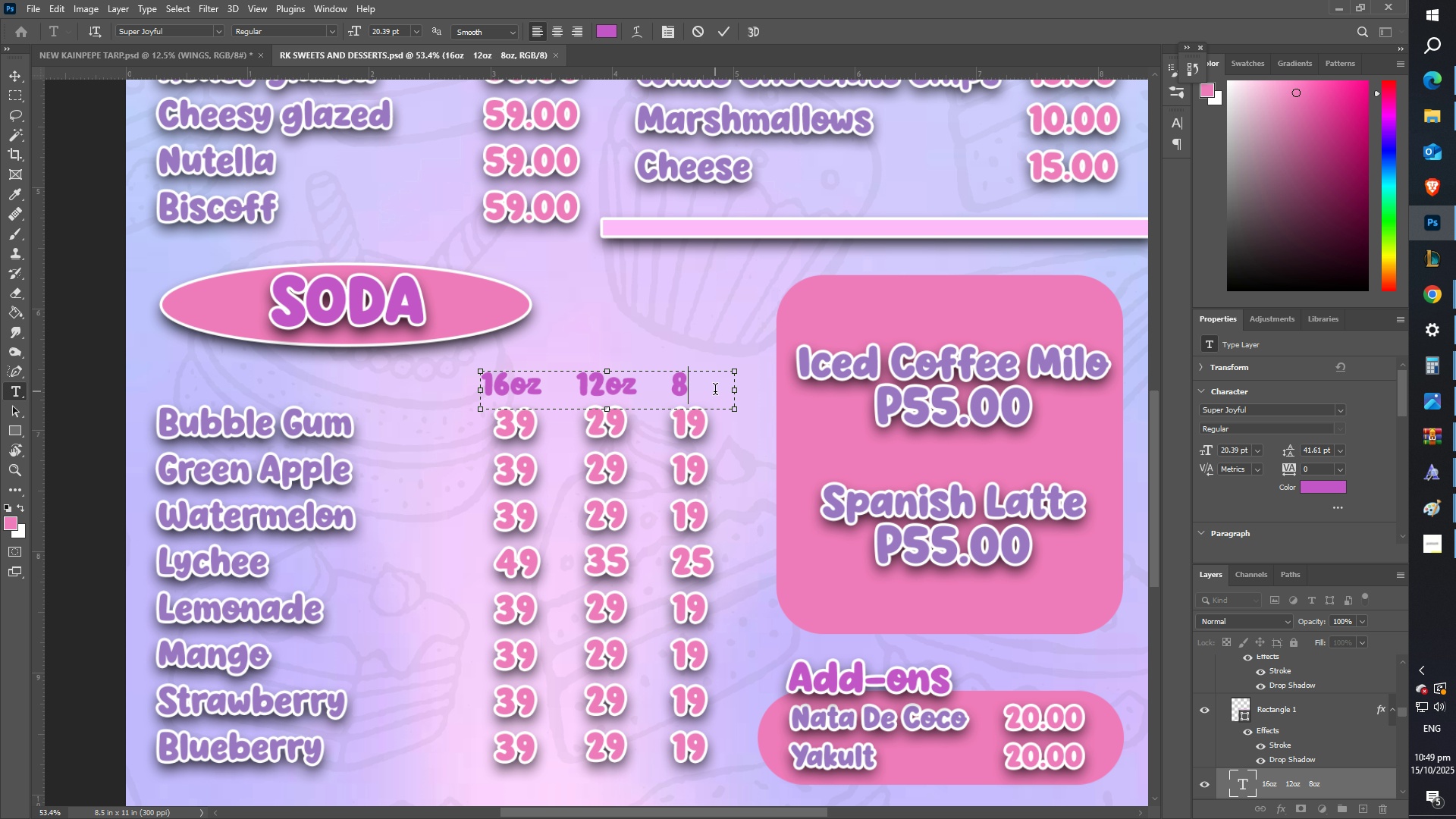 
key(Backspace)
 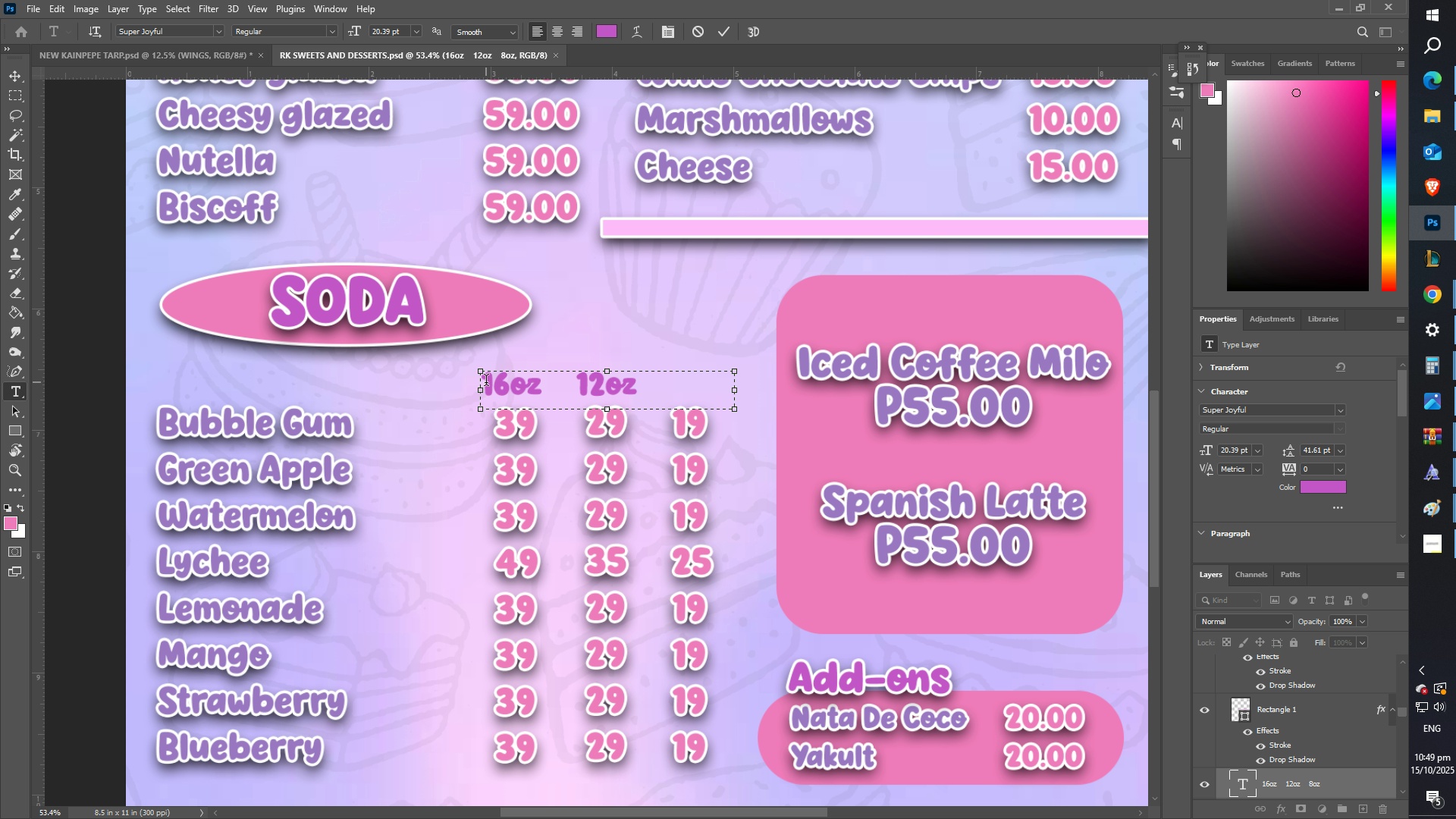 
left_click([488, 382])
 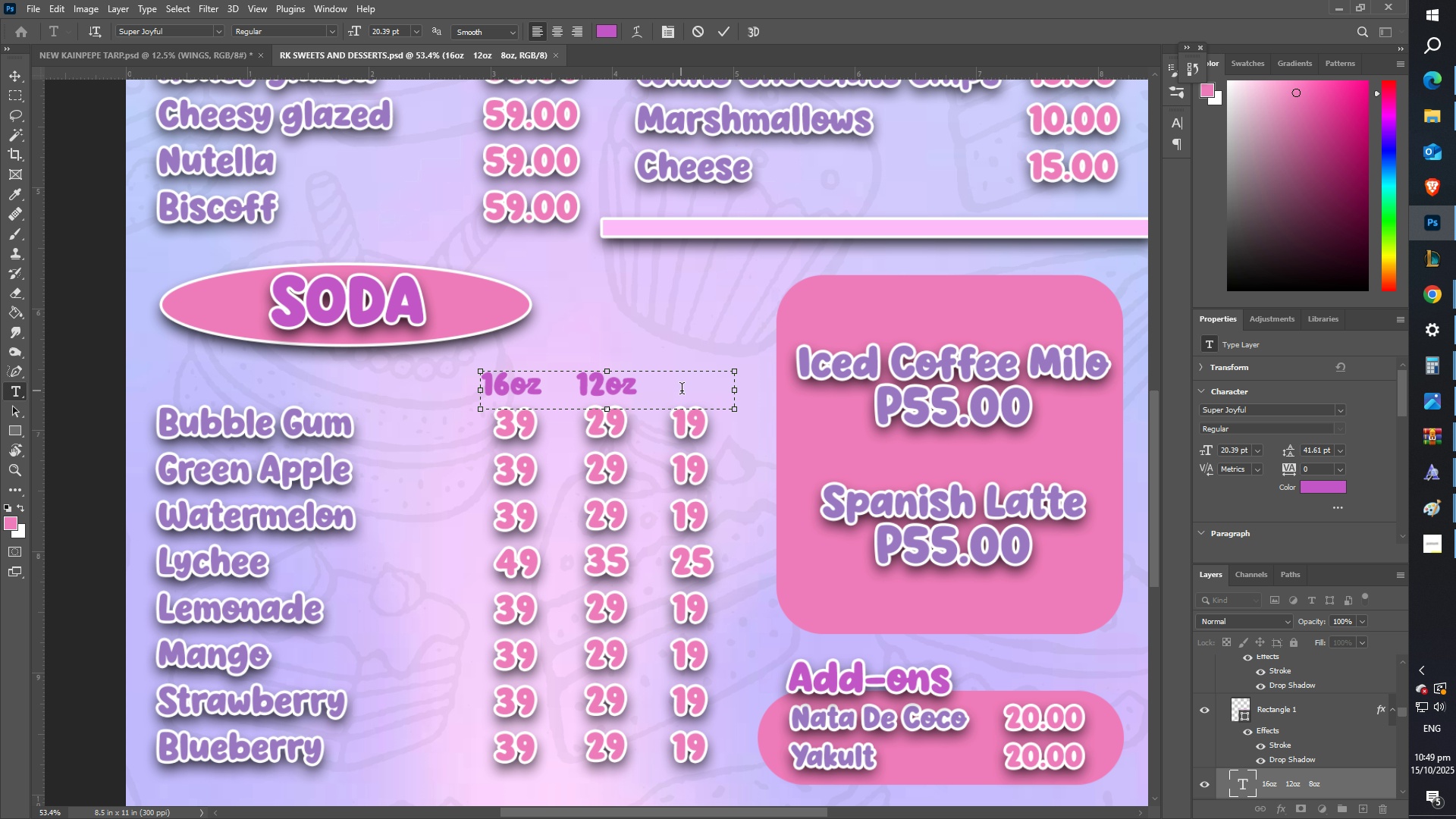 
left_click([682, 391])
 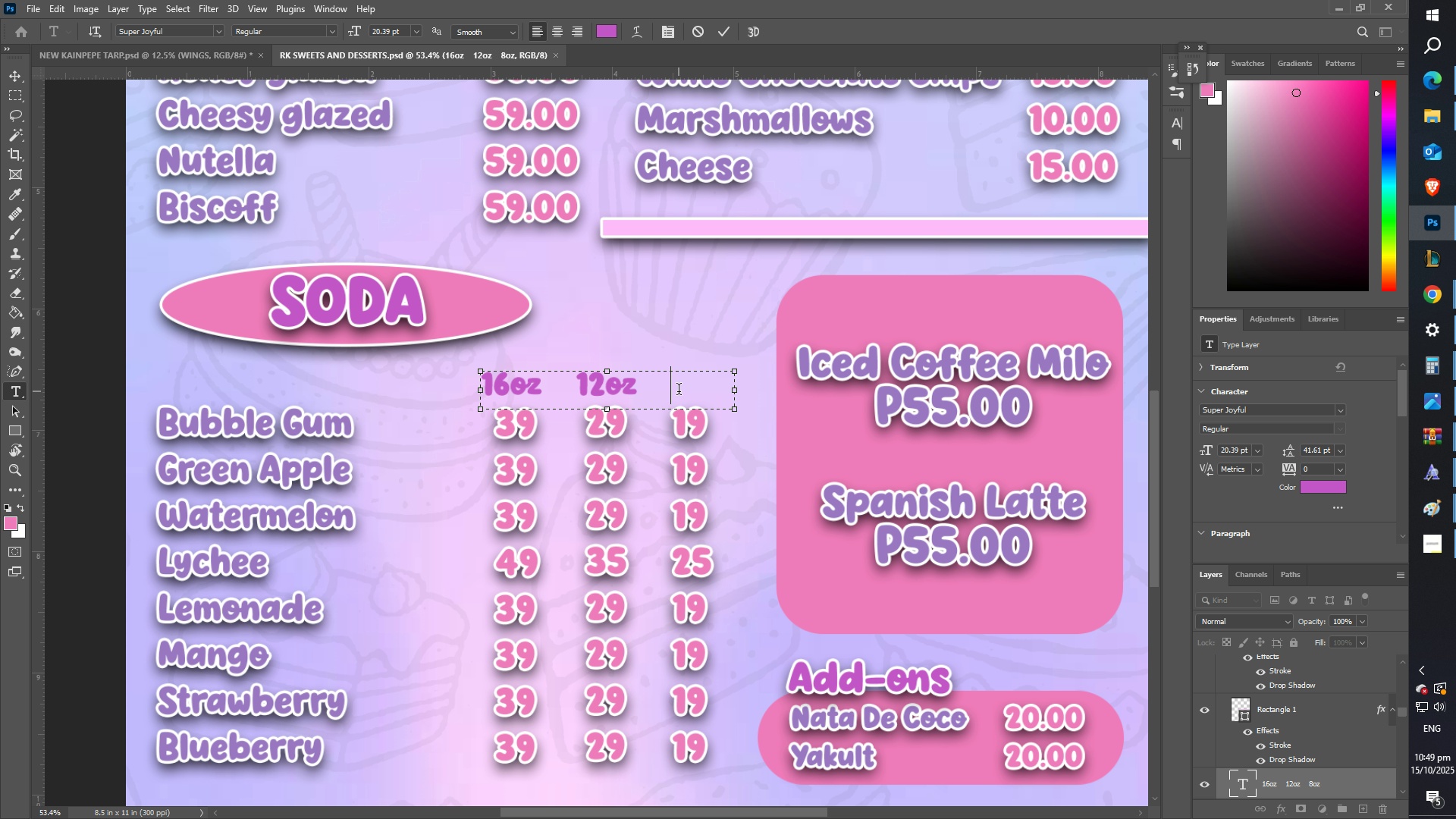 
key(Backspace)
 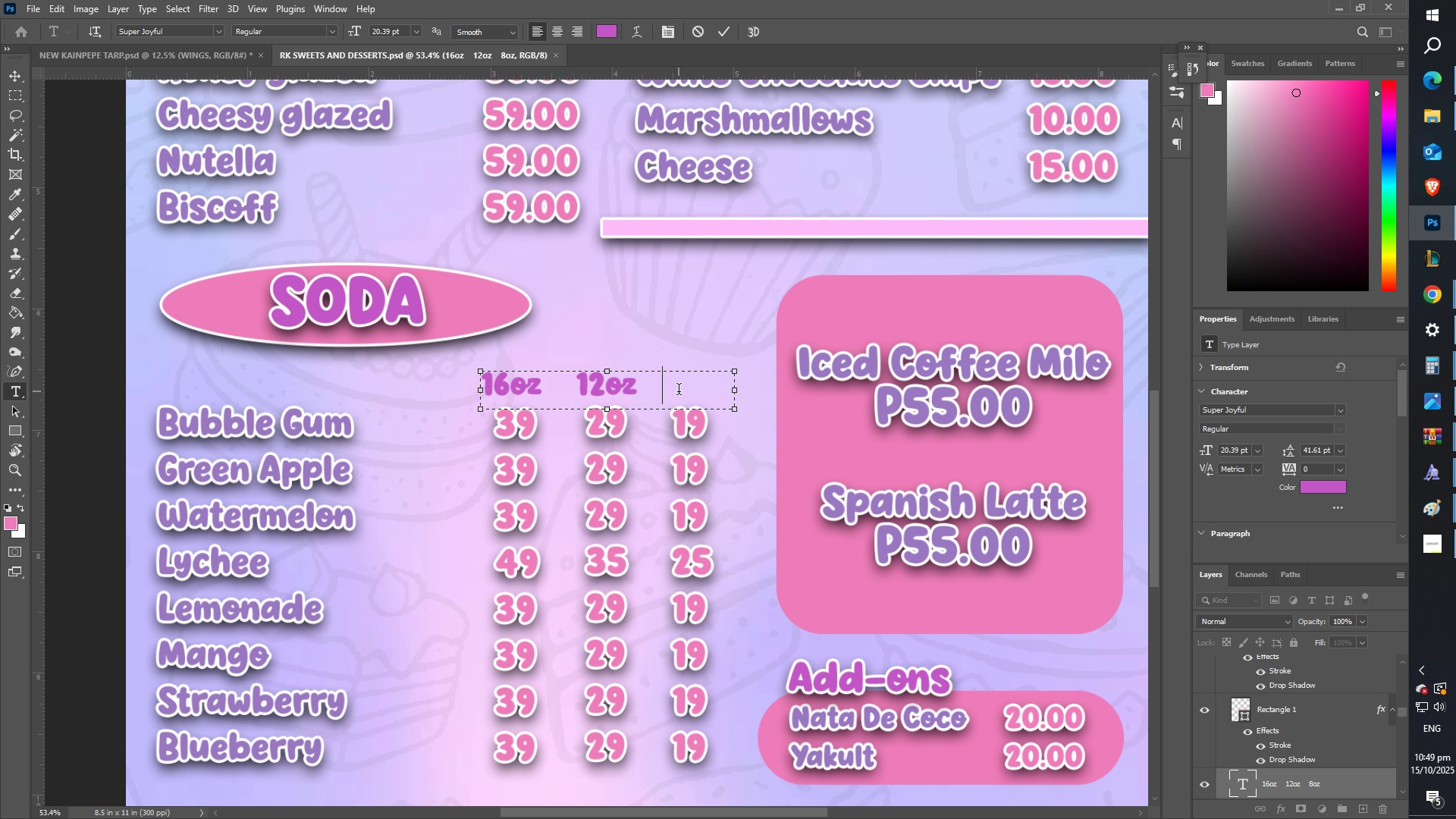 
key(Backspace)
 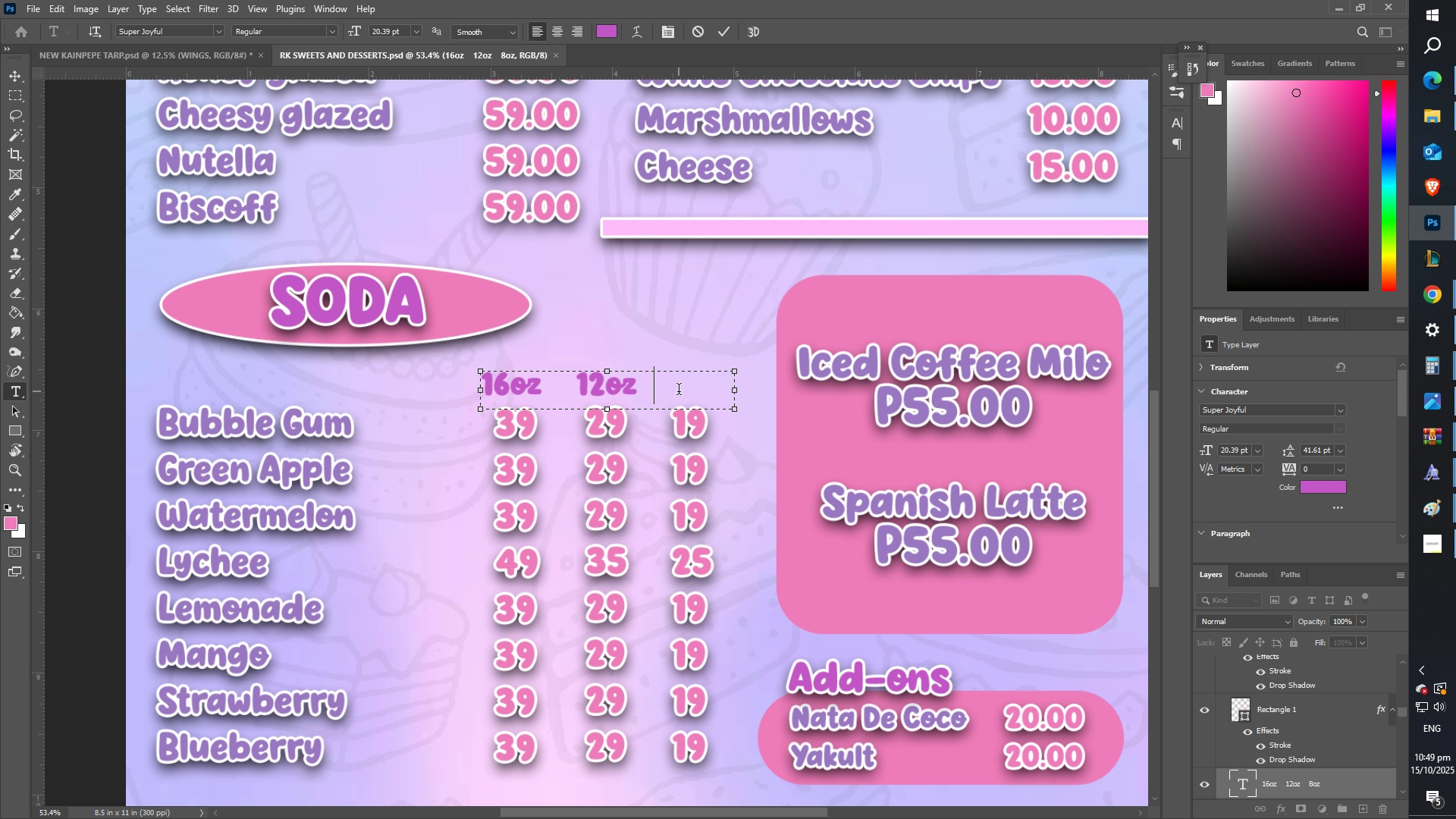 
key(Backspace)
 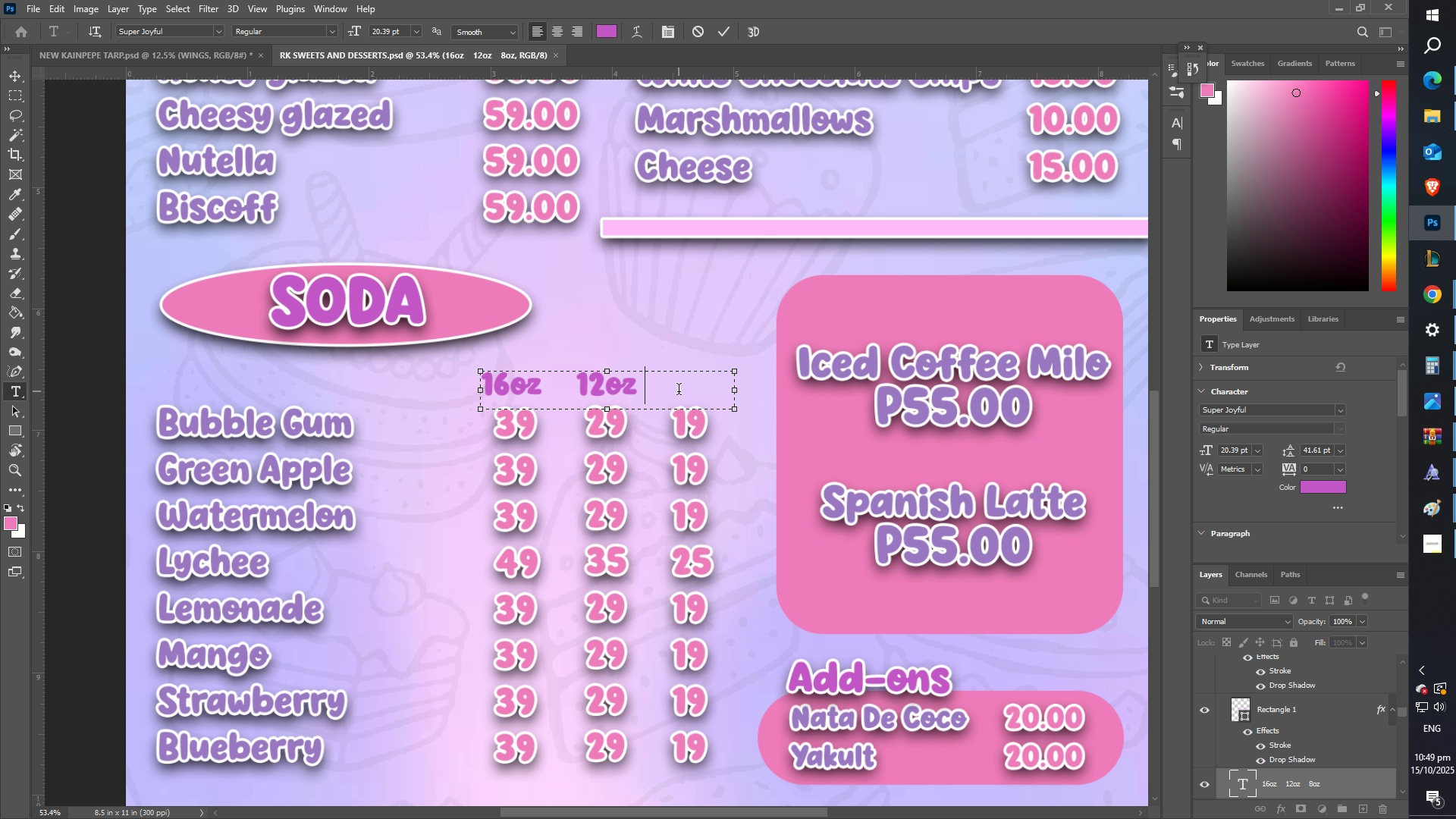 
key(Backspace)
 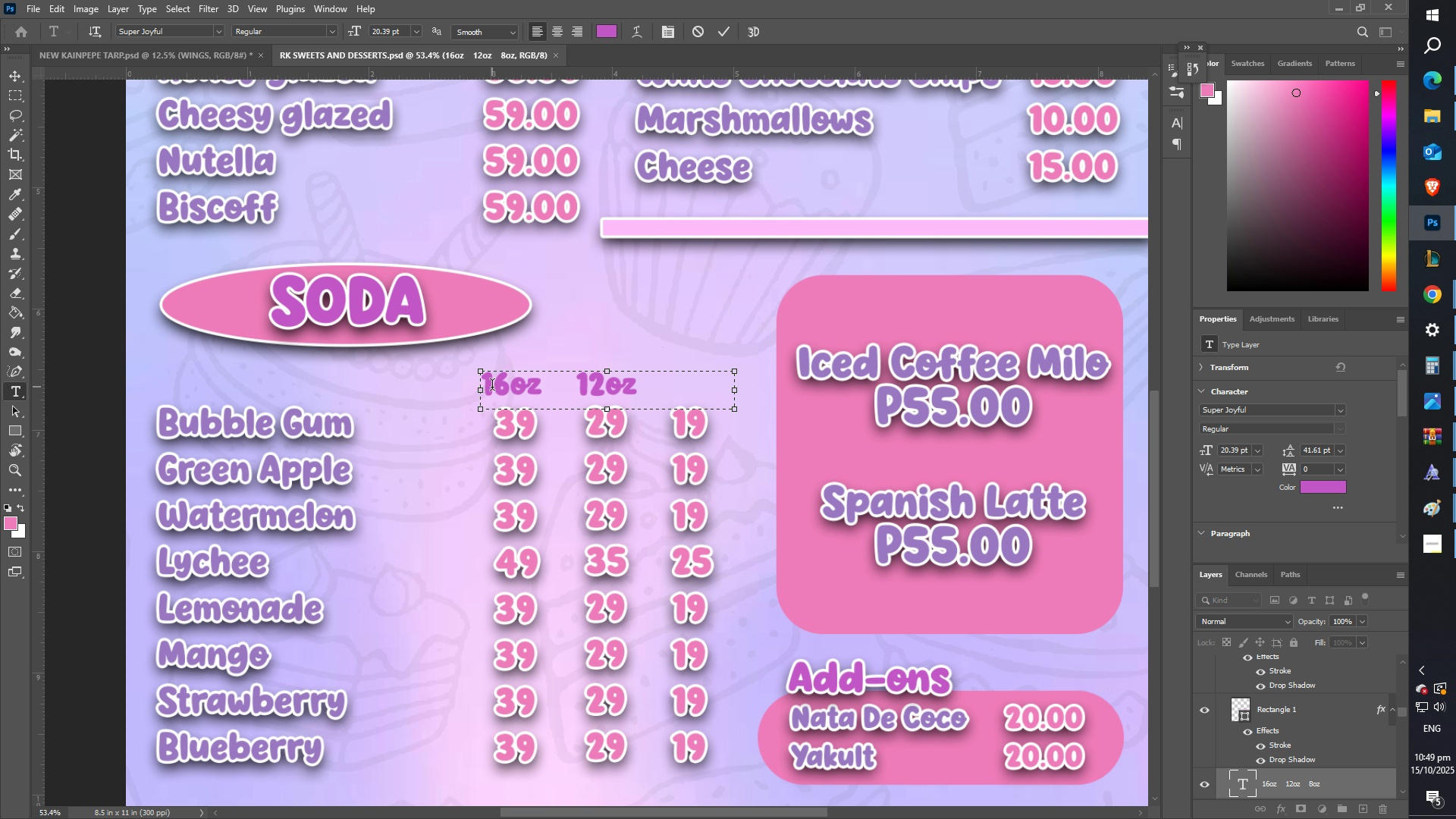 
left_click([487, 386])
 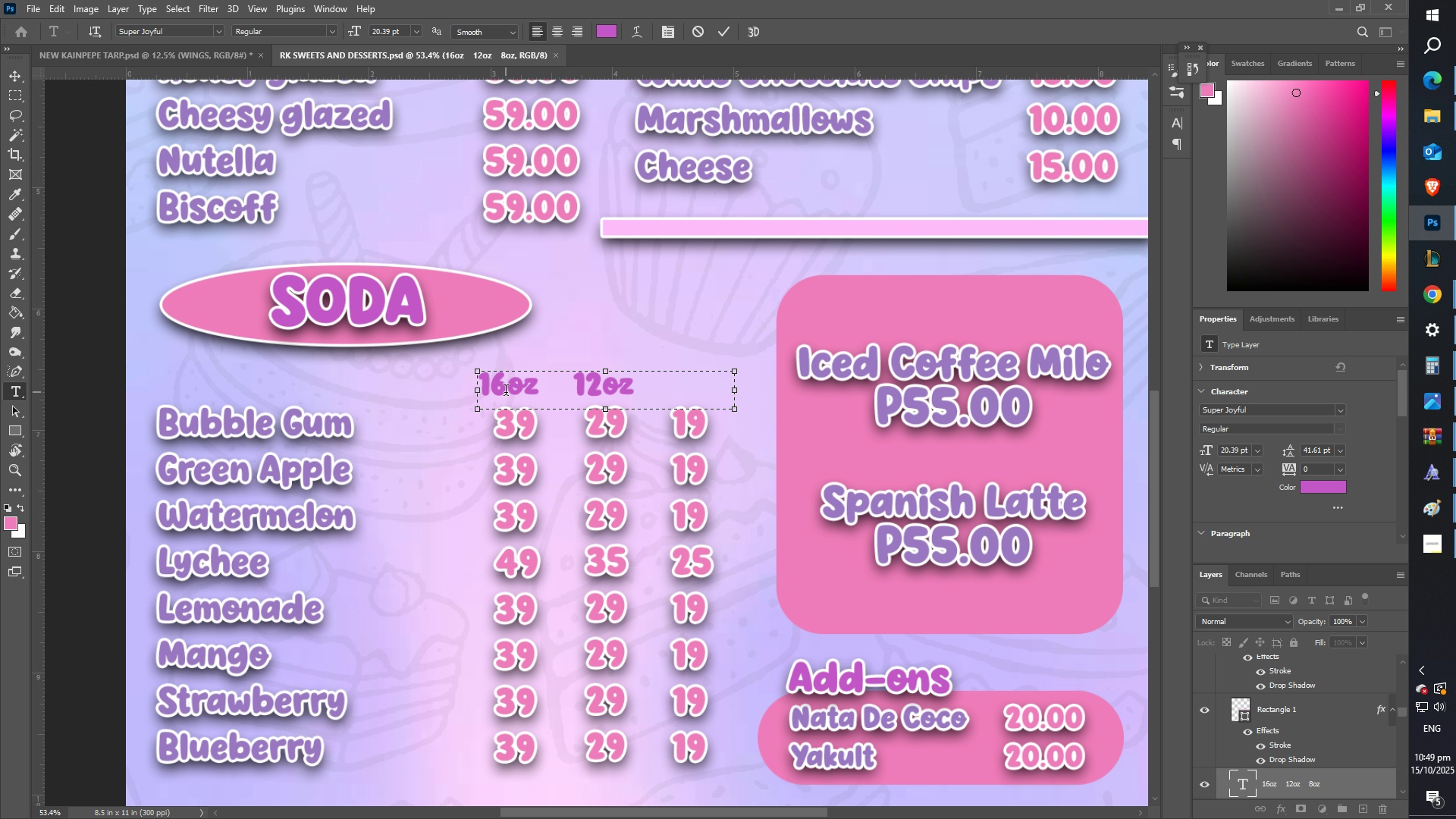 
key(ArrowLeft)
 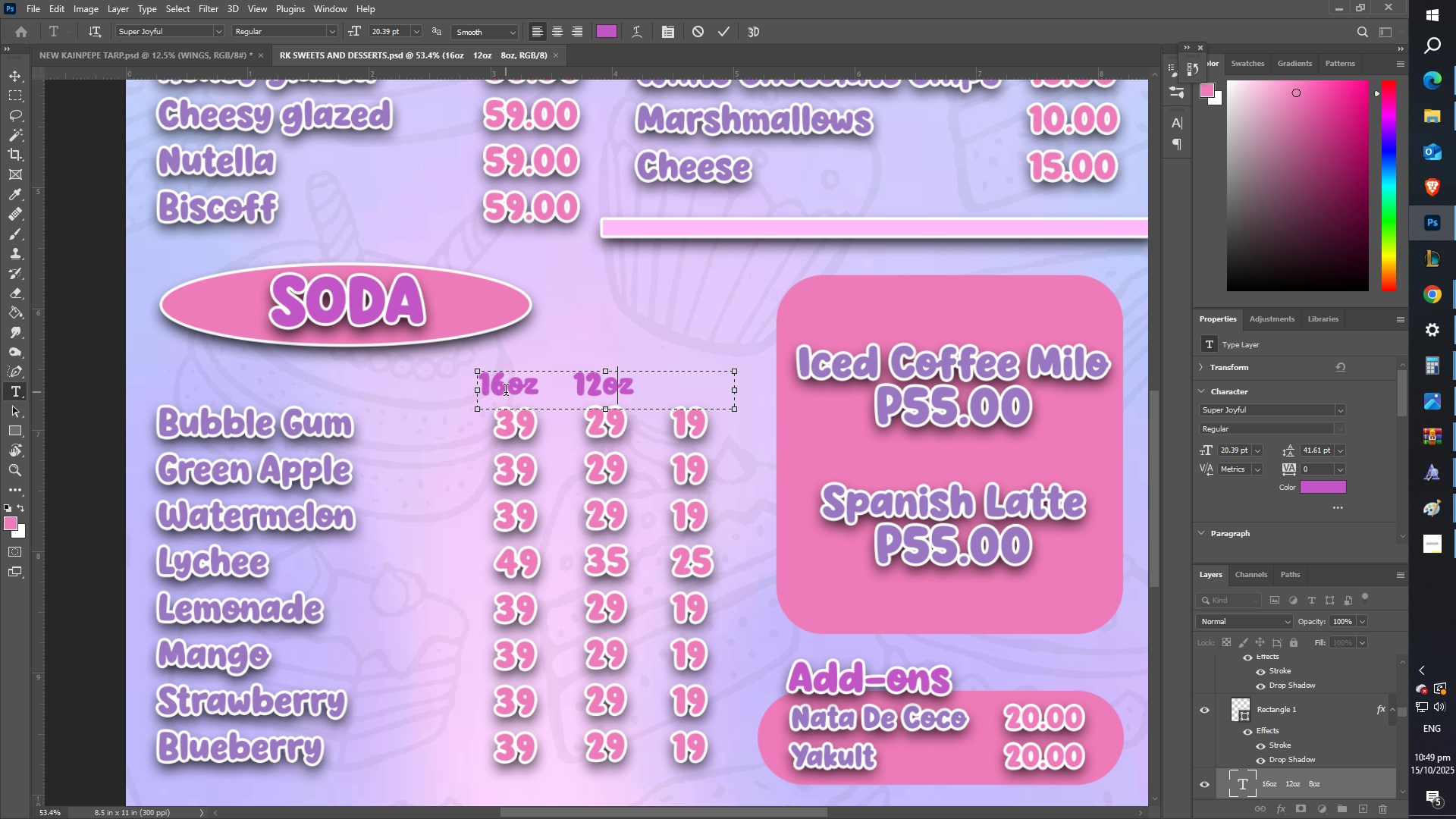 
key(ArrowLeft)
 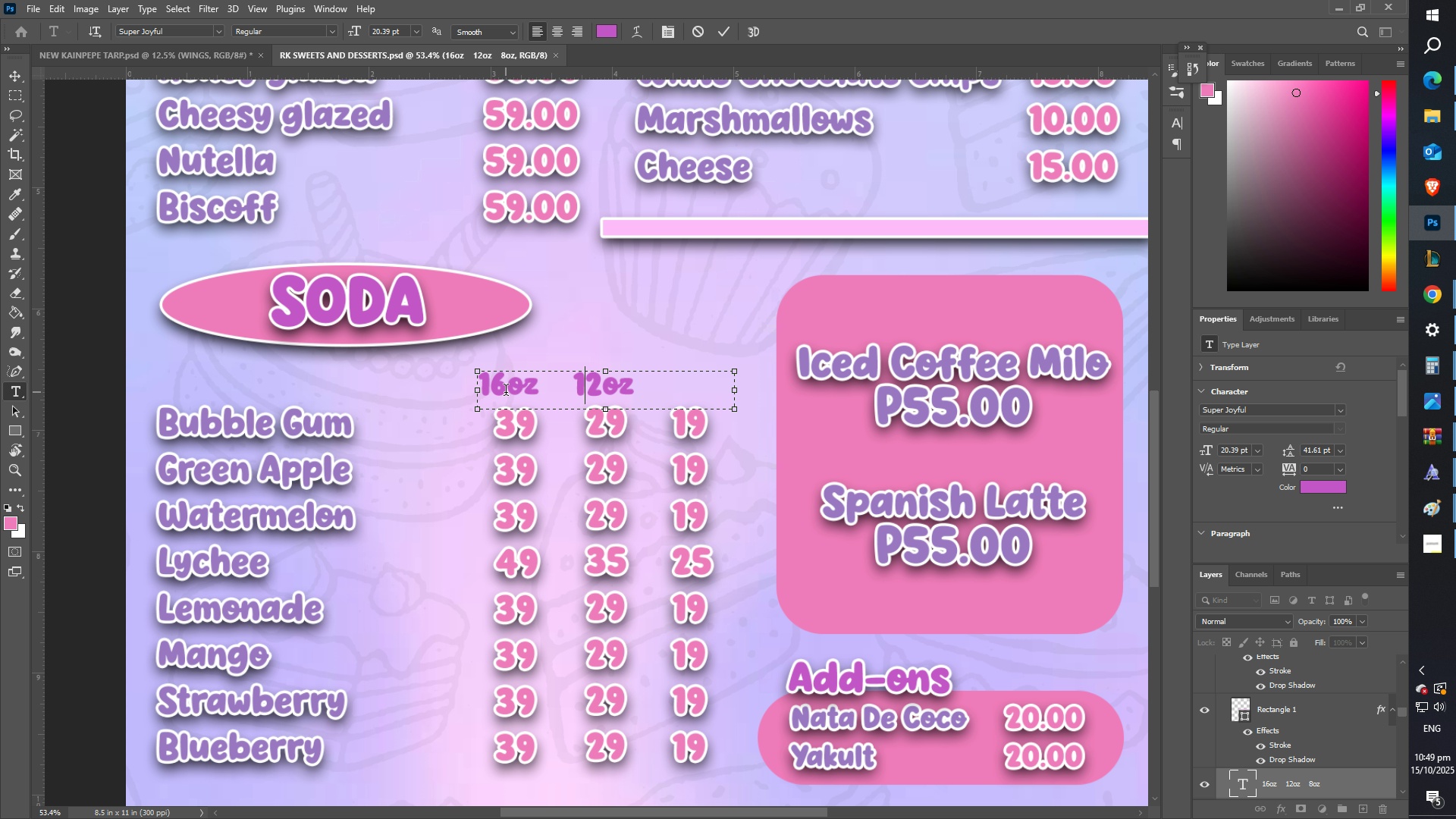 
key(ArrowLeft)
 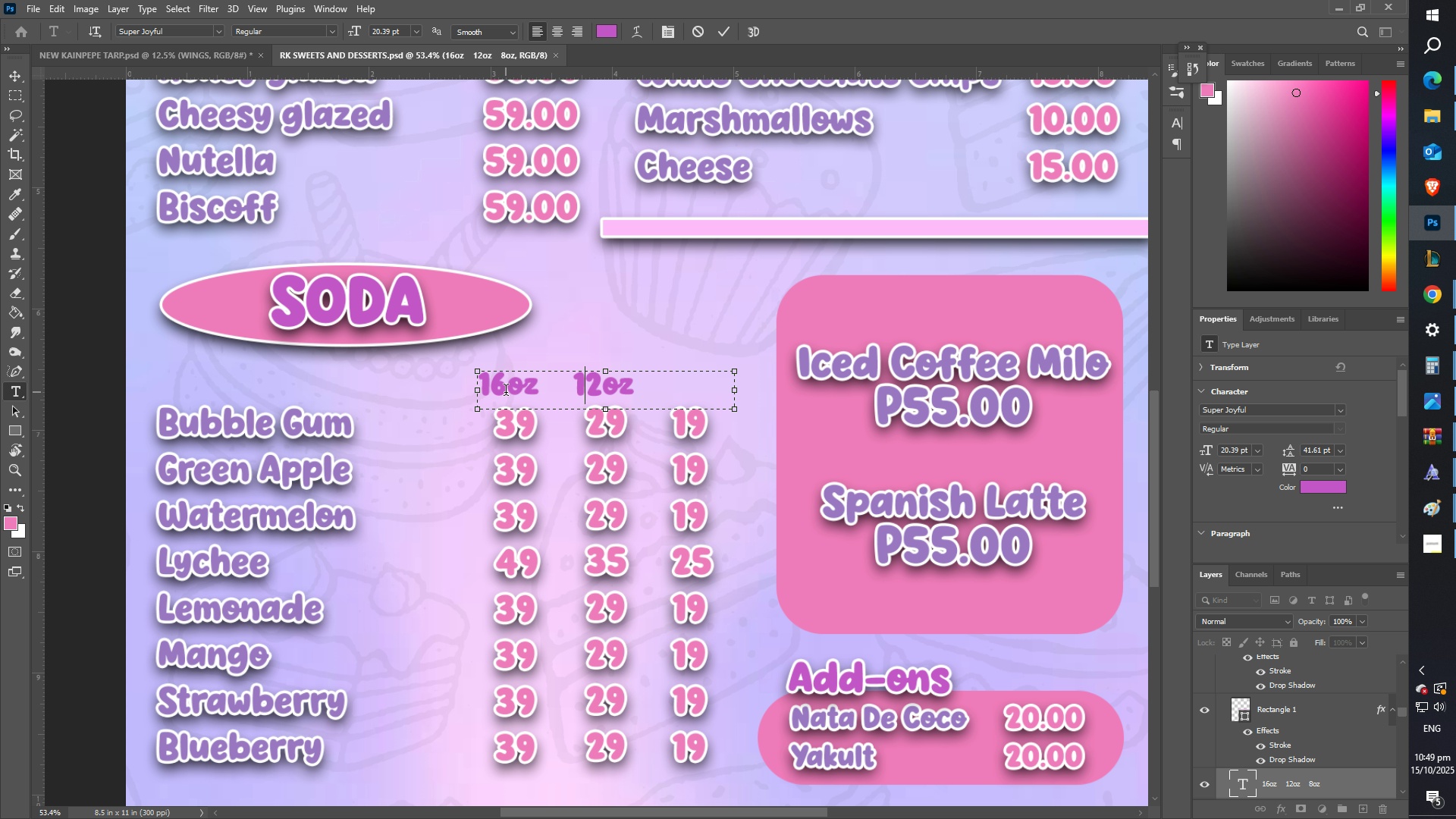 
key(ArrowLeft)
 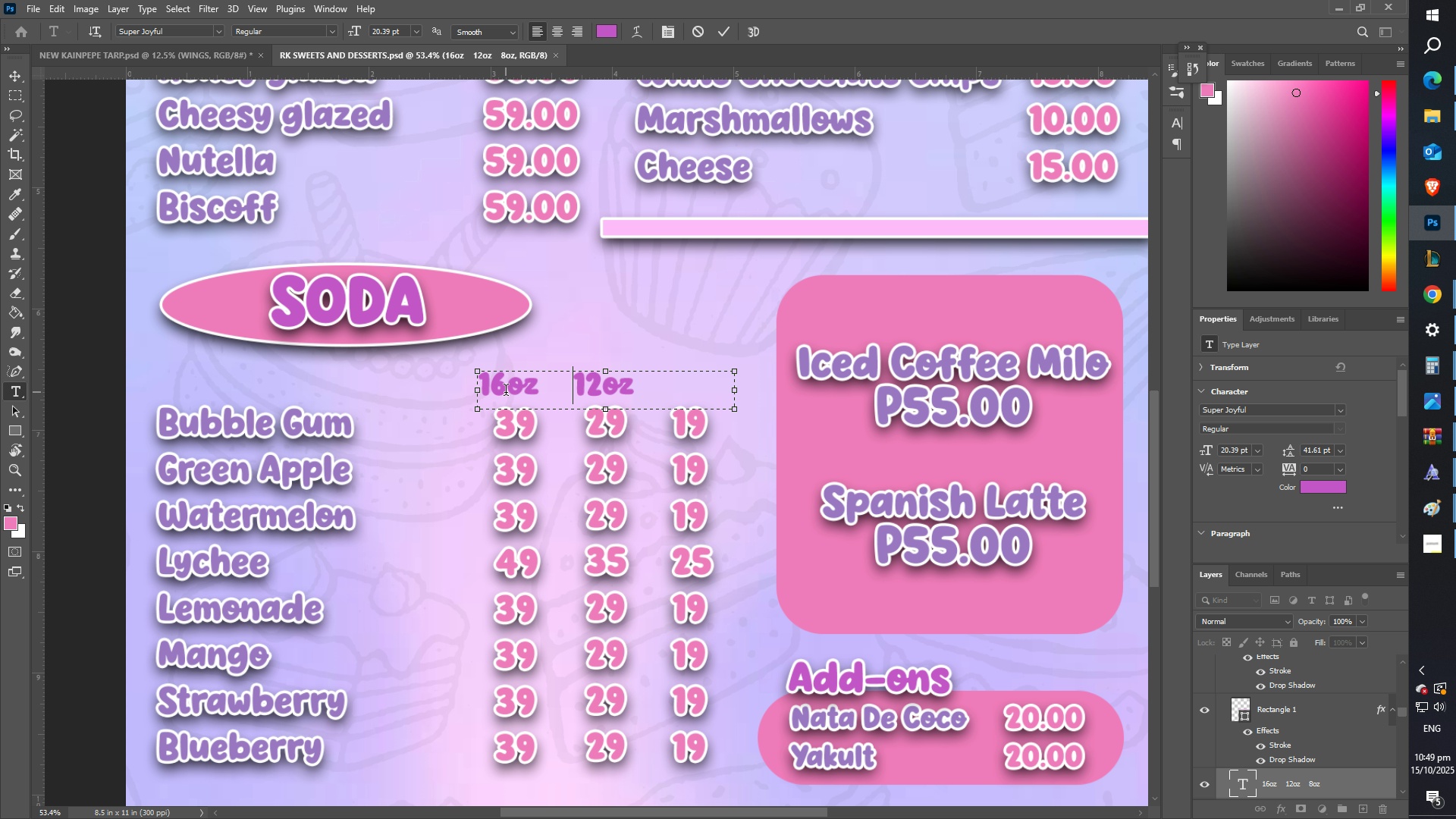 
key(ArrowLeft)
 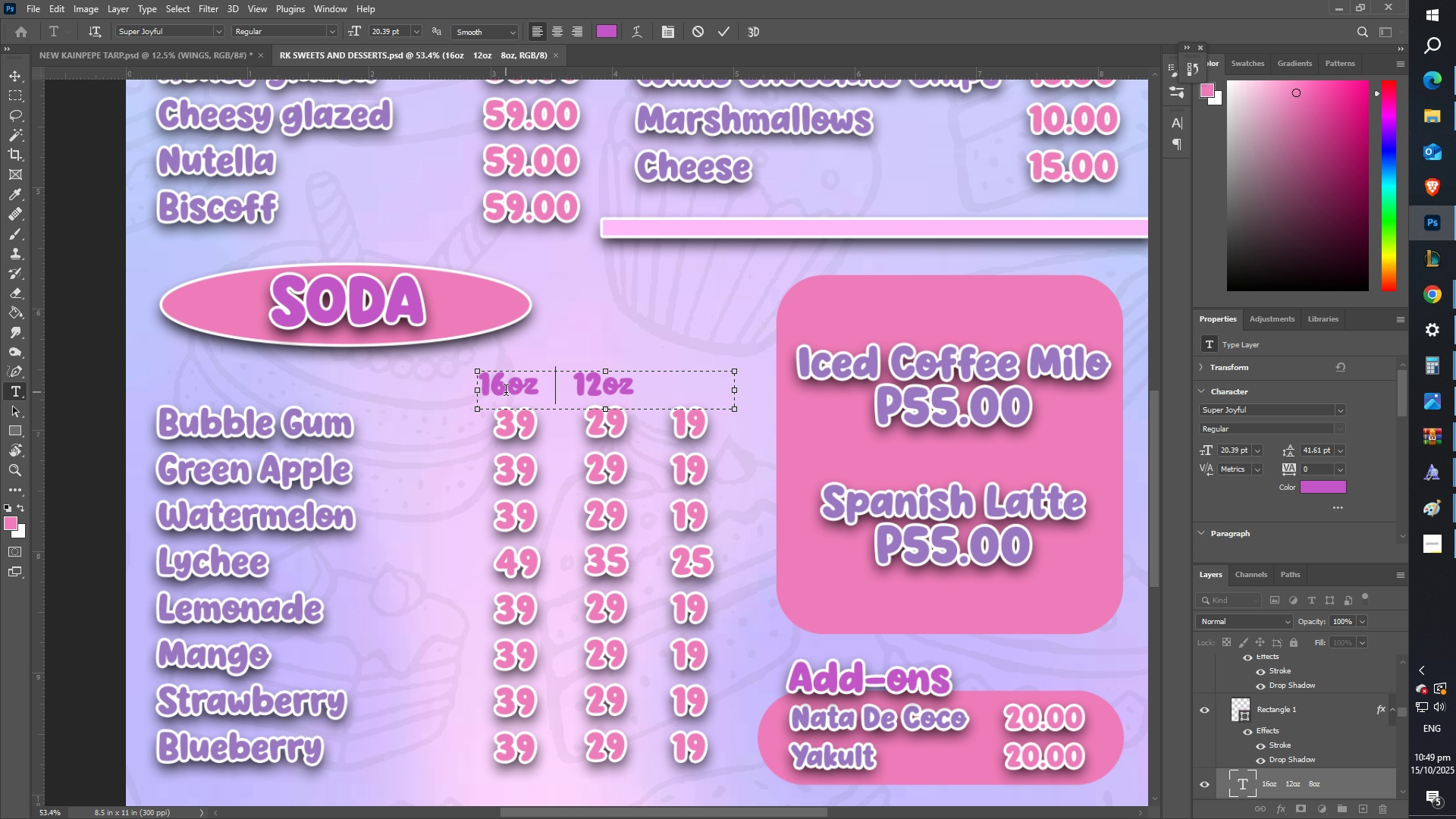 
key(ArrowLeft)
 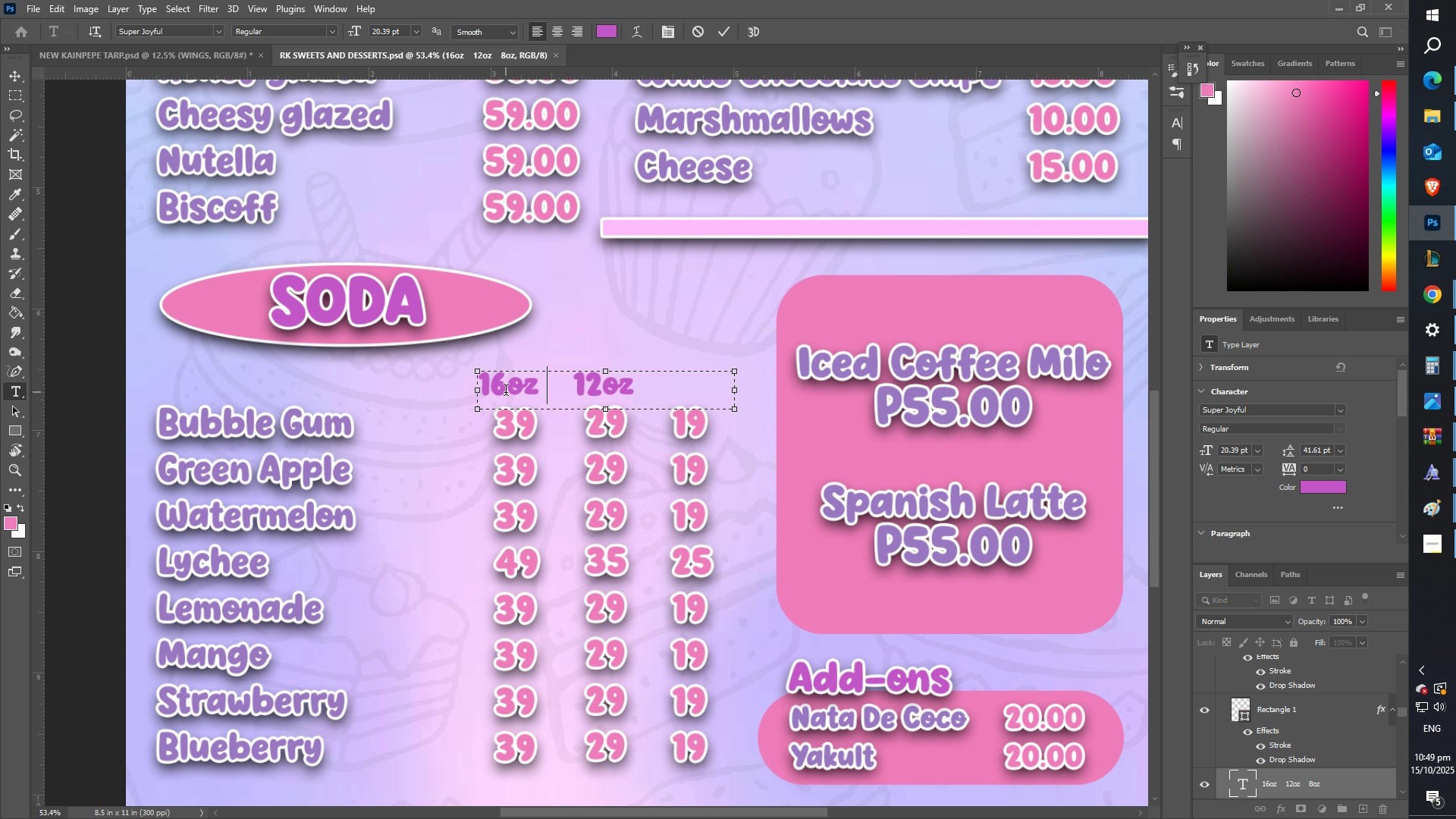 
key(ArrowLeft)
 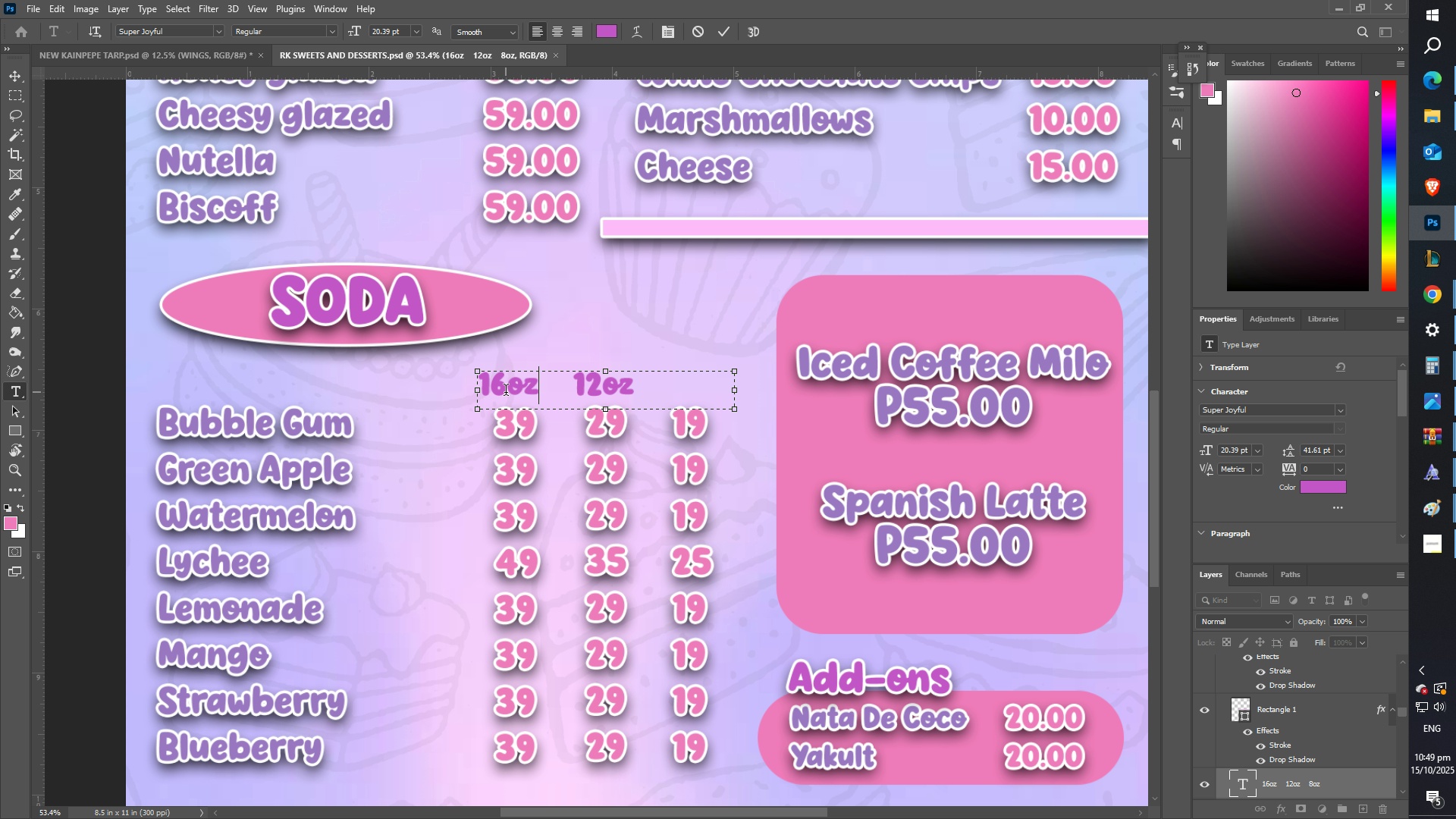 
key(ArrowLeft)
 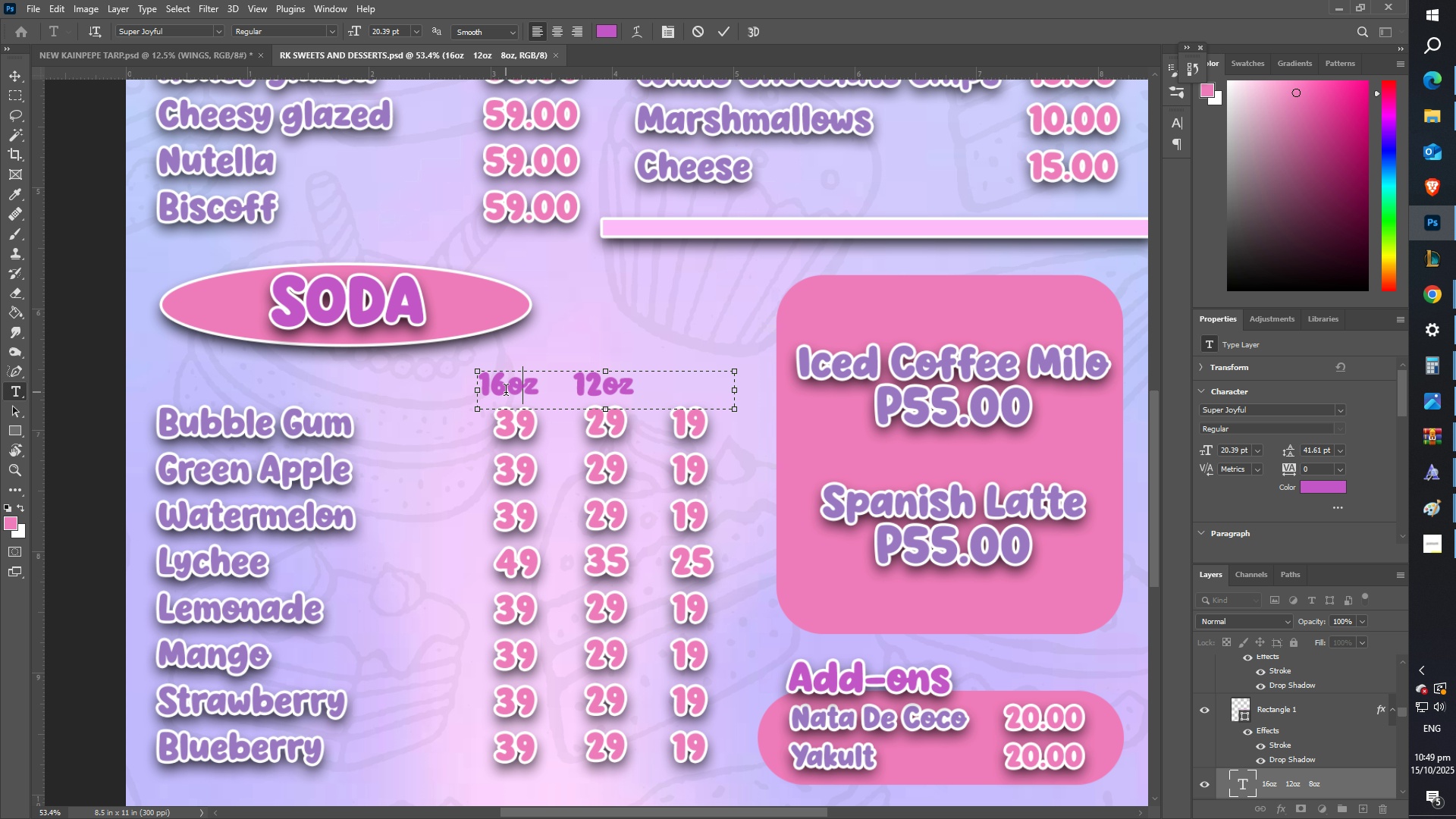 
key(ArrowLeft)
 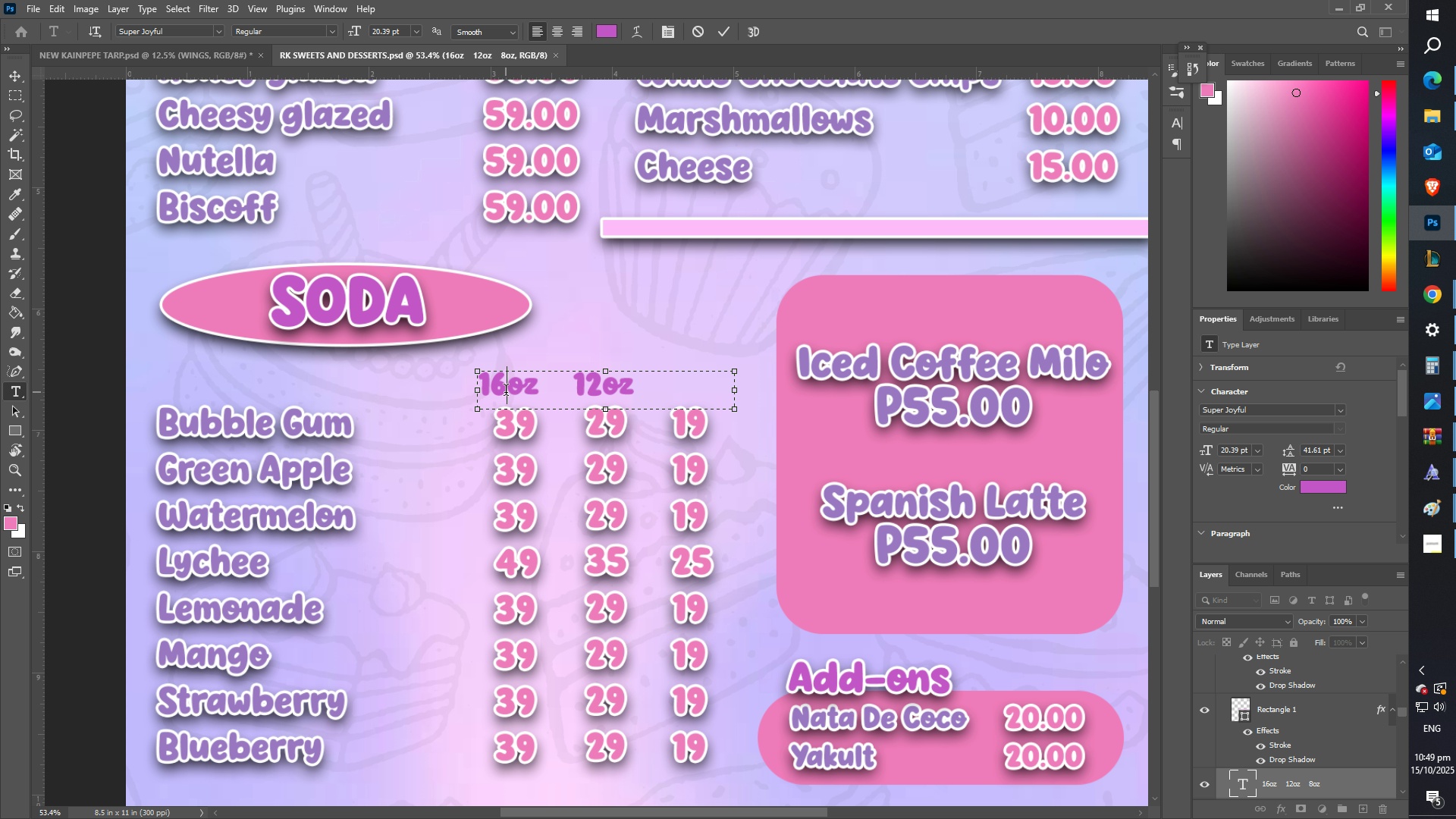 
key(ArrowLeft)
 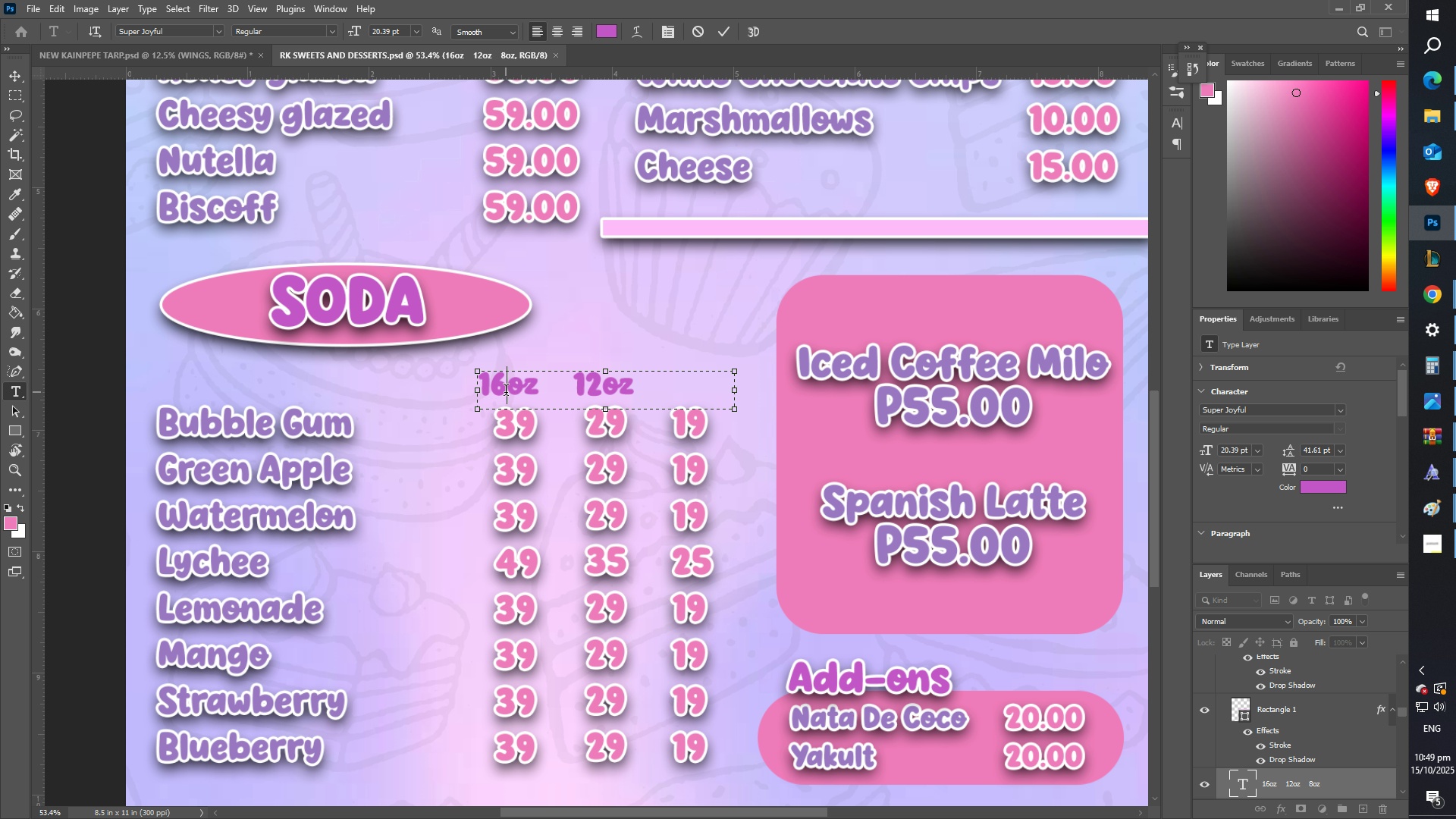 
key(ArrowLeft)
 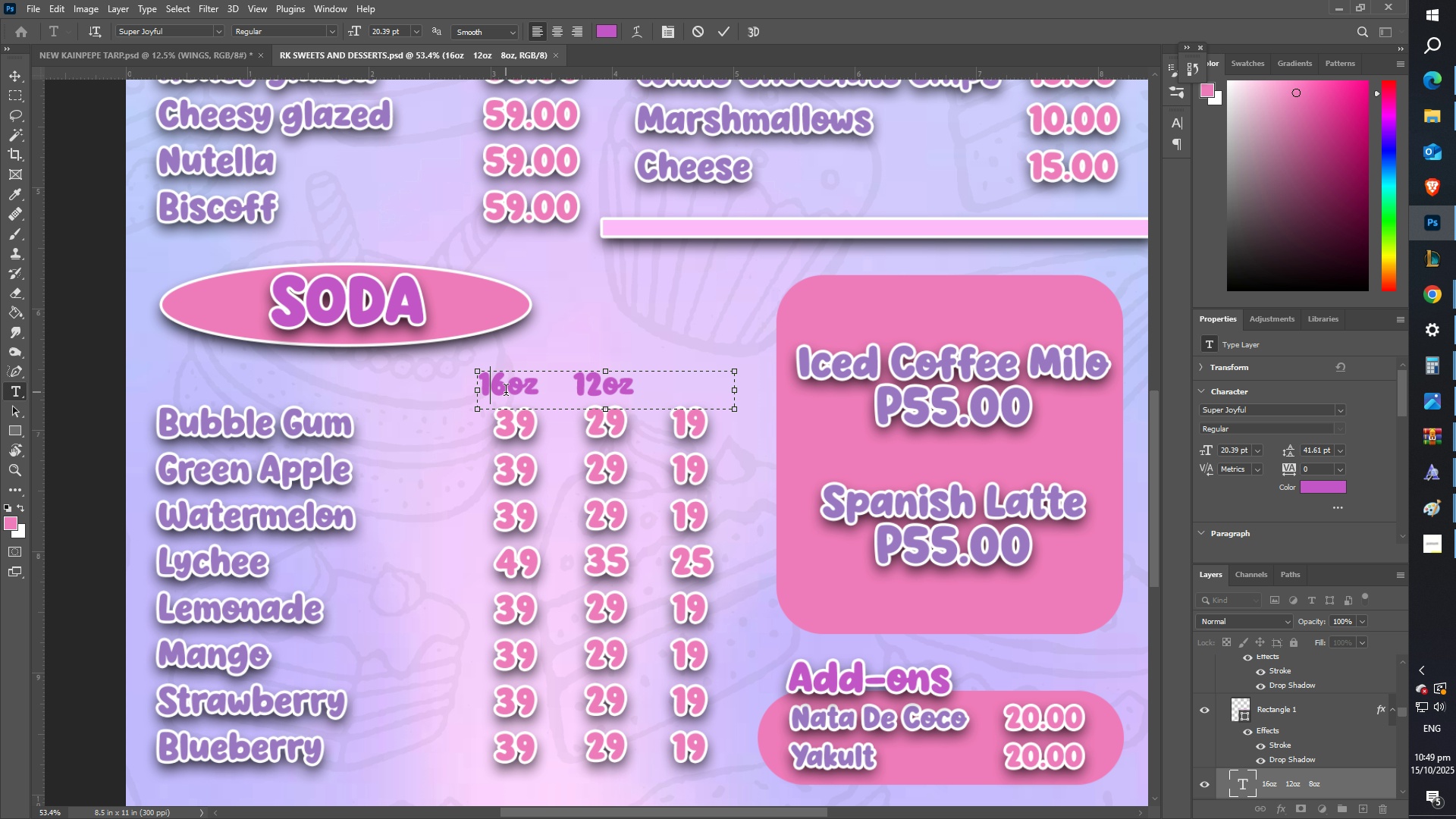 
key(ArrowLeft)
 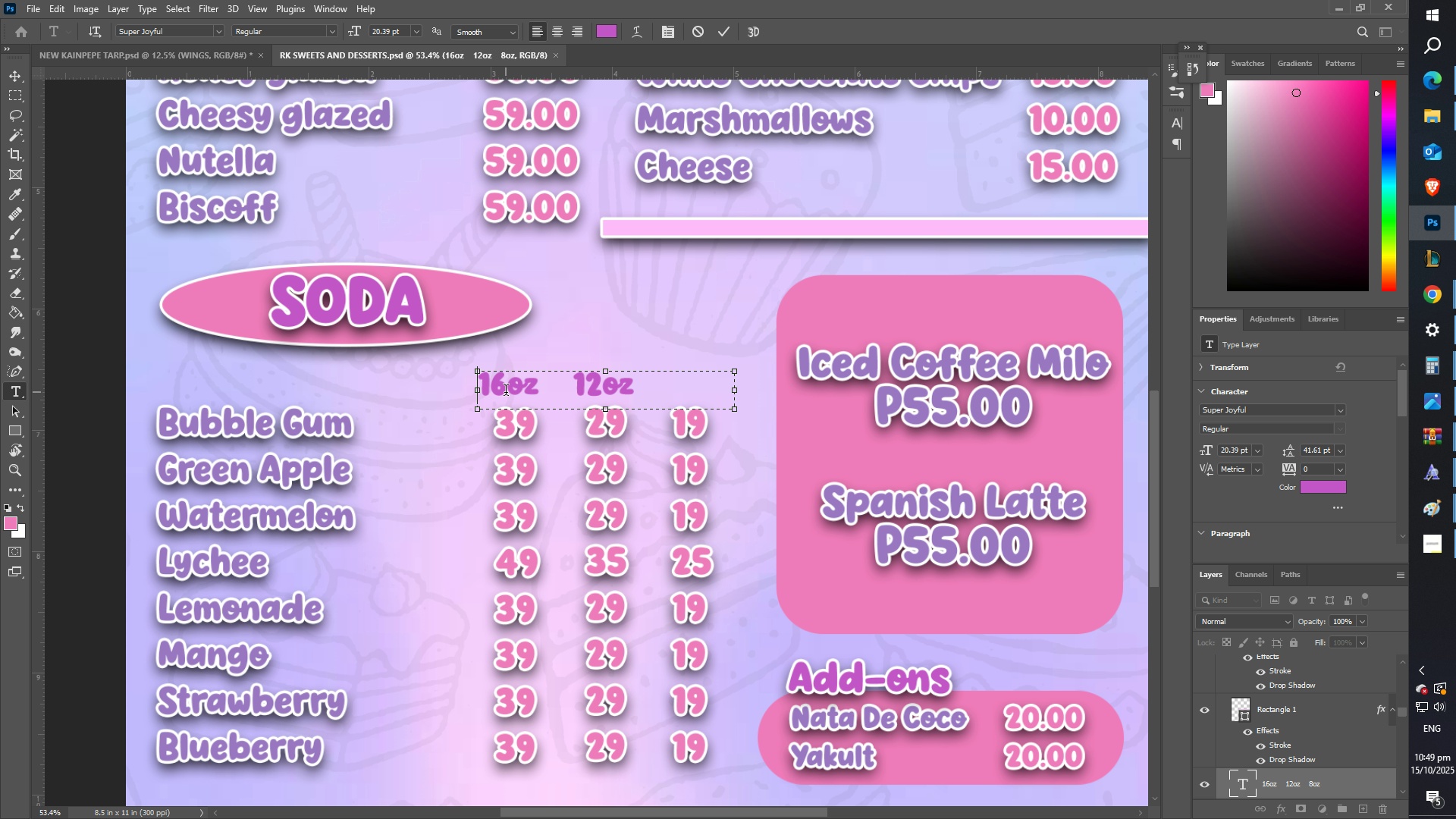 
key(ArrowLeft)
 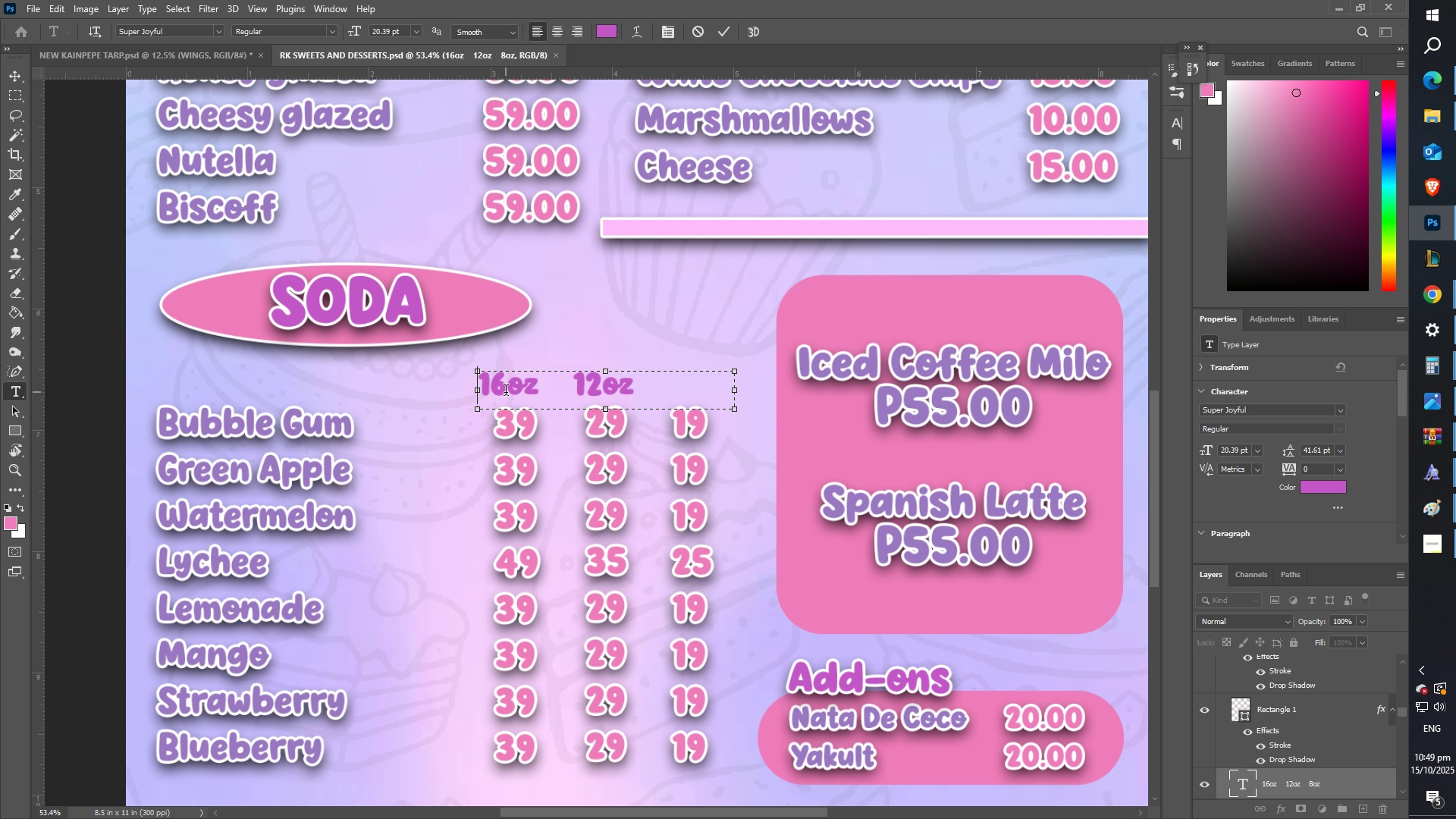 
type(22oz )
key(Backspace)
key(Backspace)
key(Backspace)
type(OZ  )
 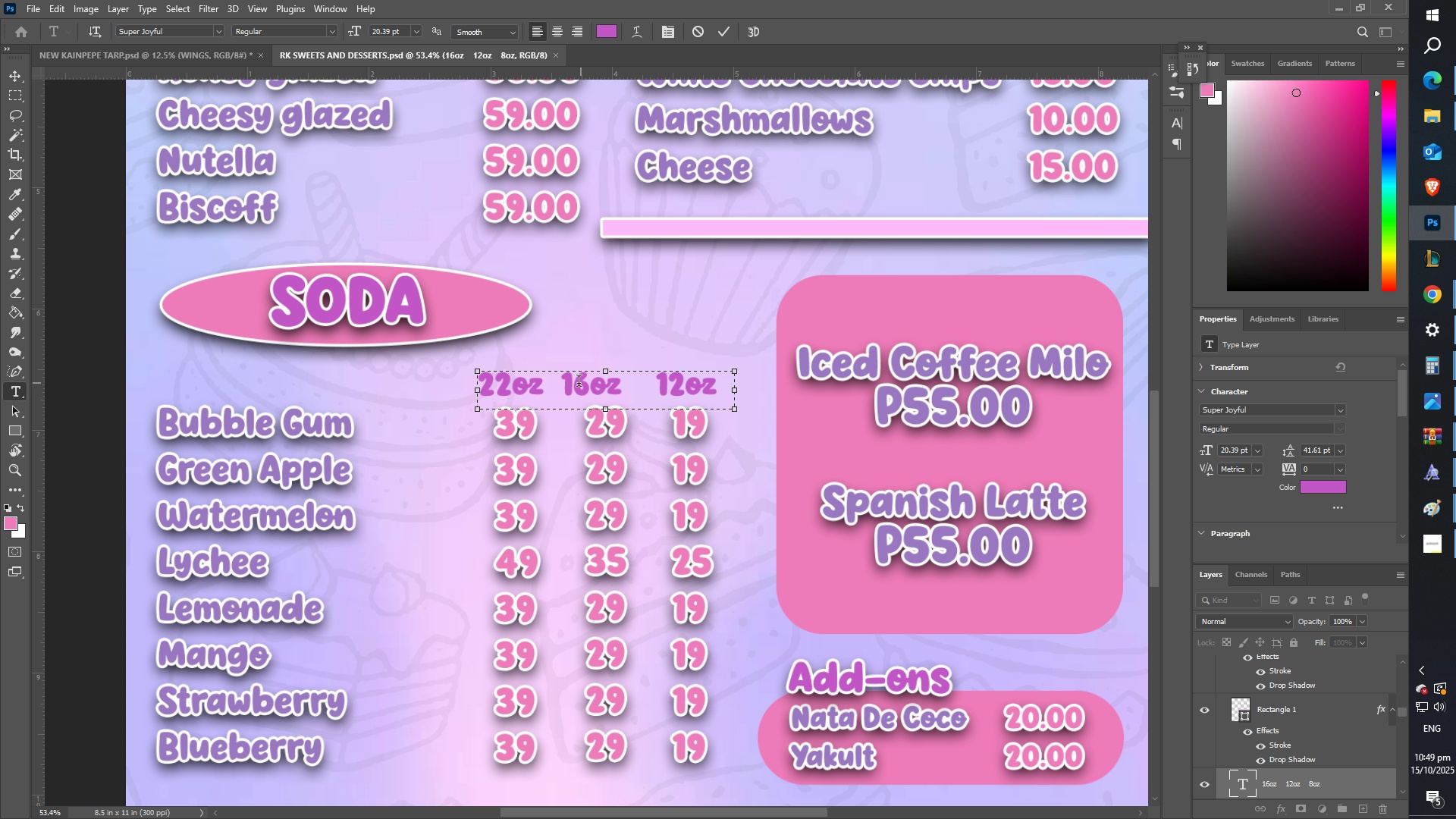 
left_click([571, 383])
 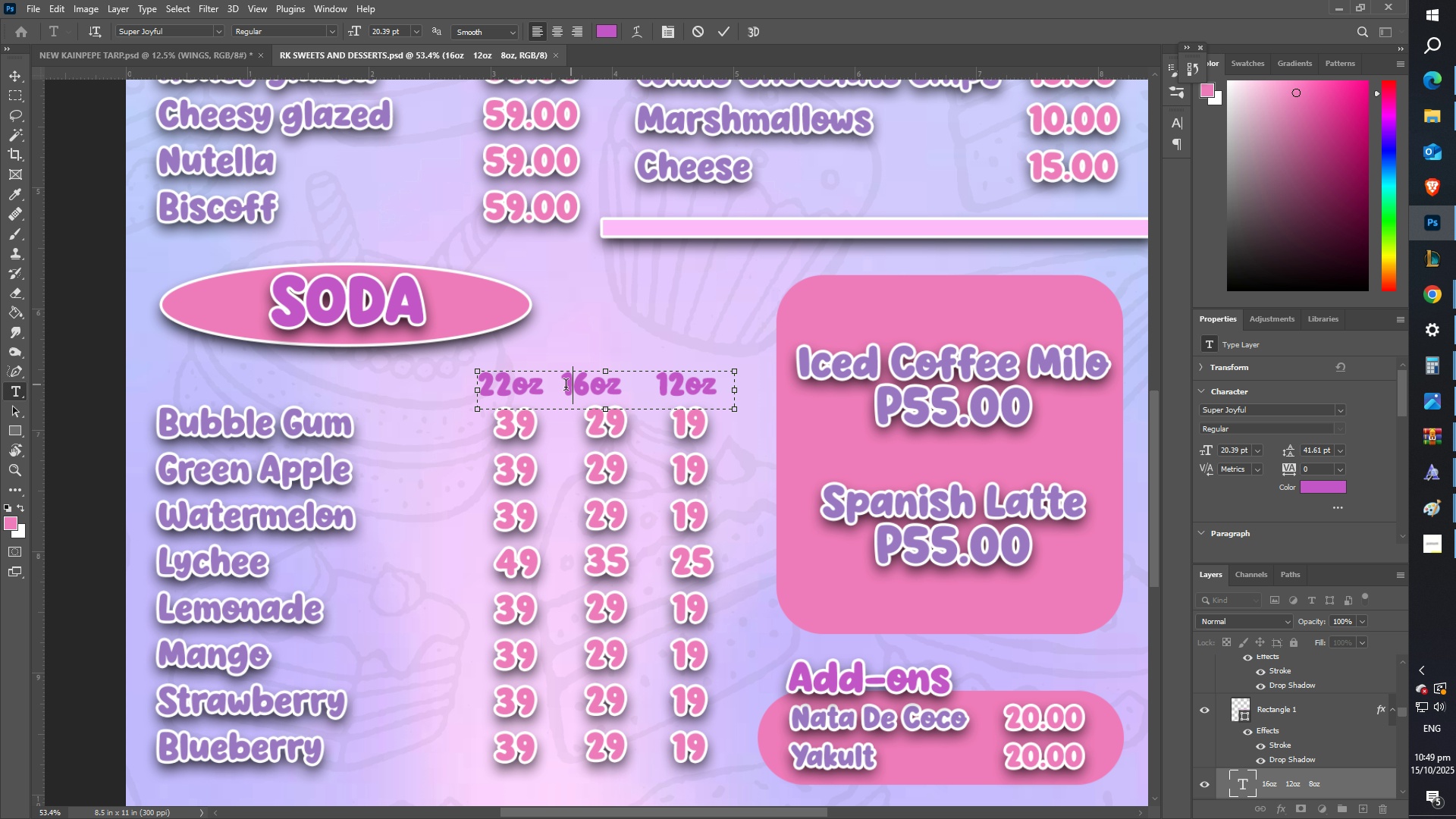 
key(Space)
 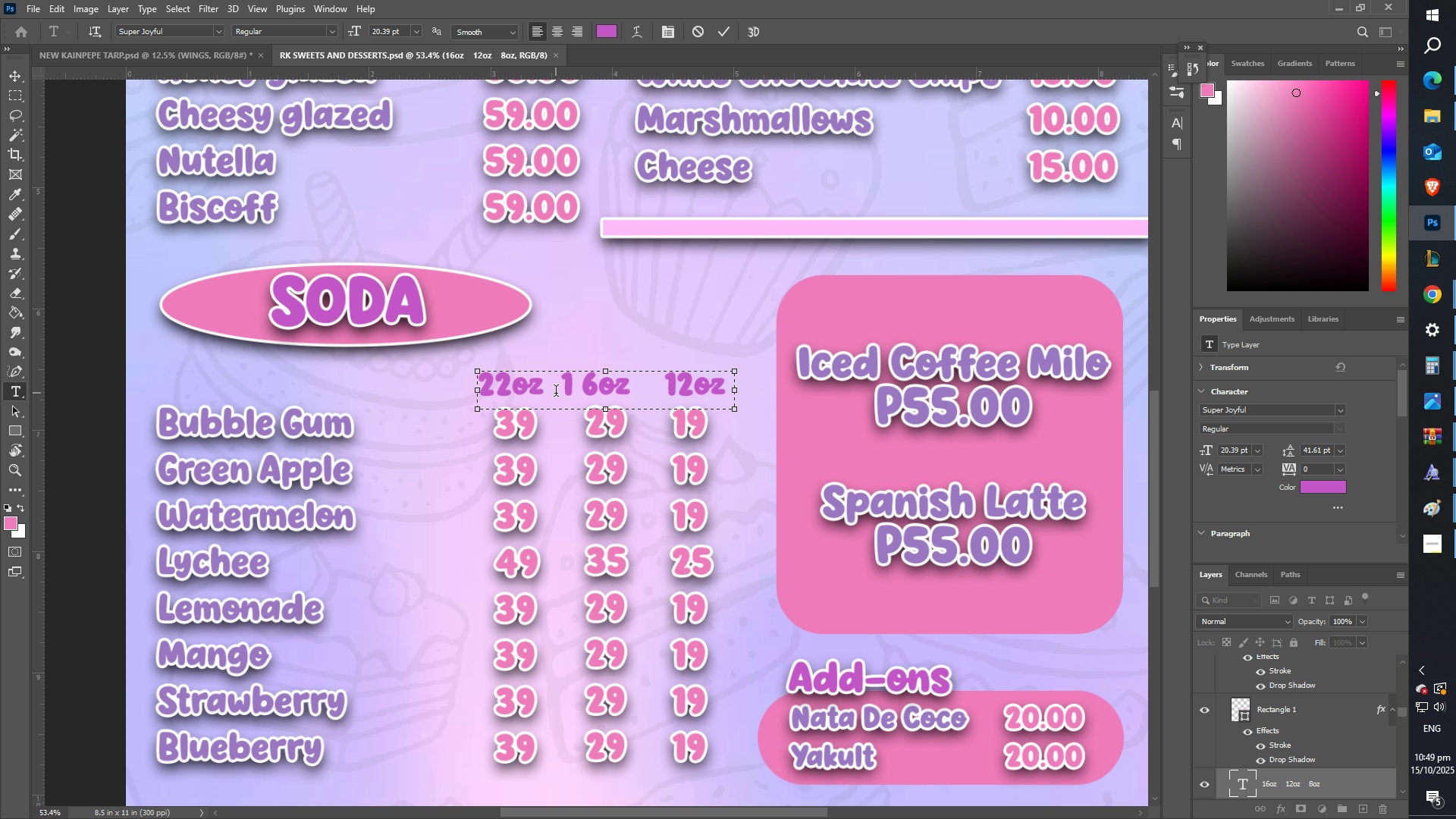 
key(Backspace)
 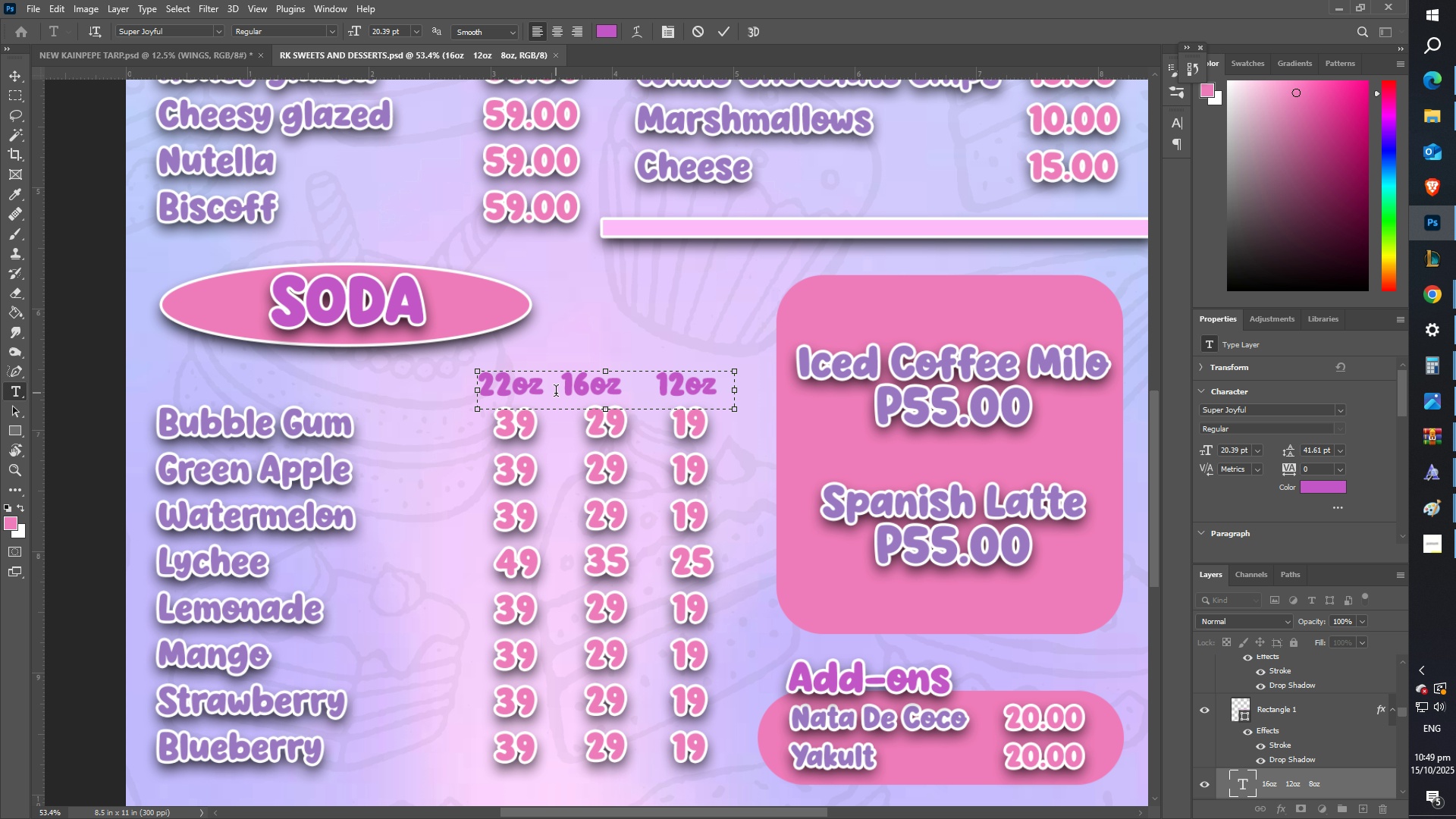 
key(ArrowLeft)
 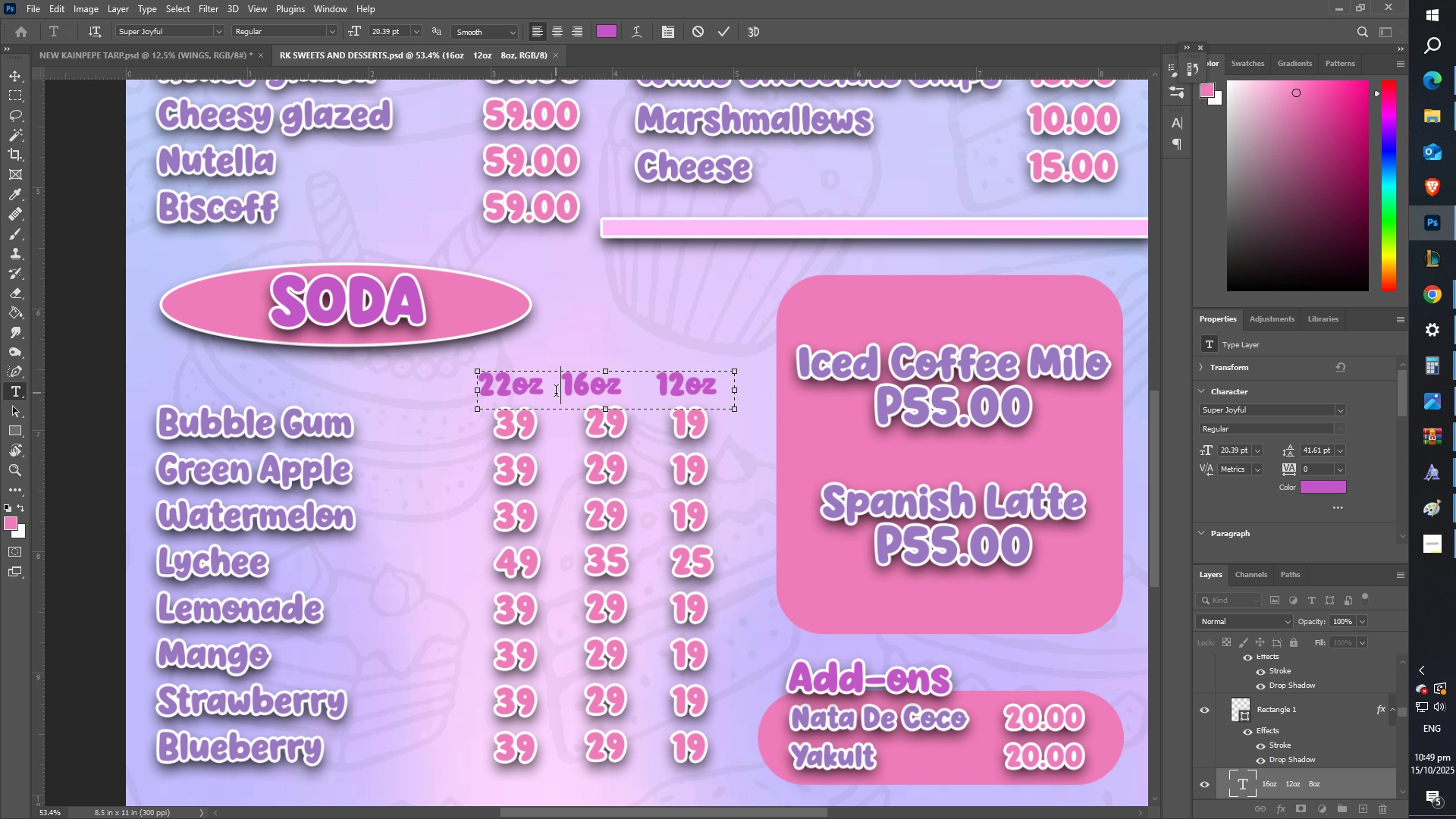 
key(Space)
 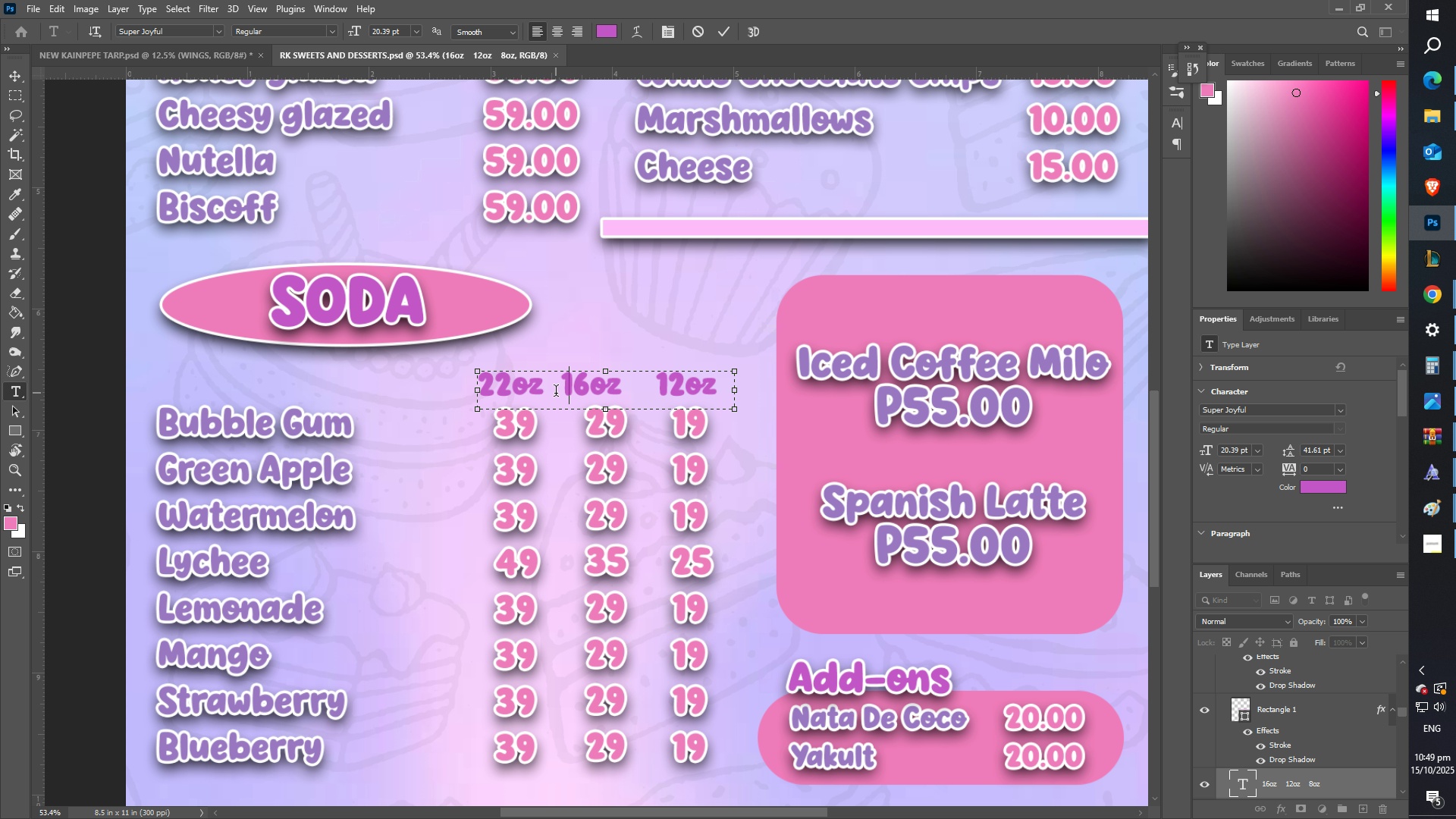 
key(Space)
 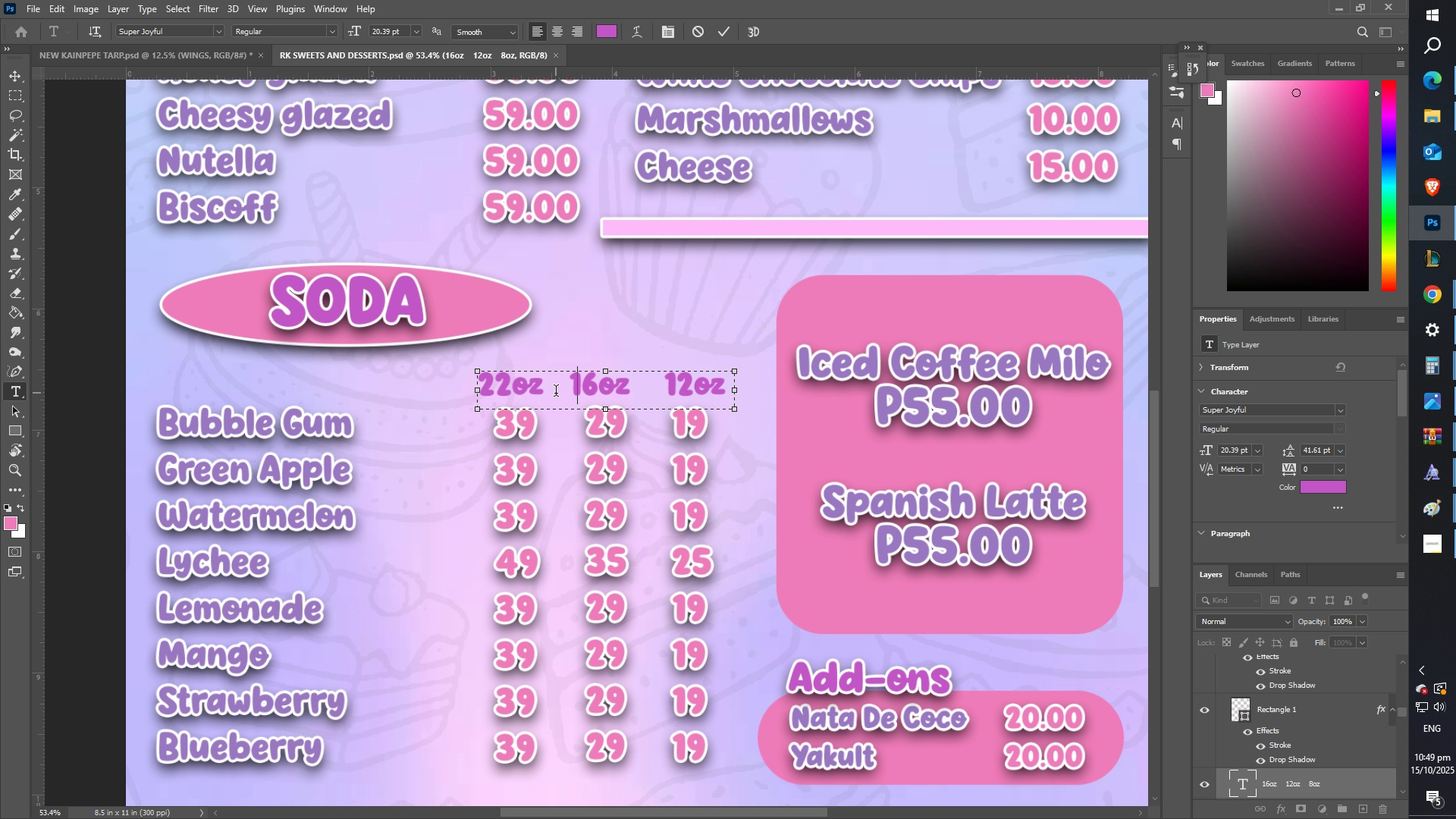 
key(Space)
 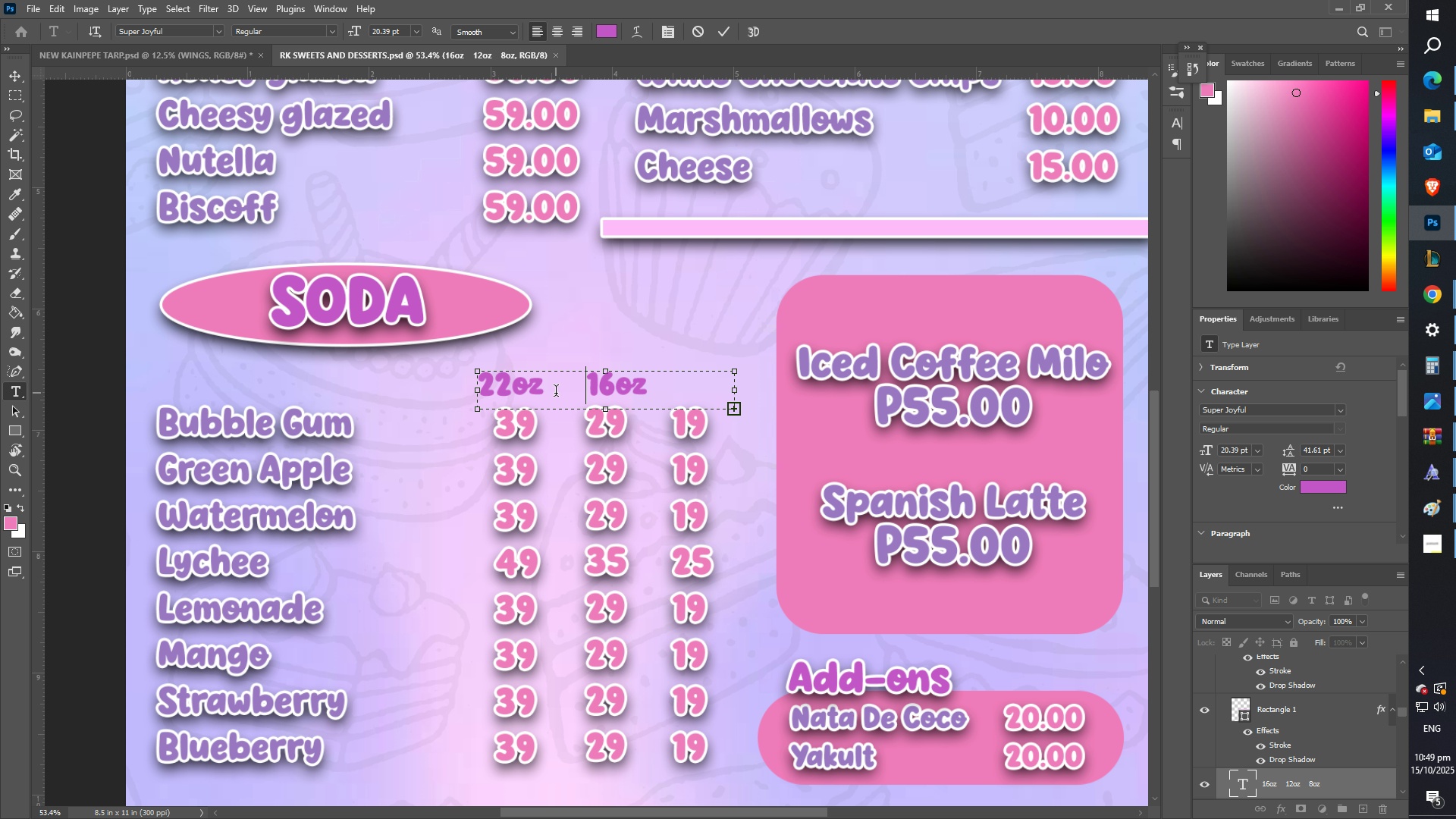 
key(ArrowRight)
 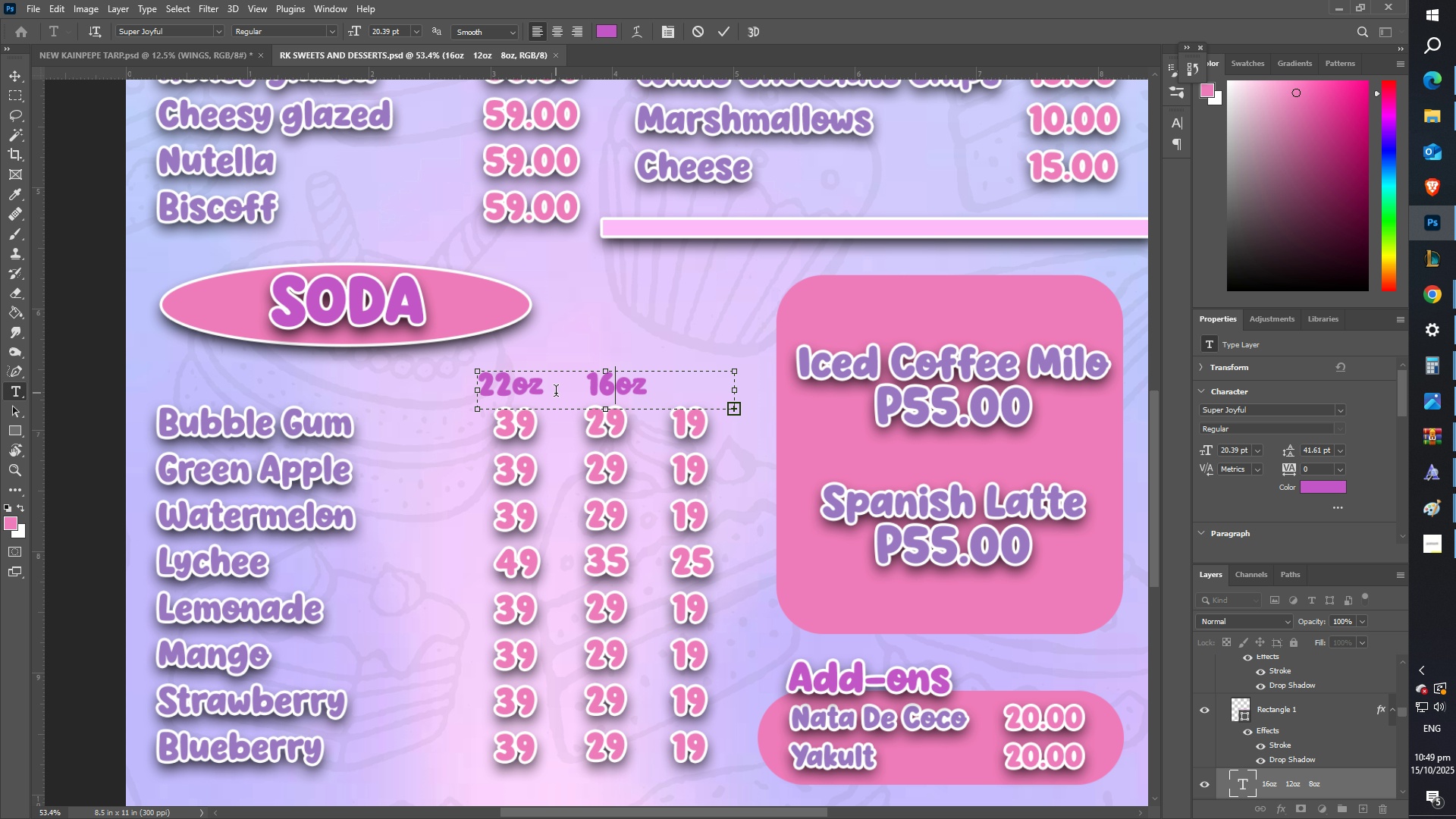 
key(ArrowRight)
 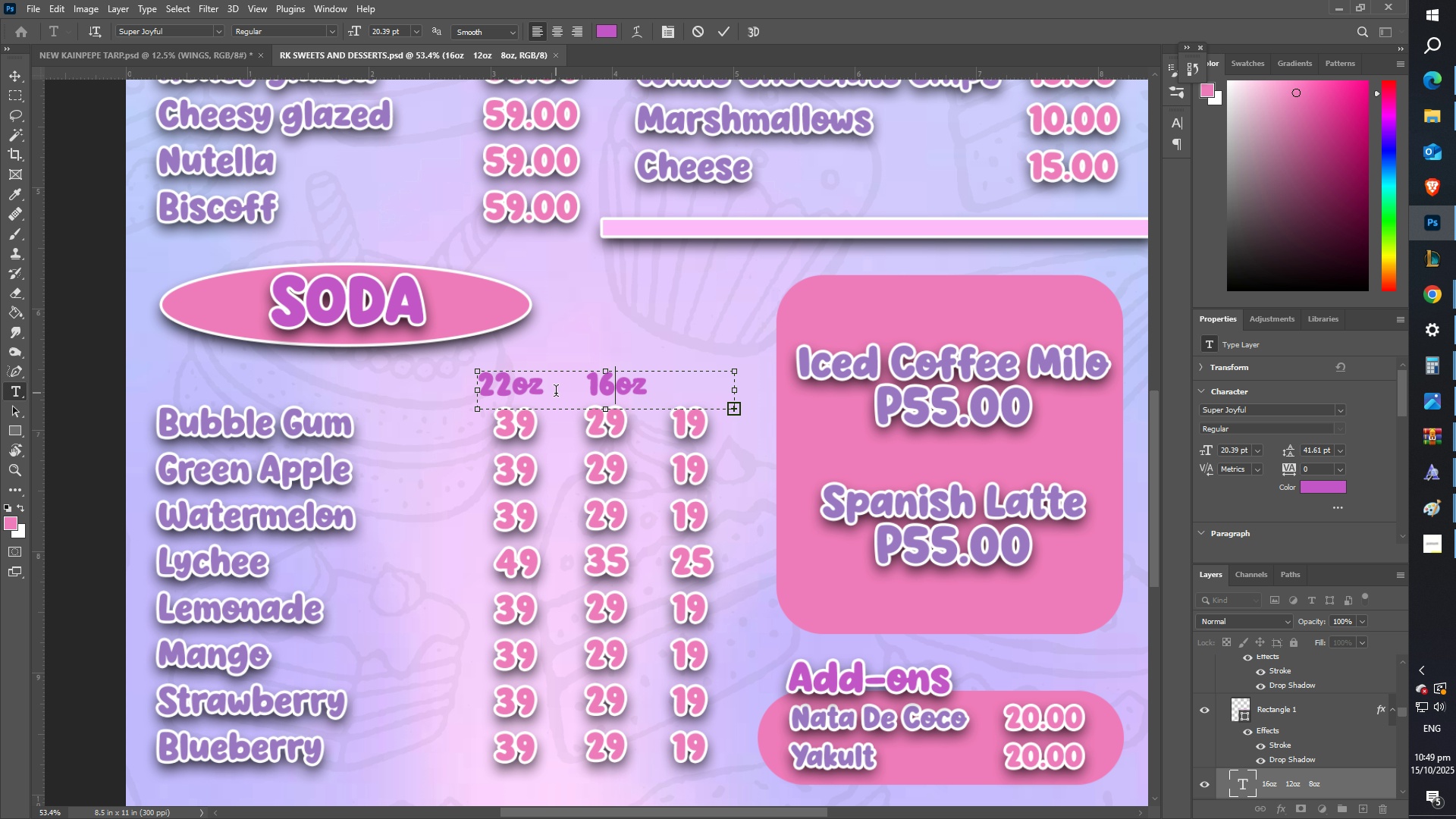 
key(ArrowRight)
 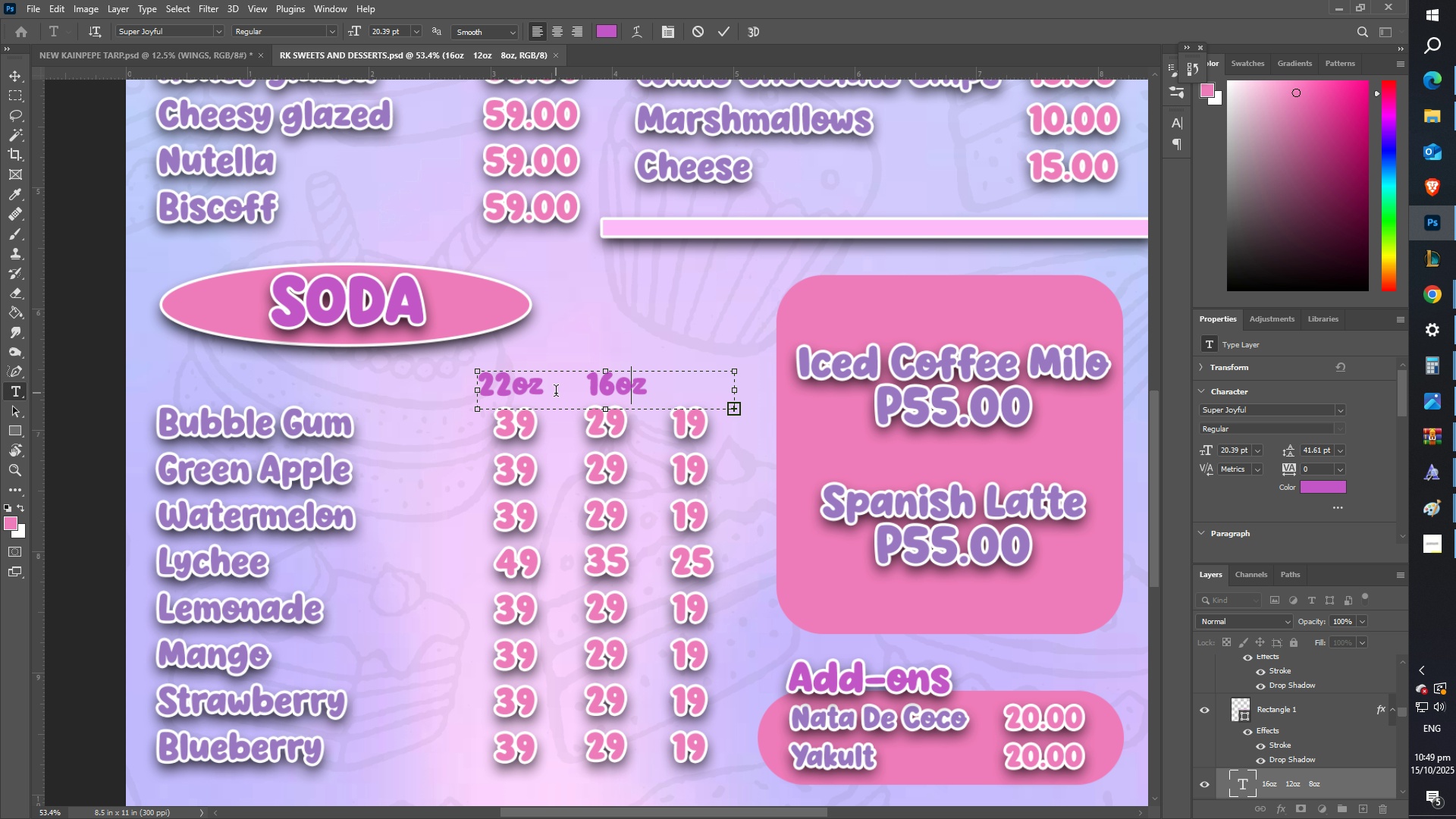 
key(ArrowRight)
 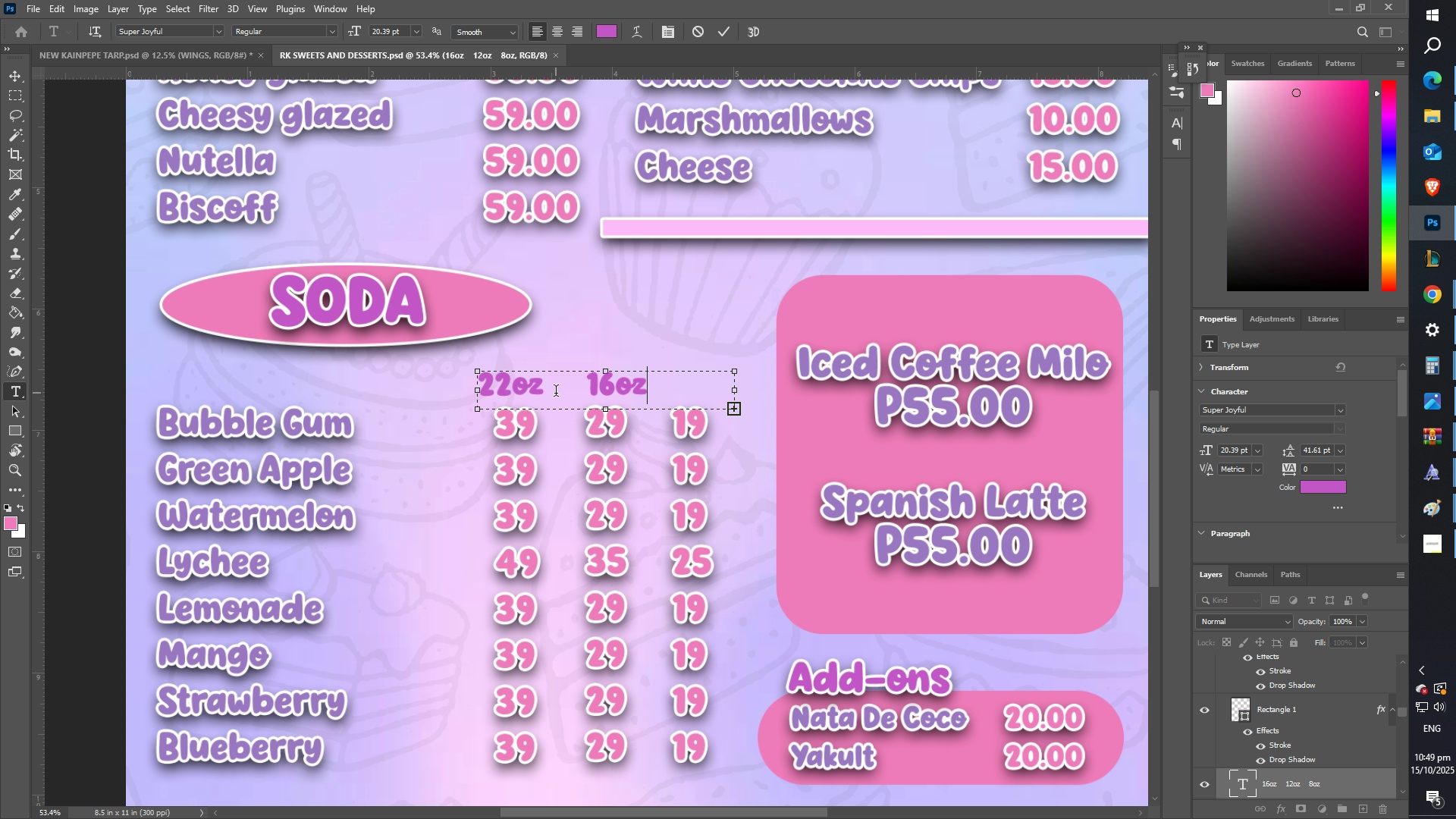 
key(ArrowRight)
 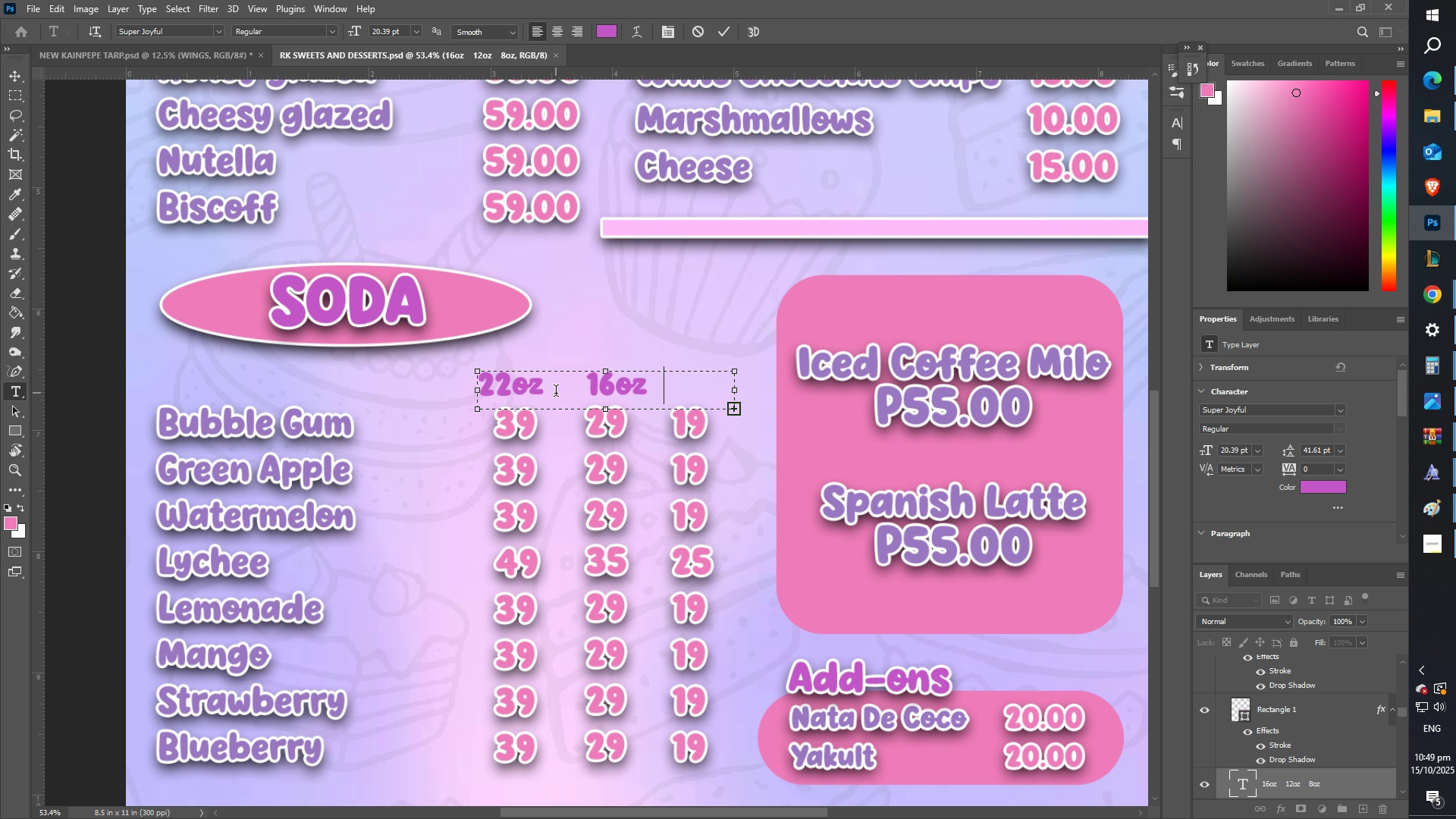 
key(ArrowRight)
 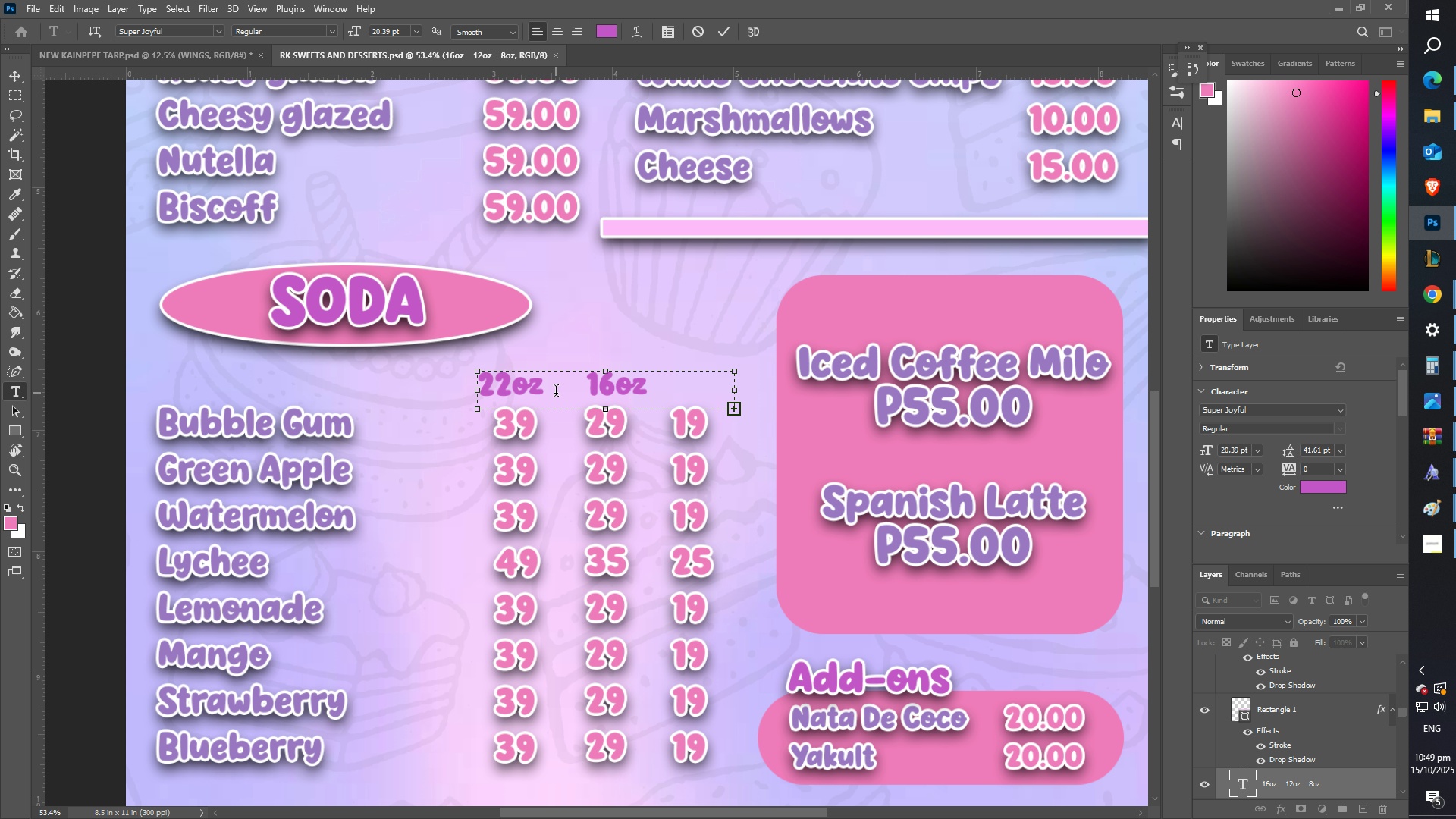 
key(Backspace)
 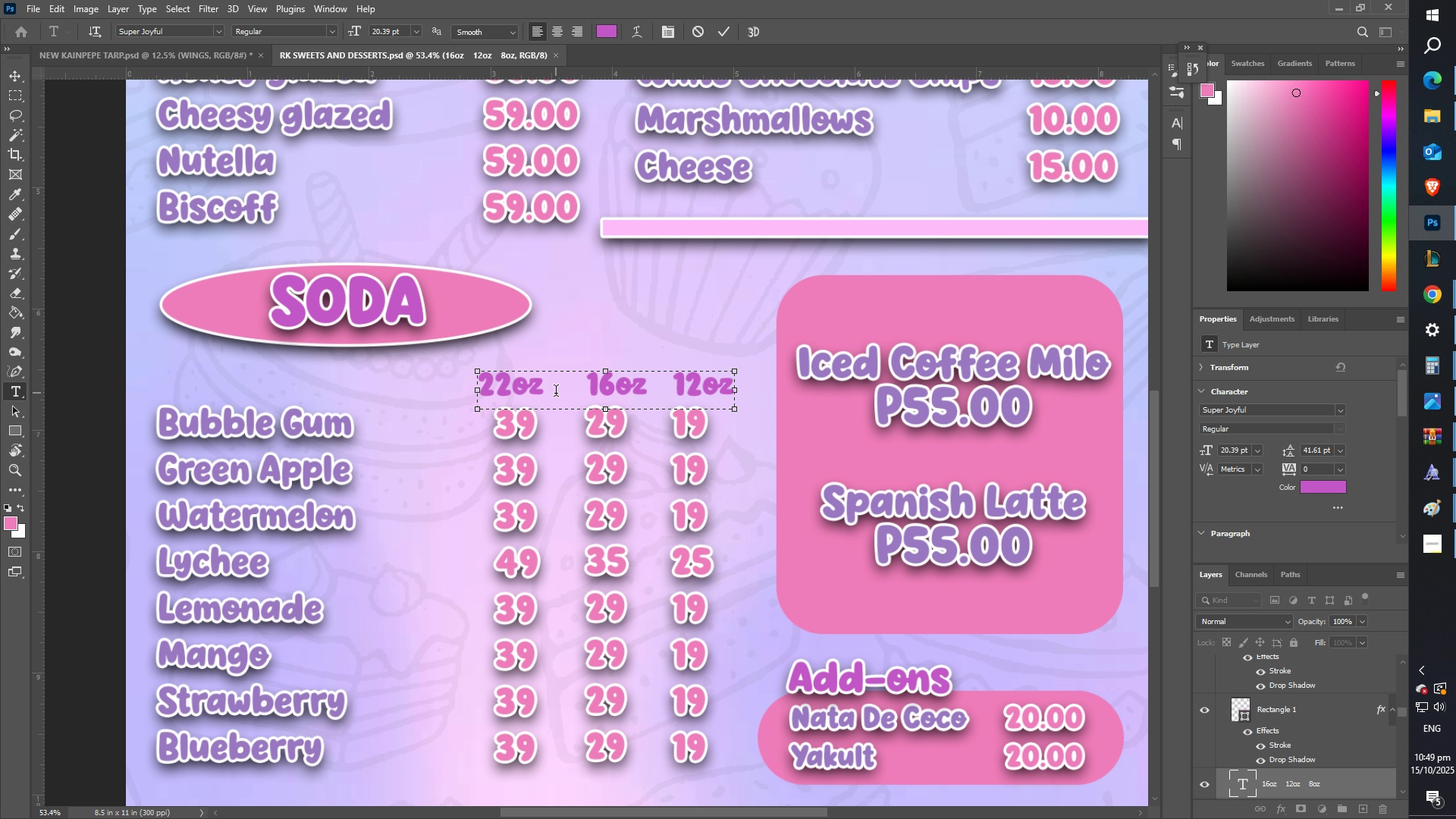 
key(Backspace)
 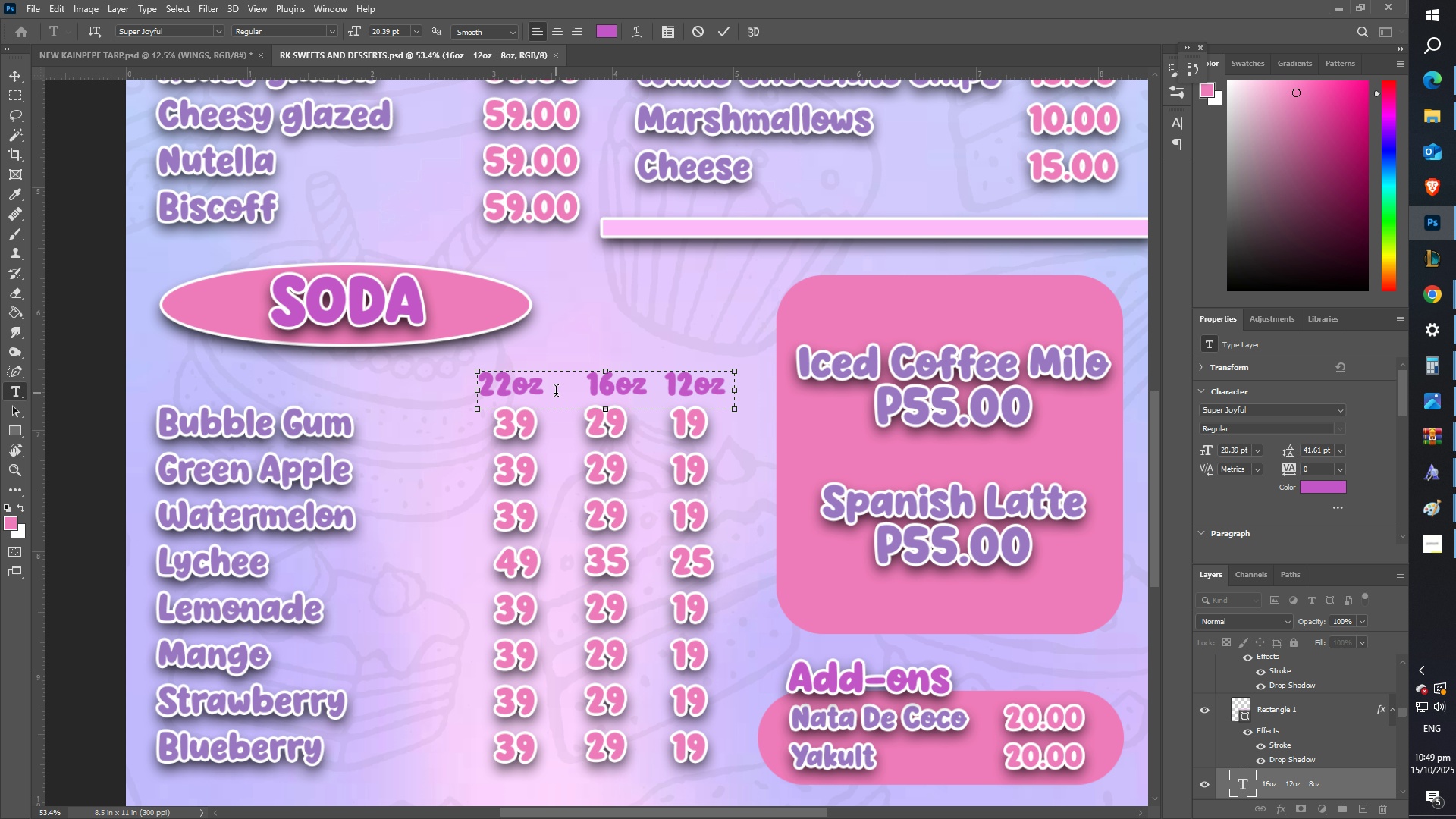 
key(ArrowRight)
 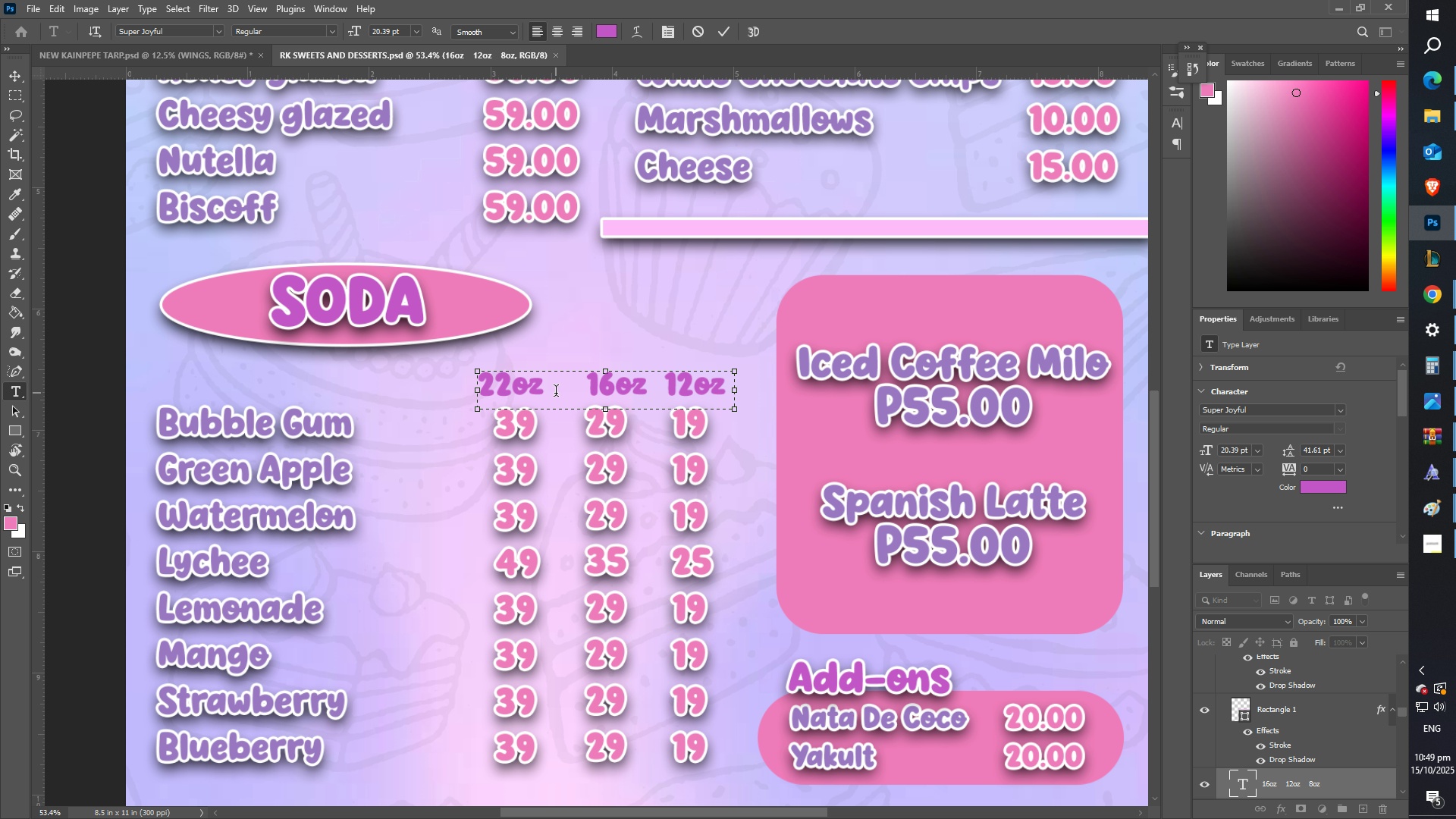 
left_click([556, 393])
 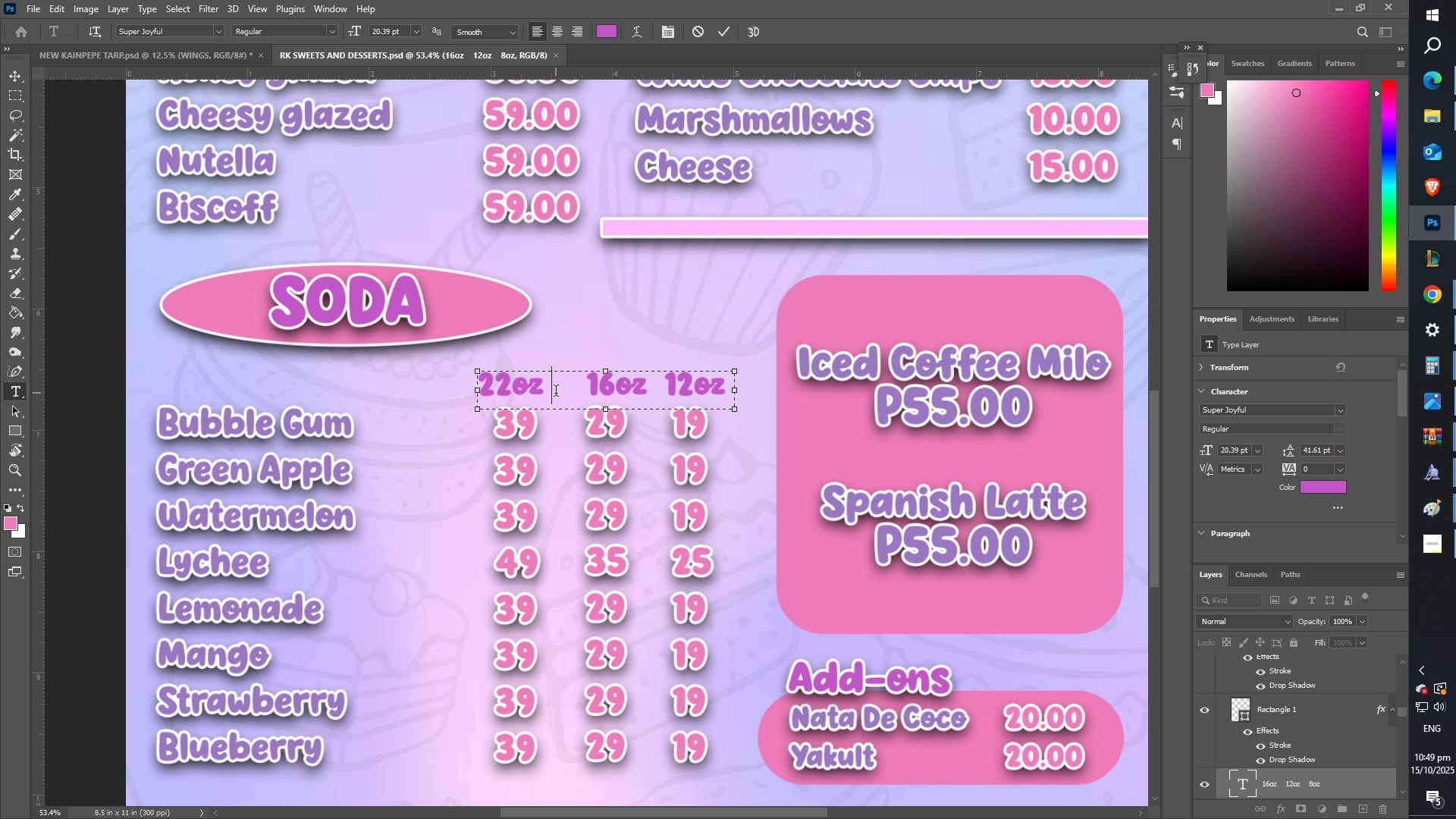 
key(Backspace)
 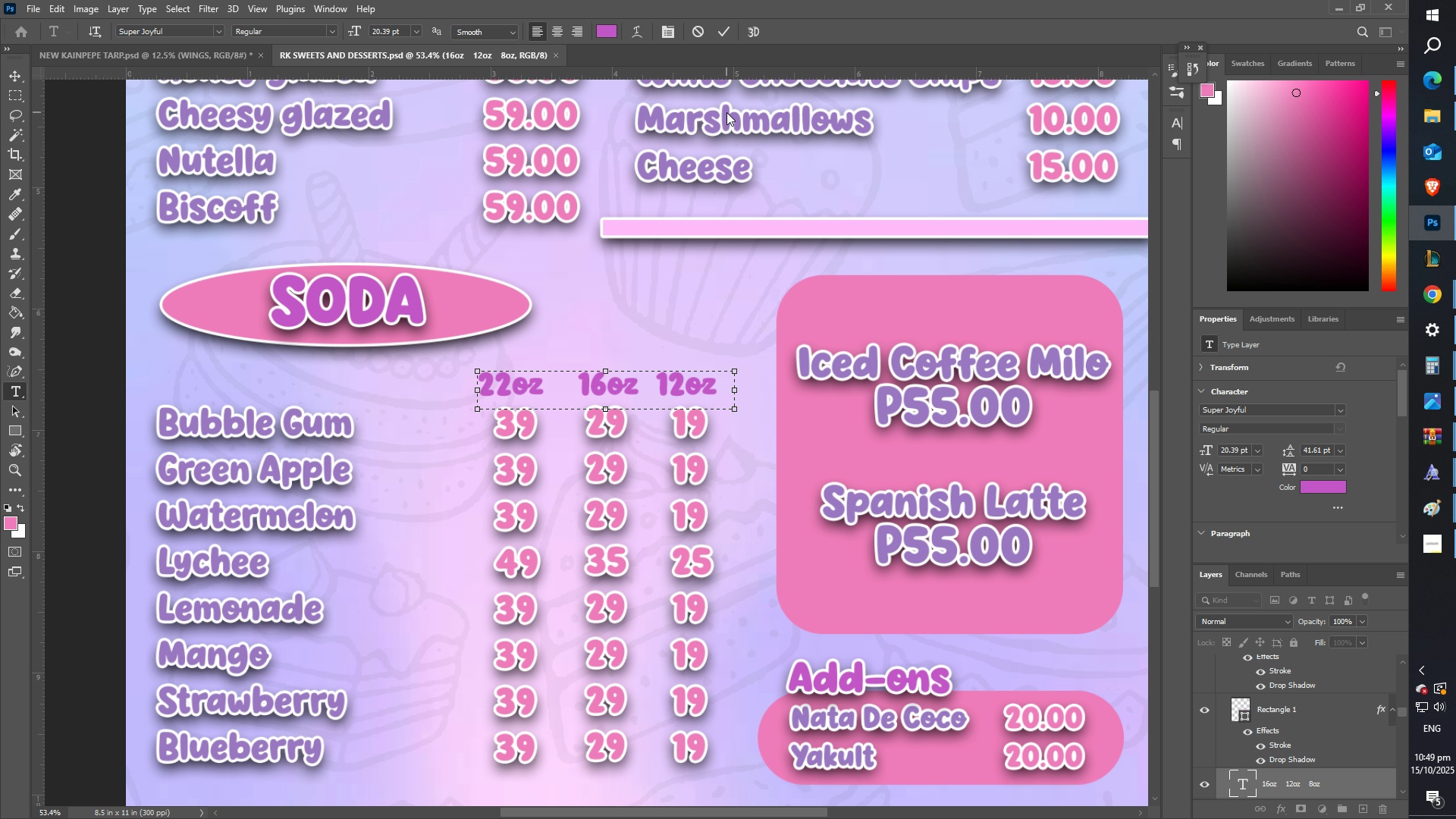 
left_click([720, 33])
 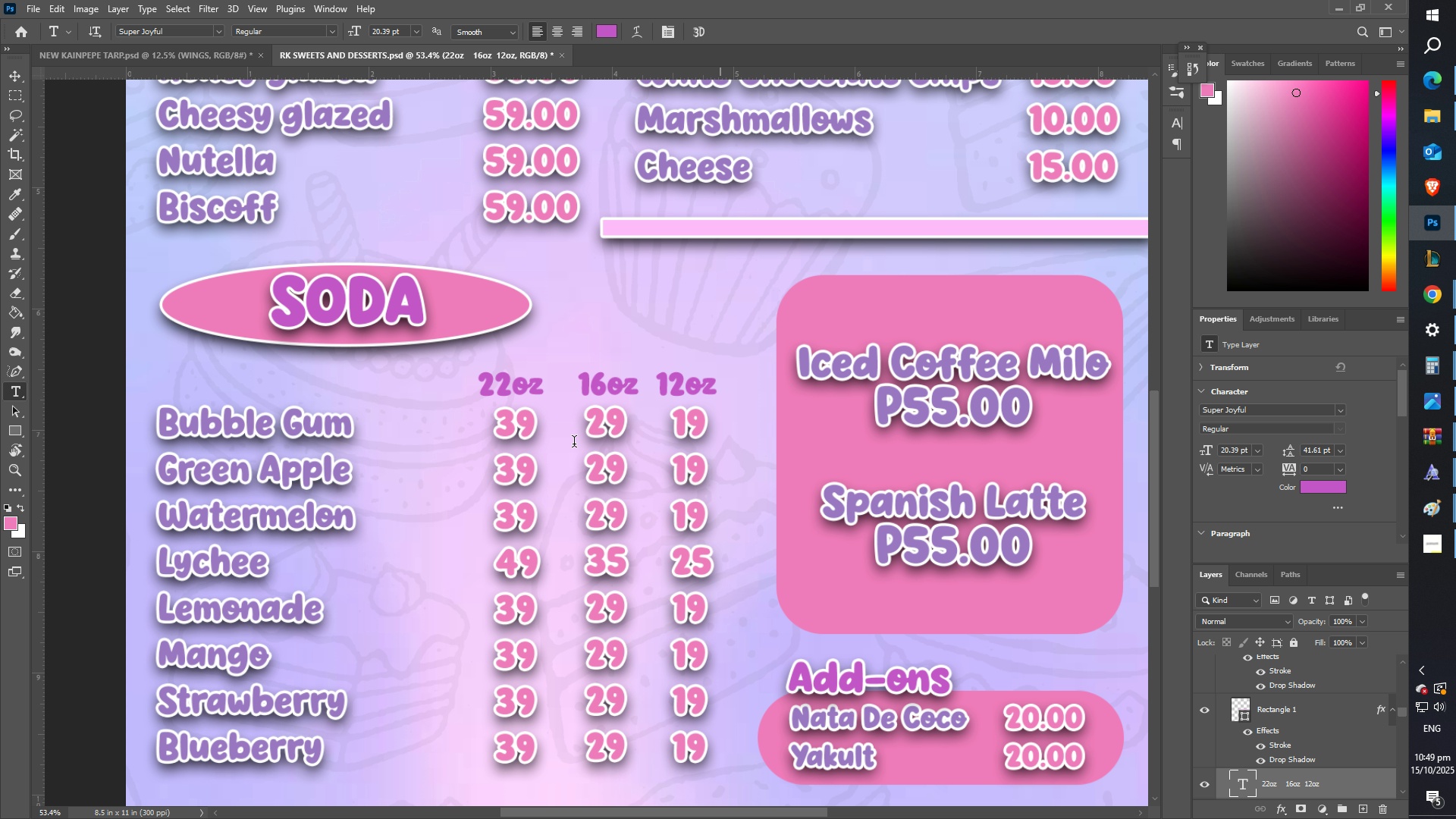 
scroll: coordinate [557, 444], scroll_direction: down, amount: 6.0
 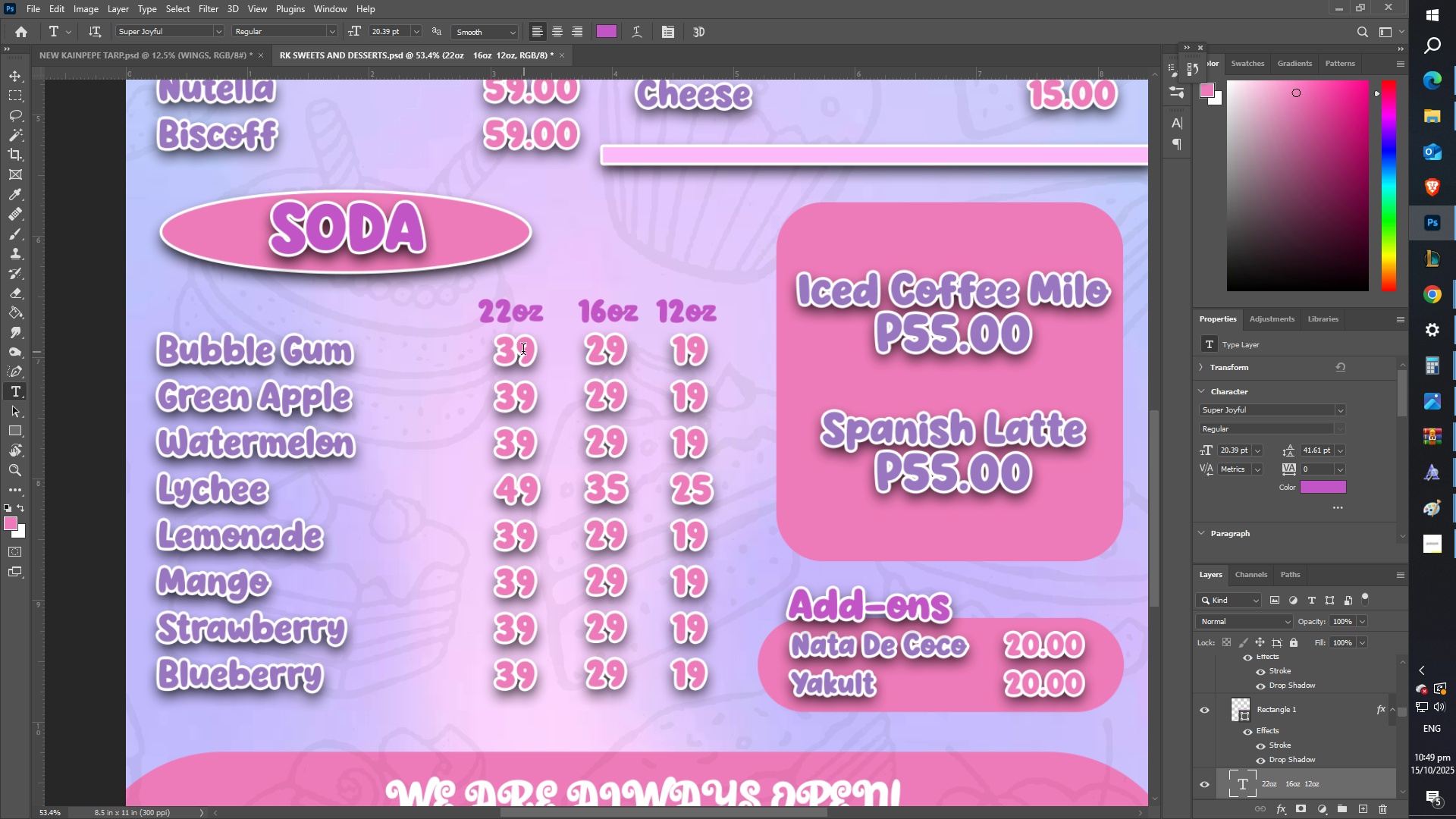 
left_click([522, 350])
 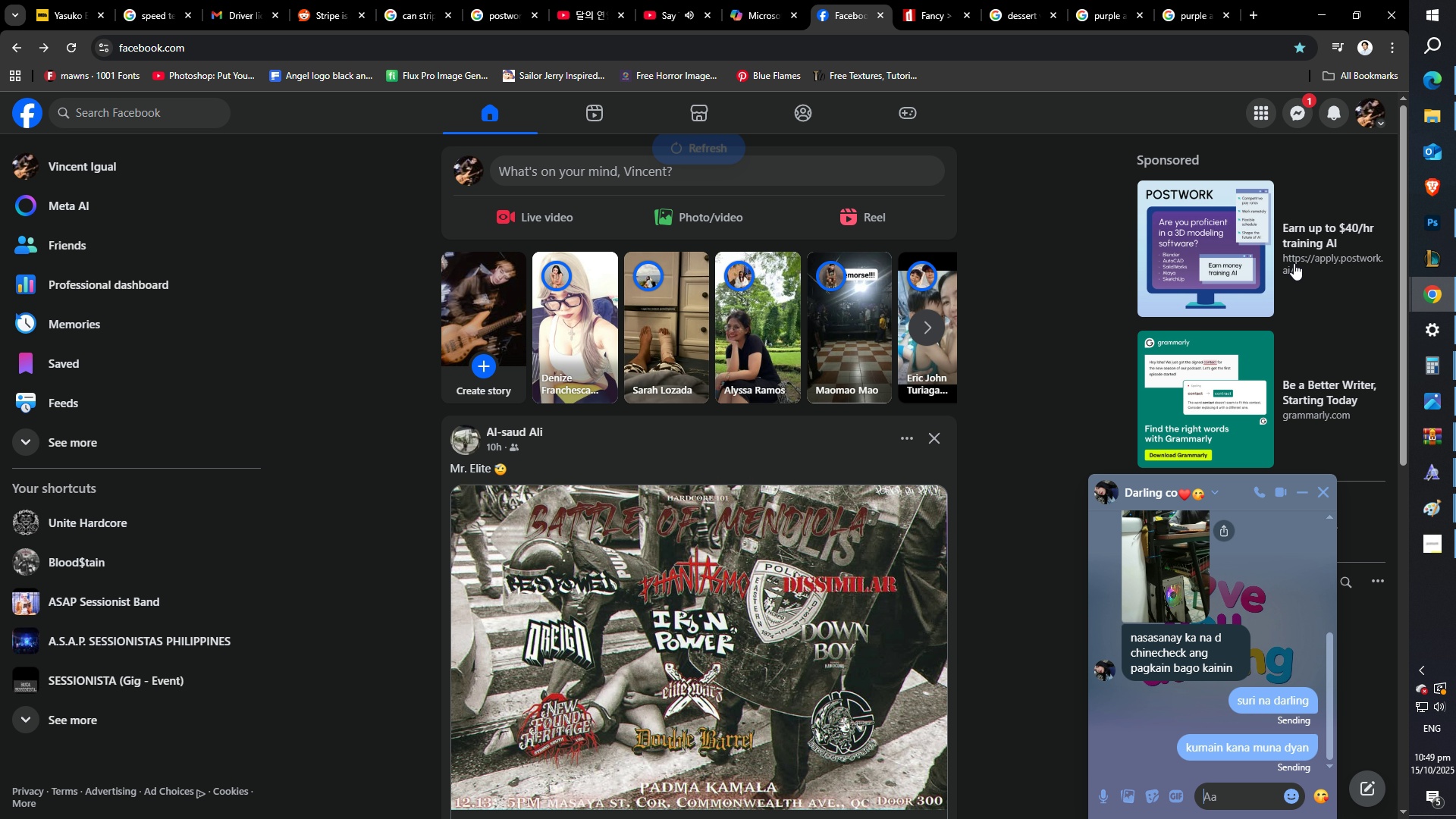 
left_click([666, 17])
 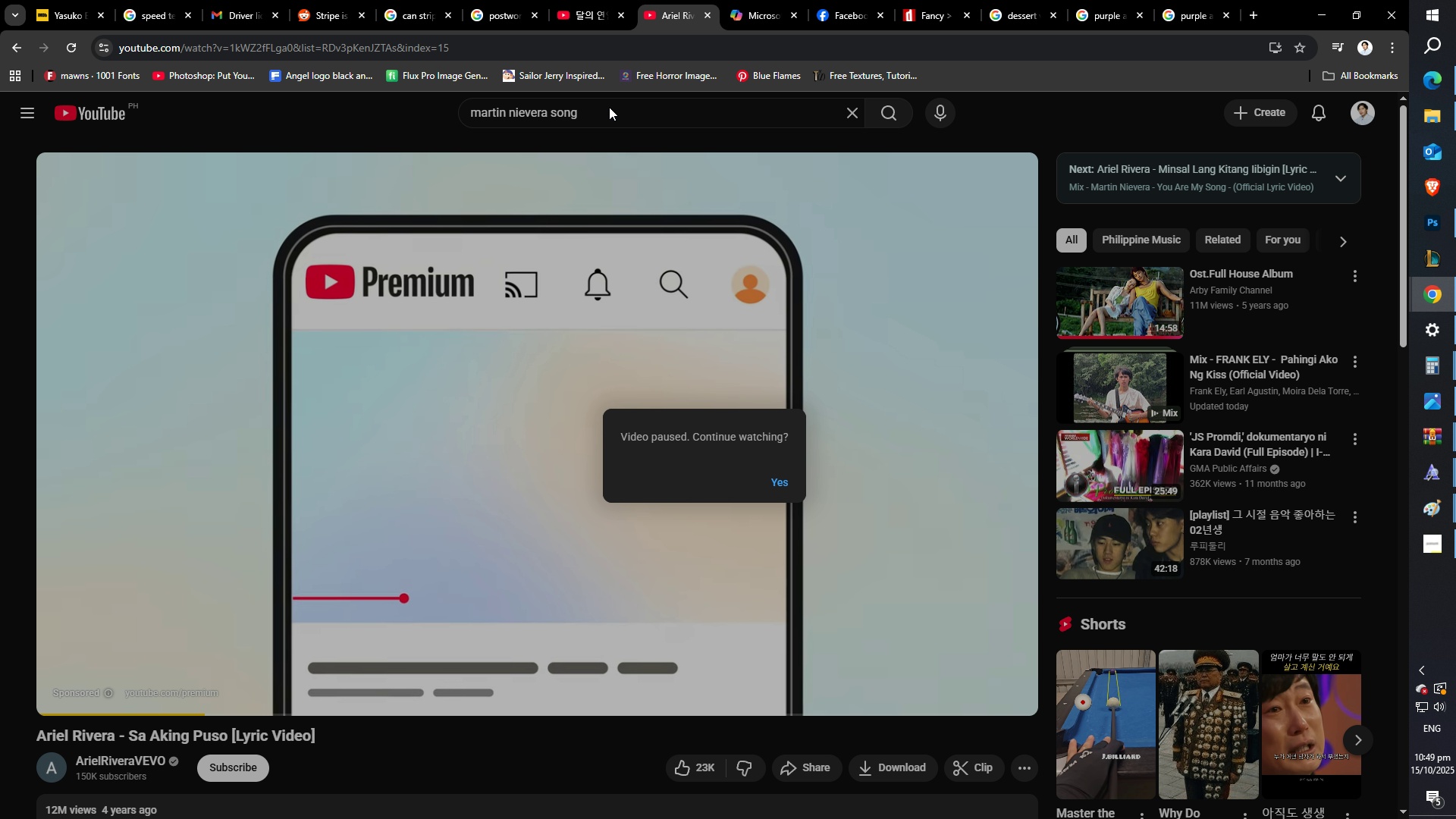 
left_click([609, 107])
 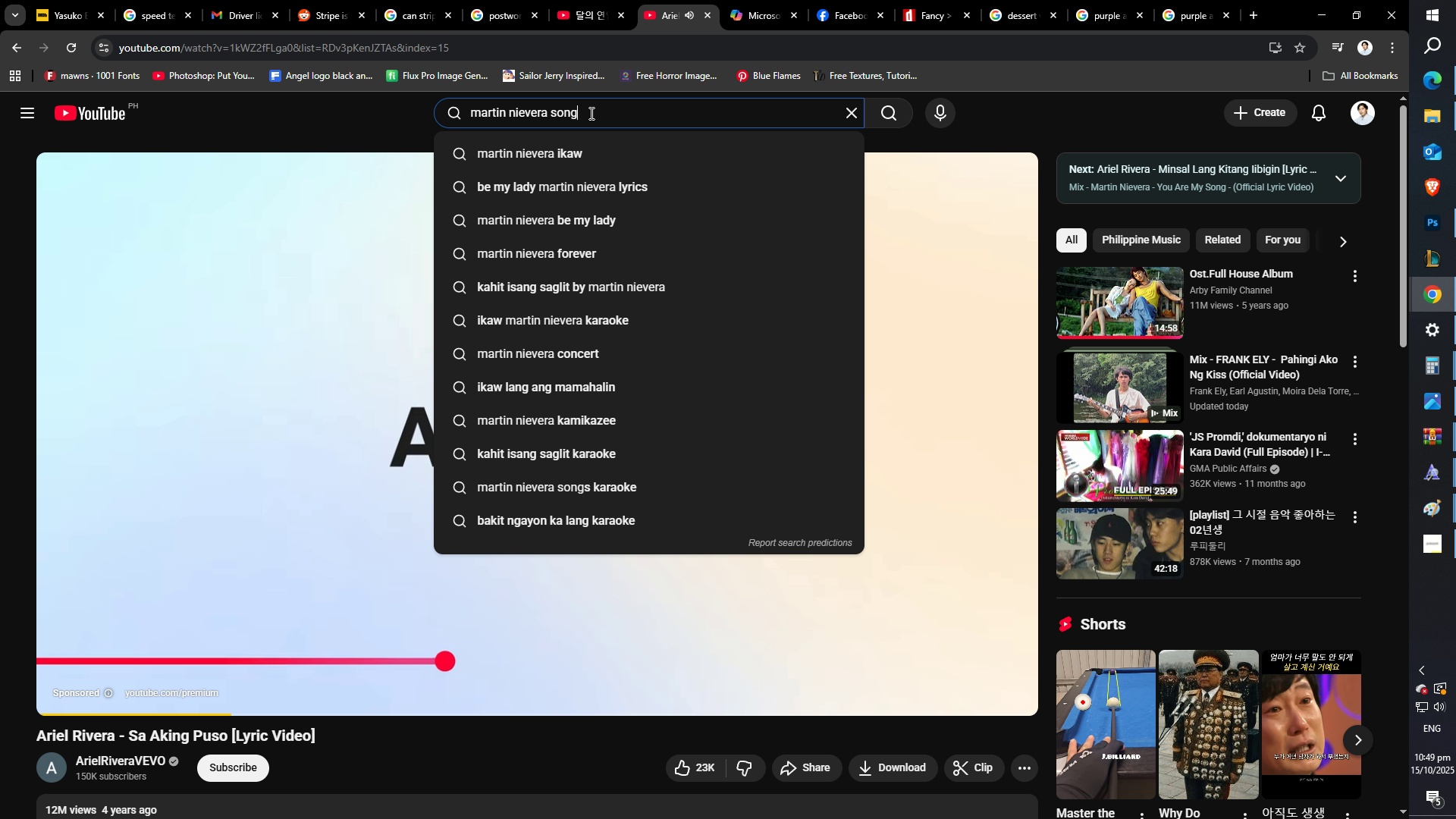 
key(Control+ControlLeft)
 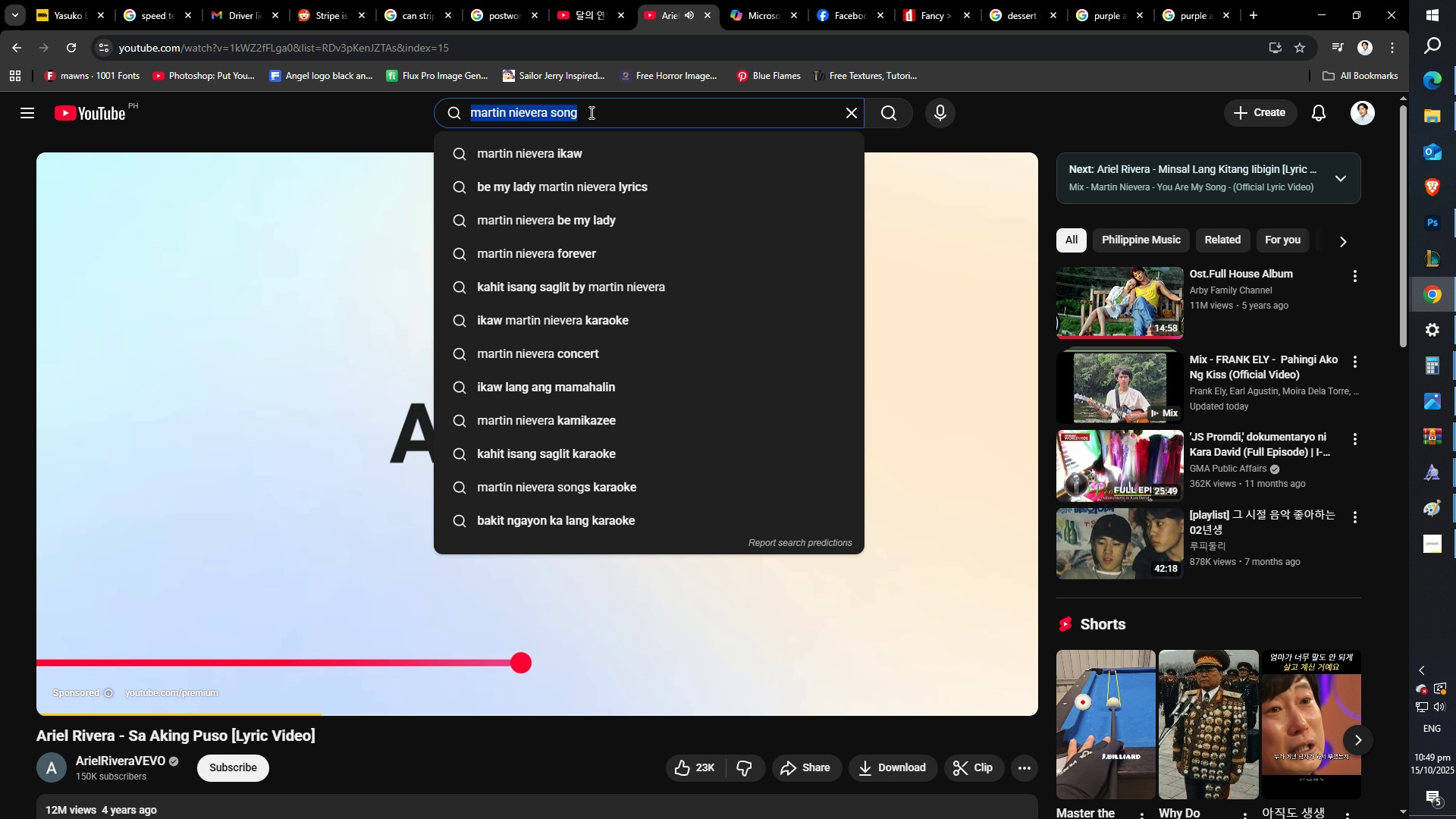 
key(Control+A)
 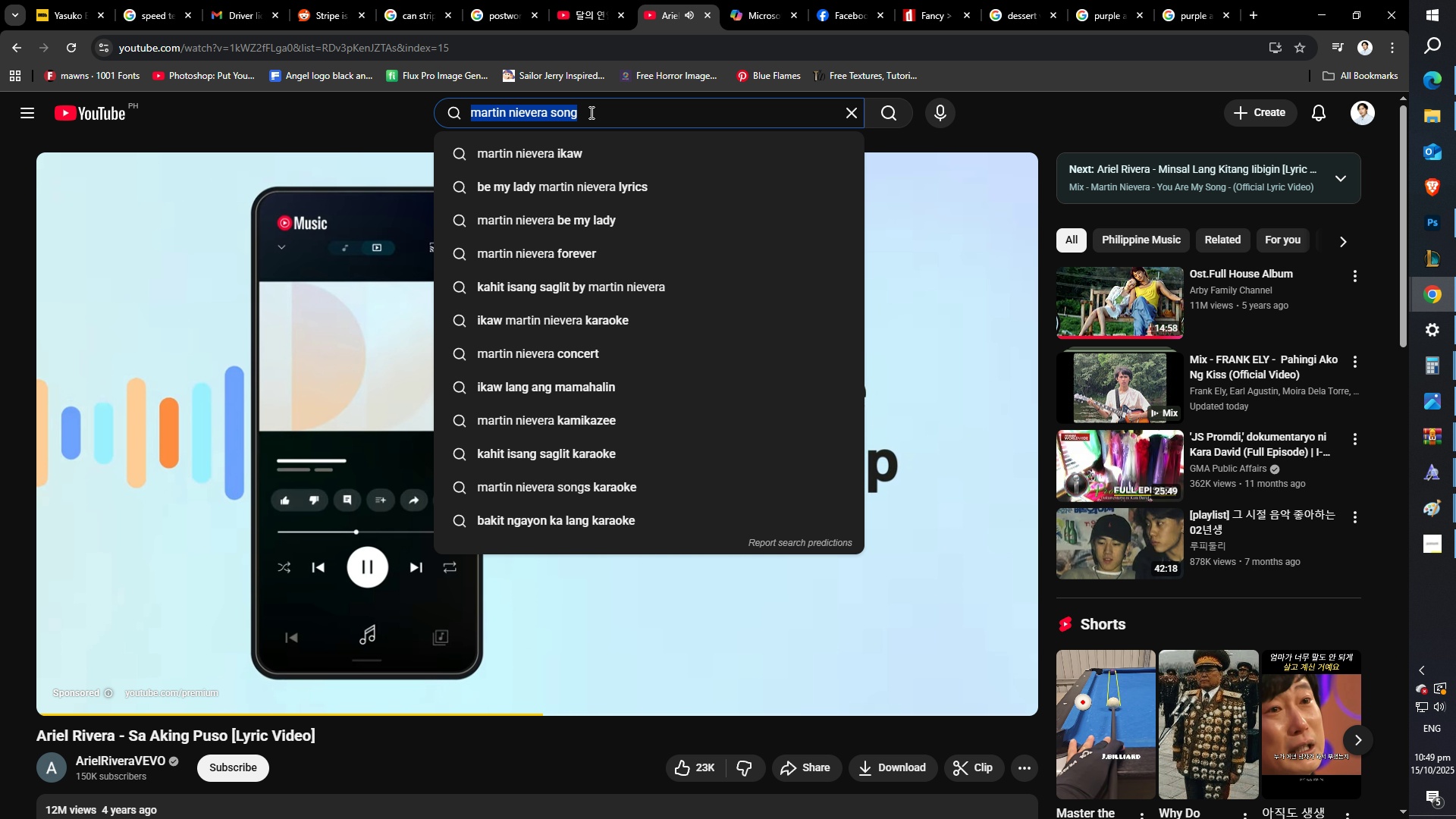 
type(CHRIS)
 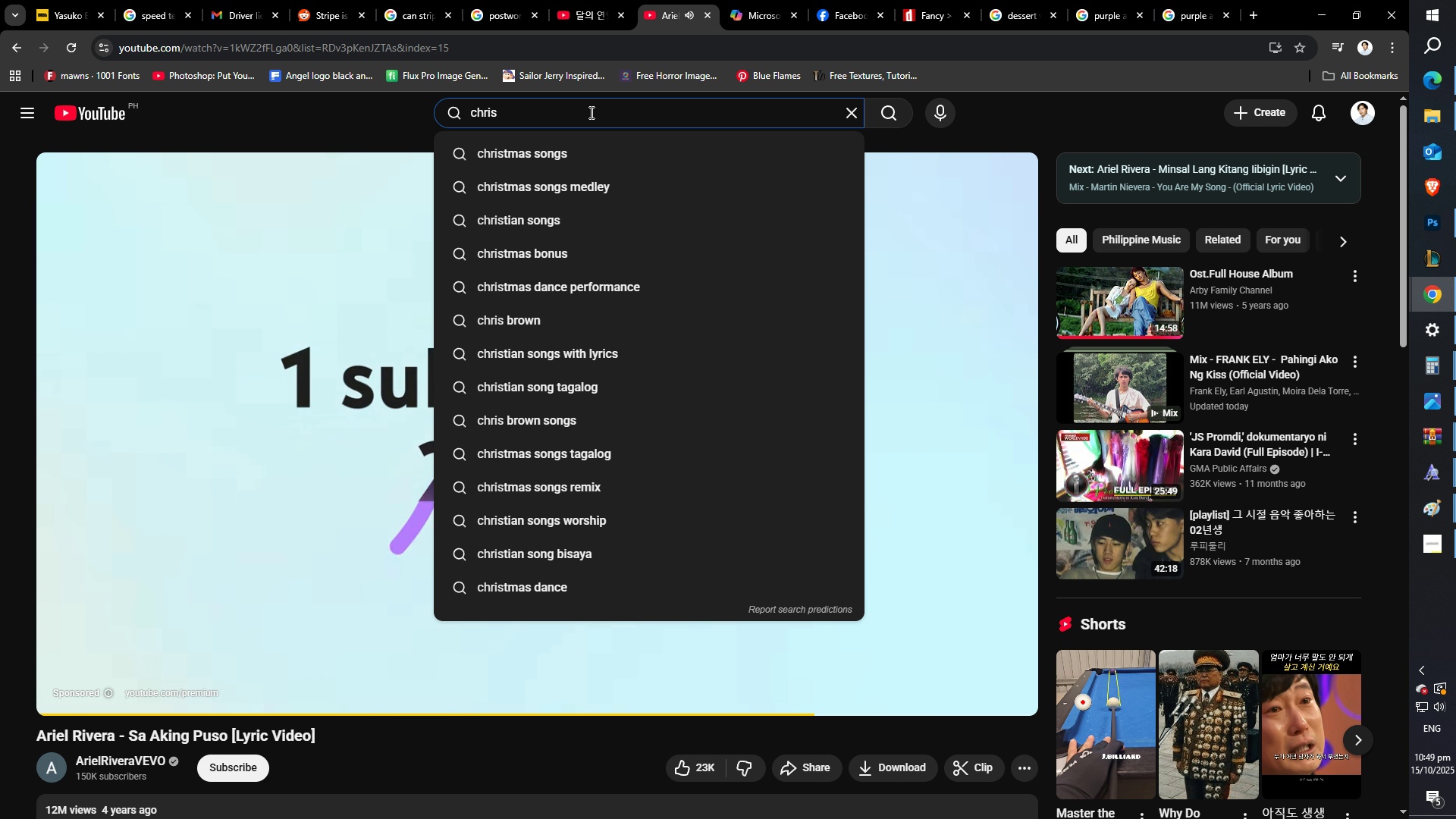 
key(ArrowDown)
 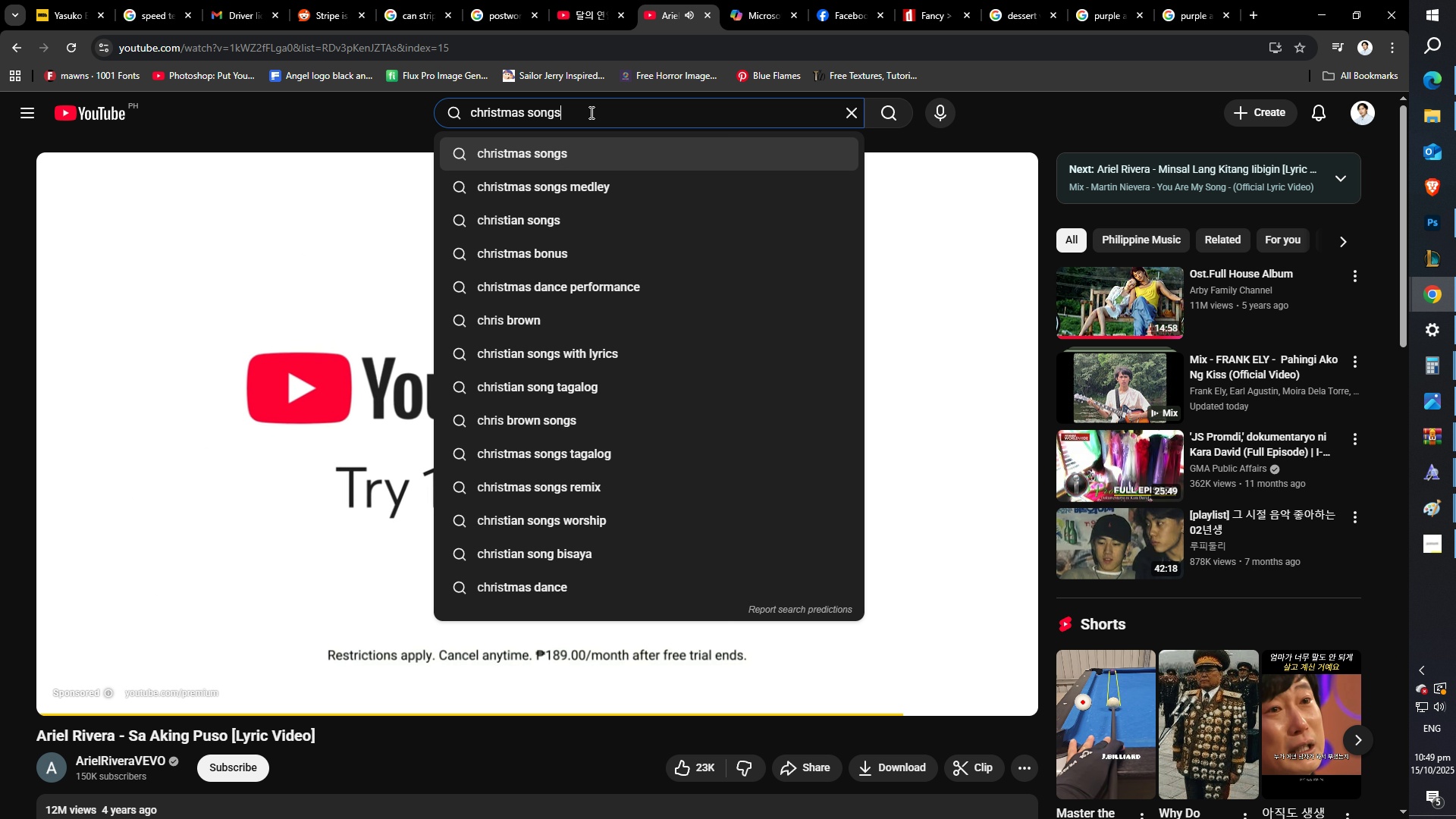 
type( )
key(Backspace)
key(Backspace)
type( GILBER)
 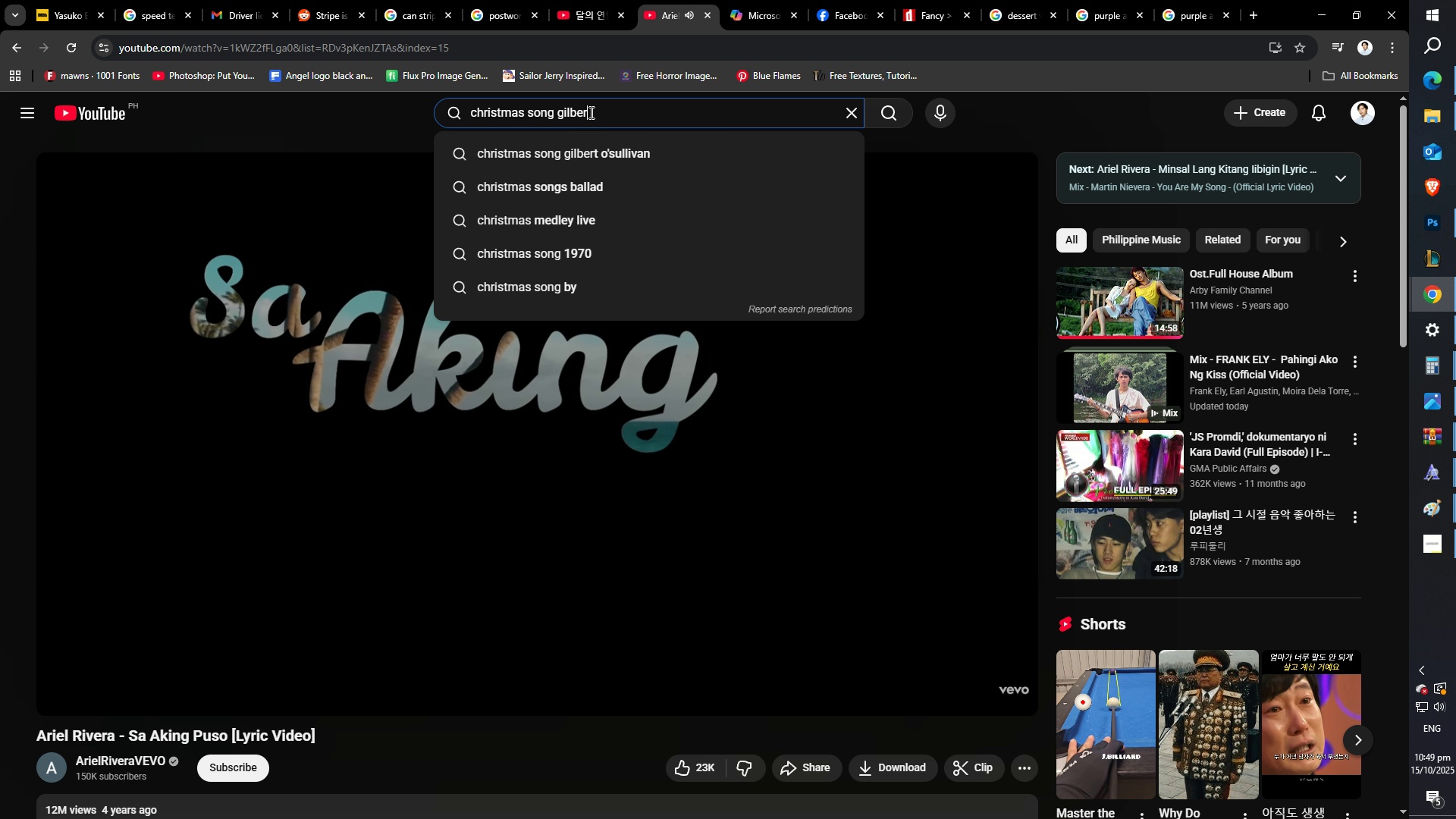 
key(ArrowDown)
 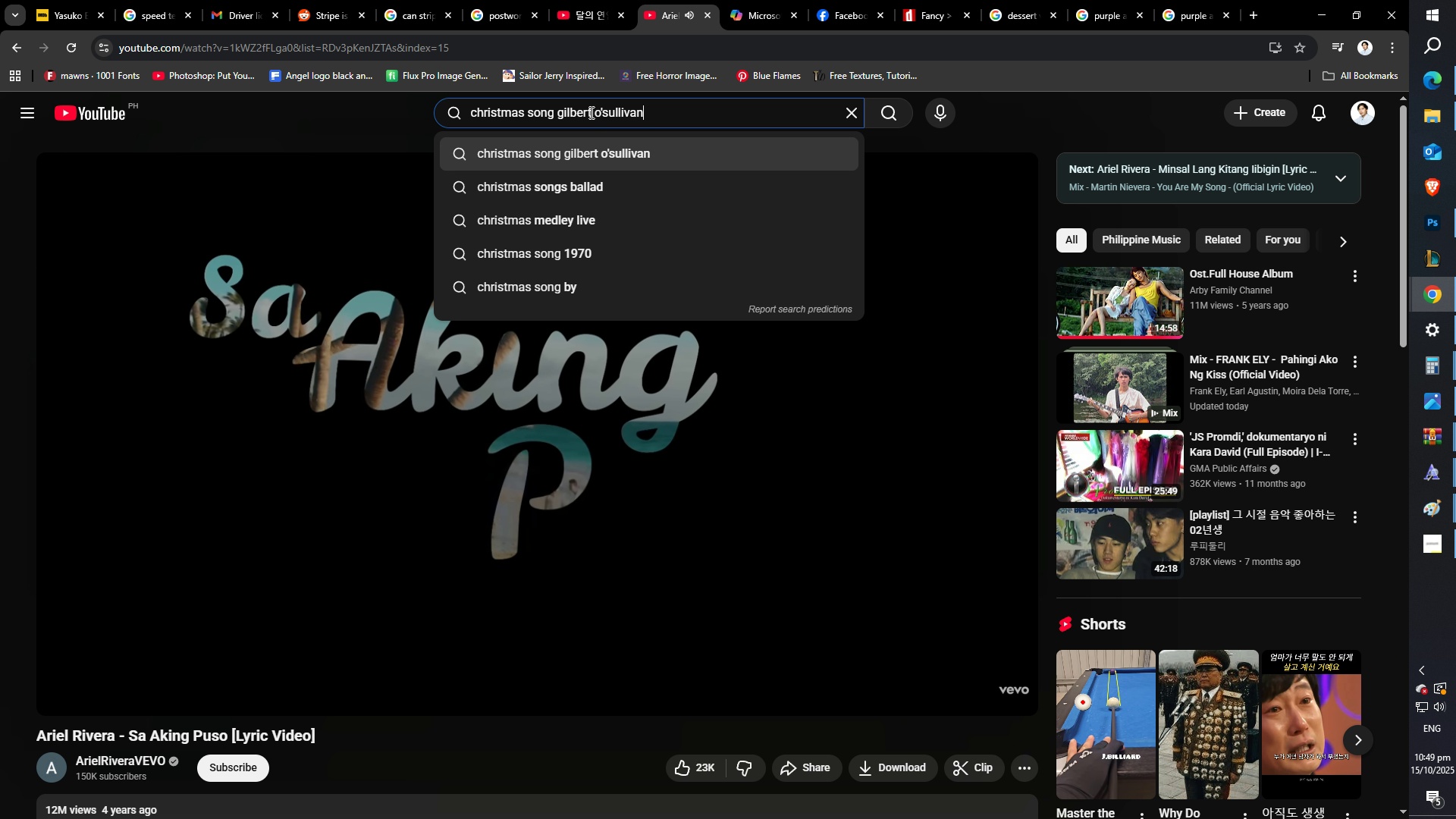 
key(Enter)
 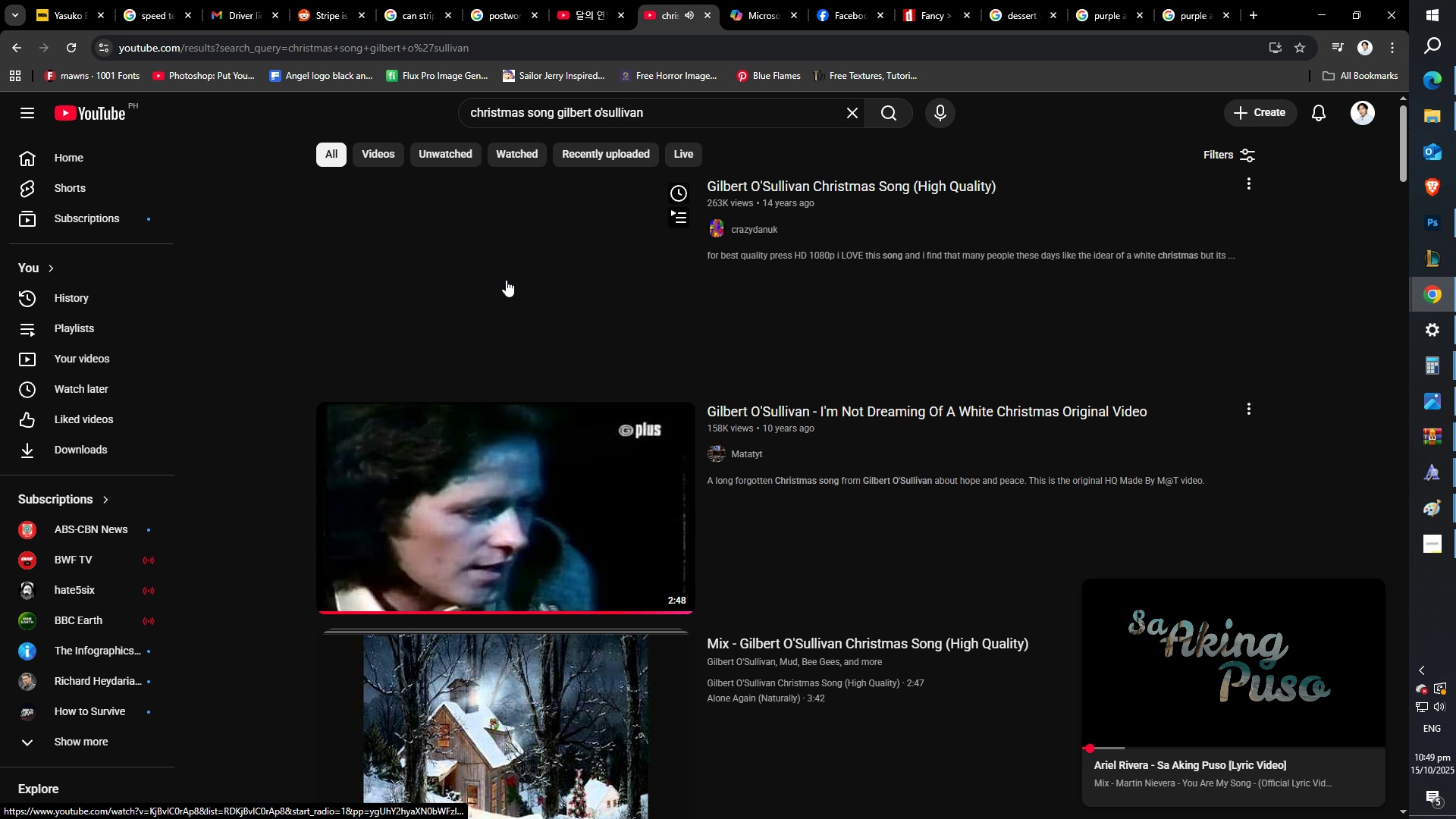 
left_click([506, 280])
 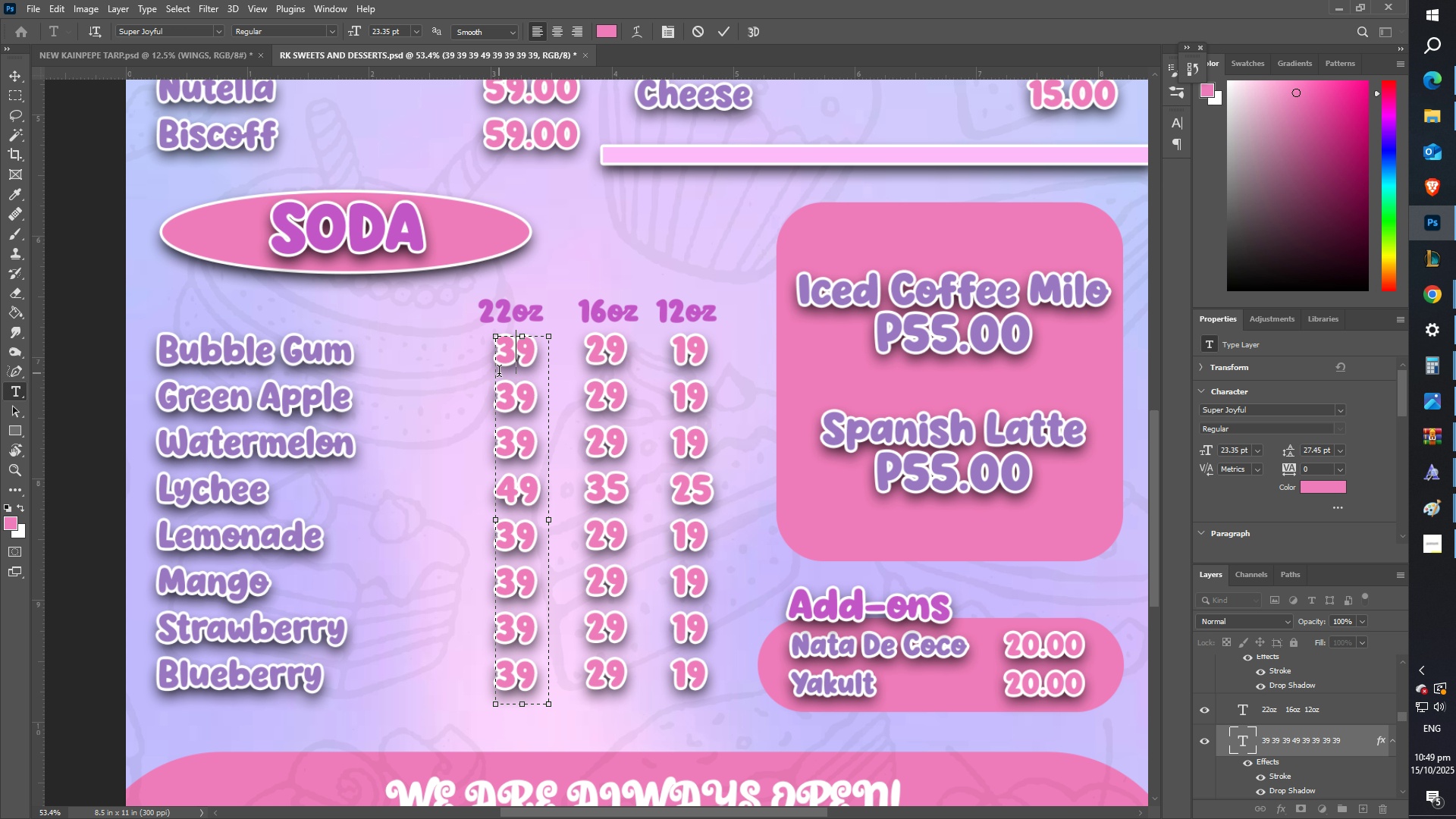 
key(Control+ControlLeft)
 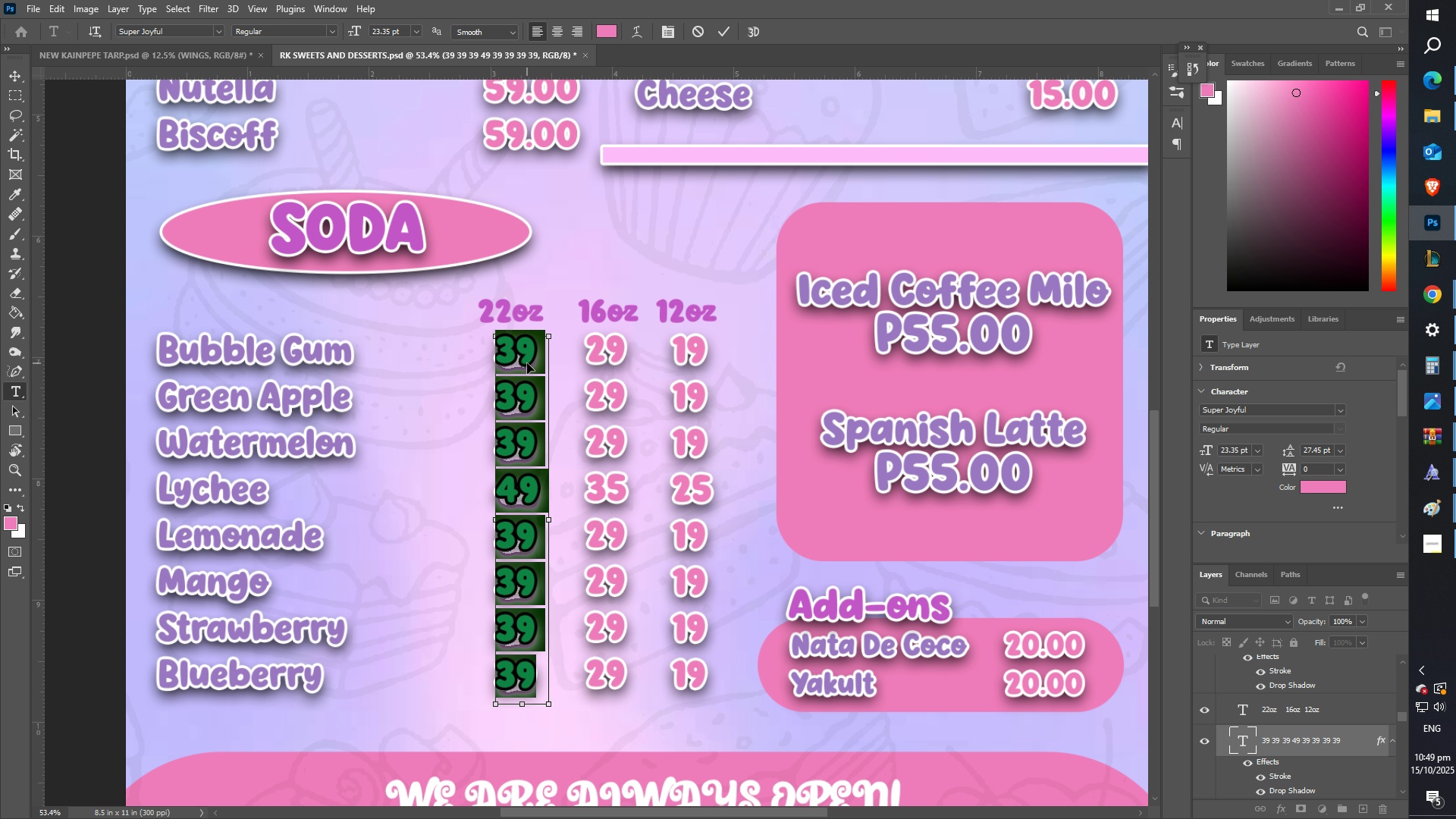 
key(Control+A)
 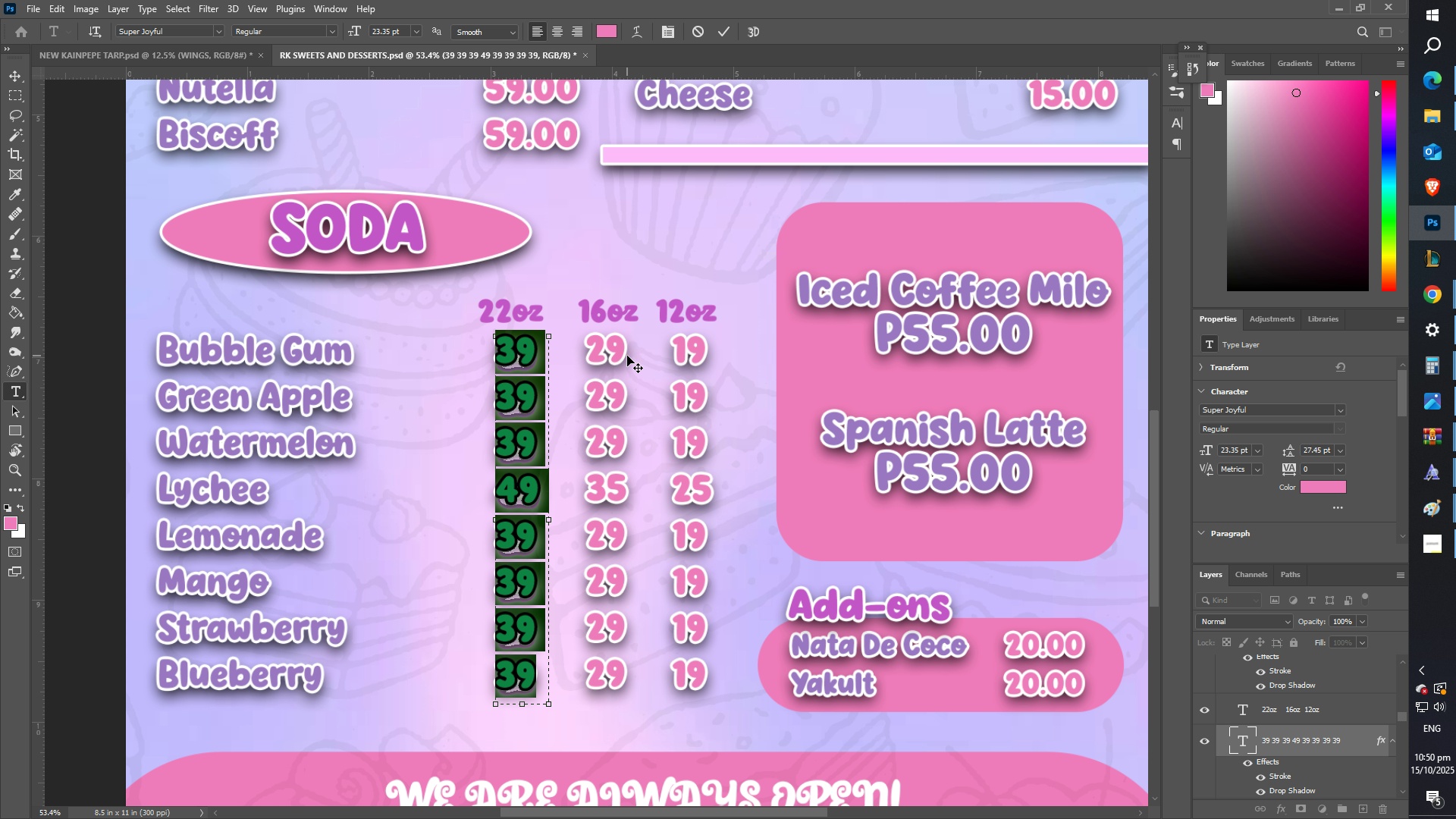 
wait(16.44)
 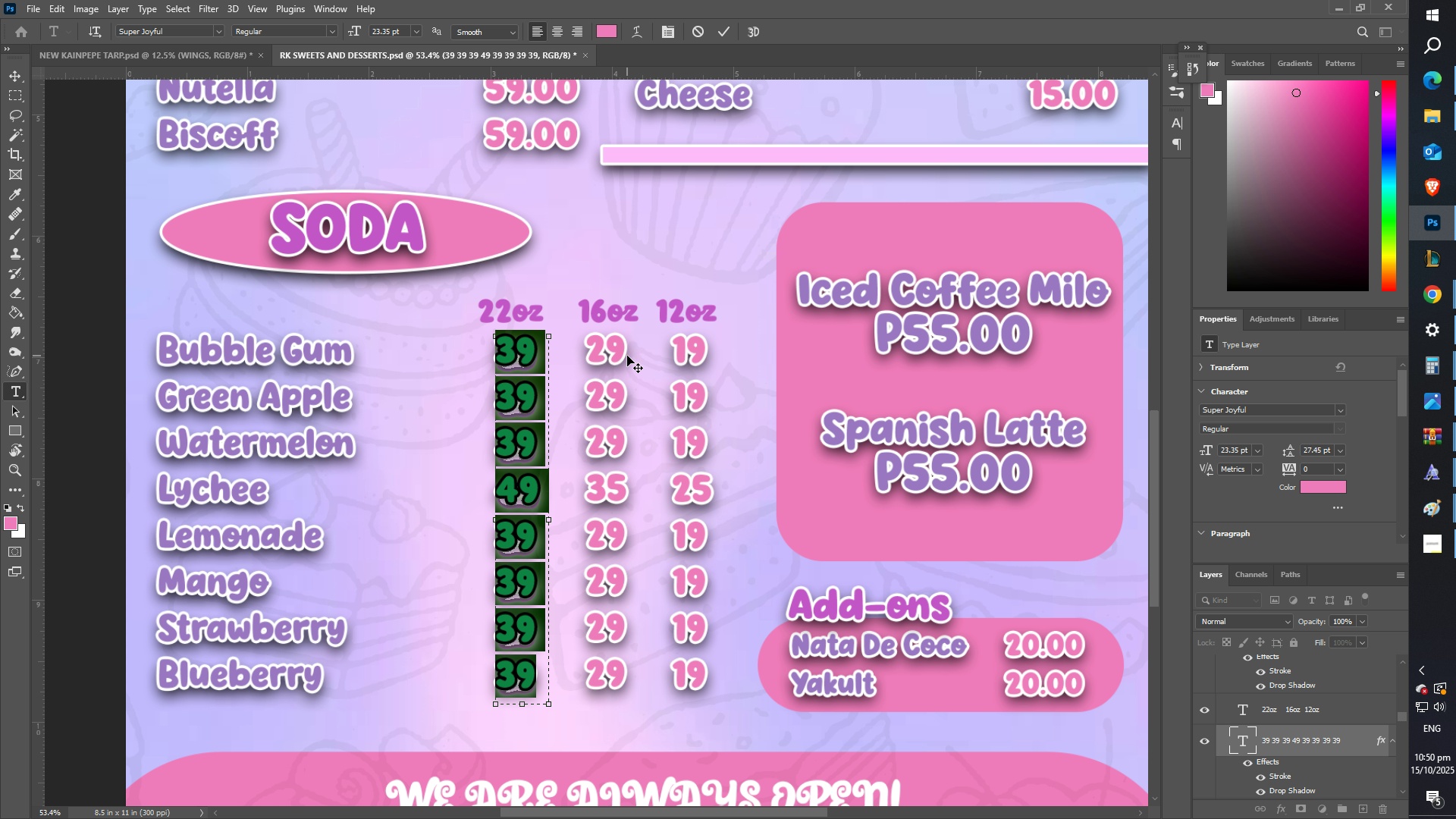 
left_click([524, 365])
 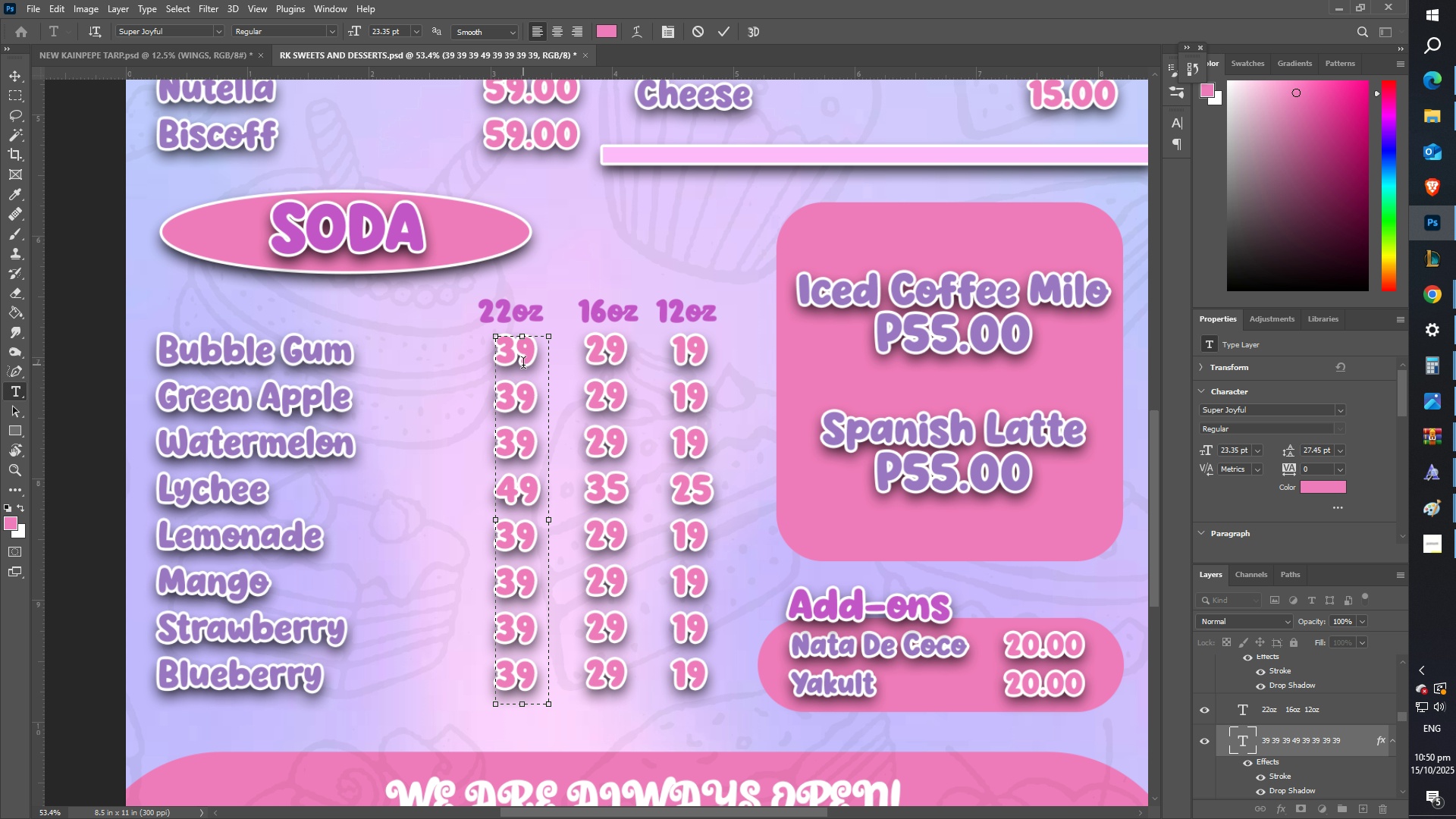 
key(Control+ControlLeft)
 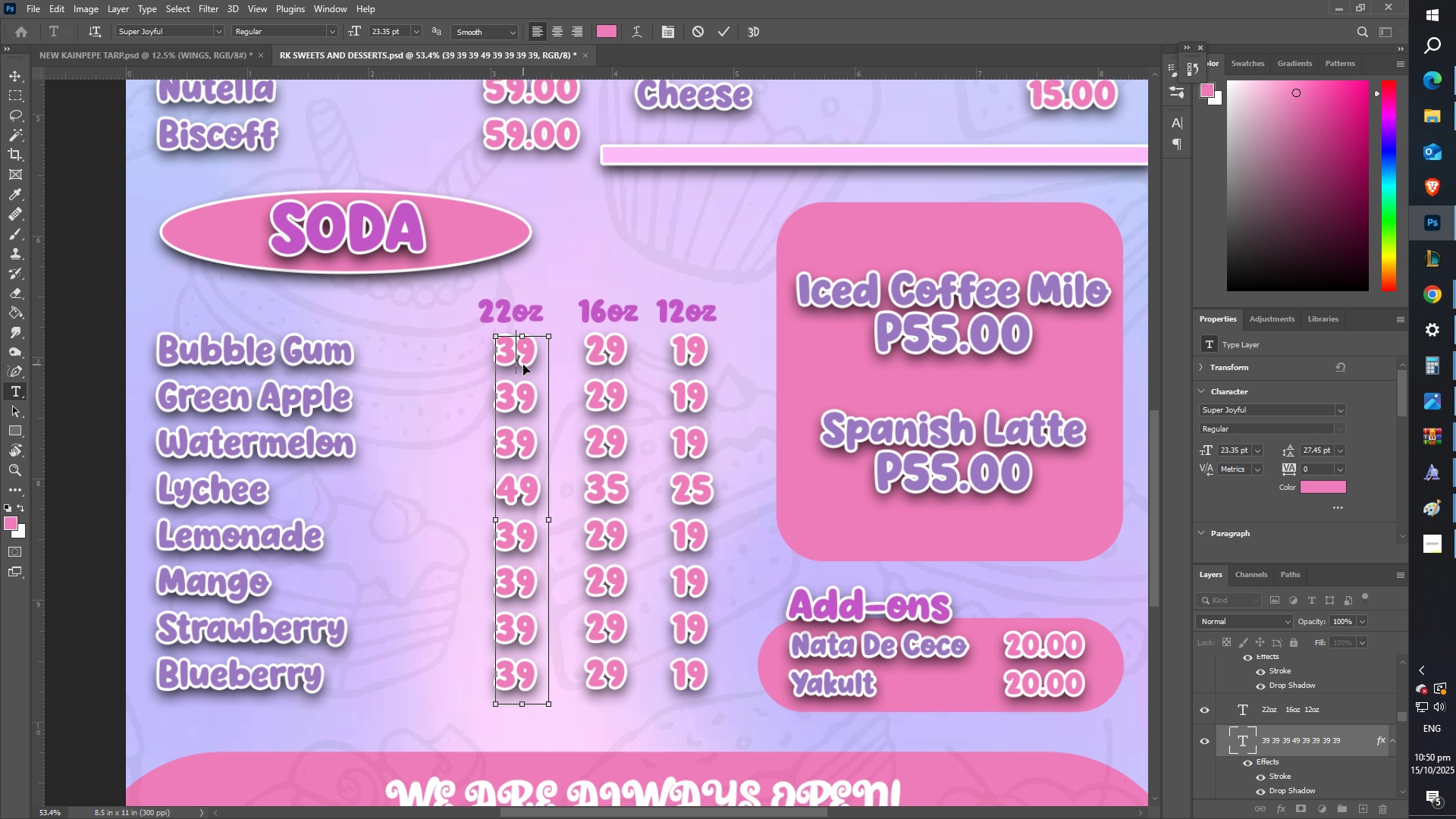 
key(Control+A)
 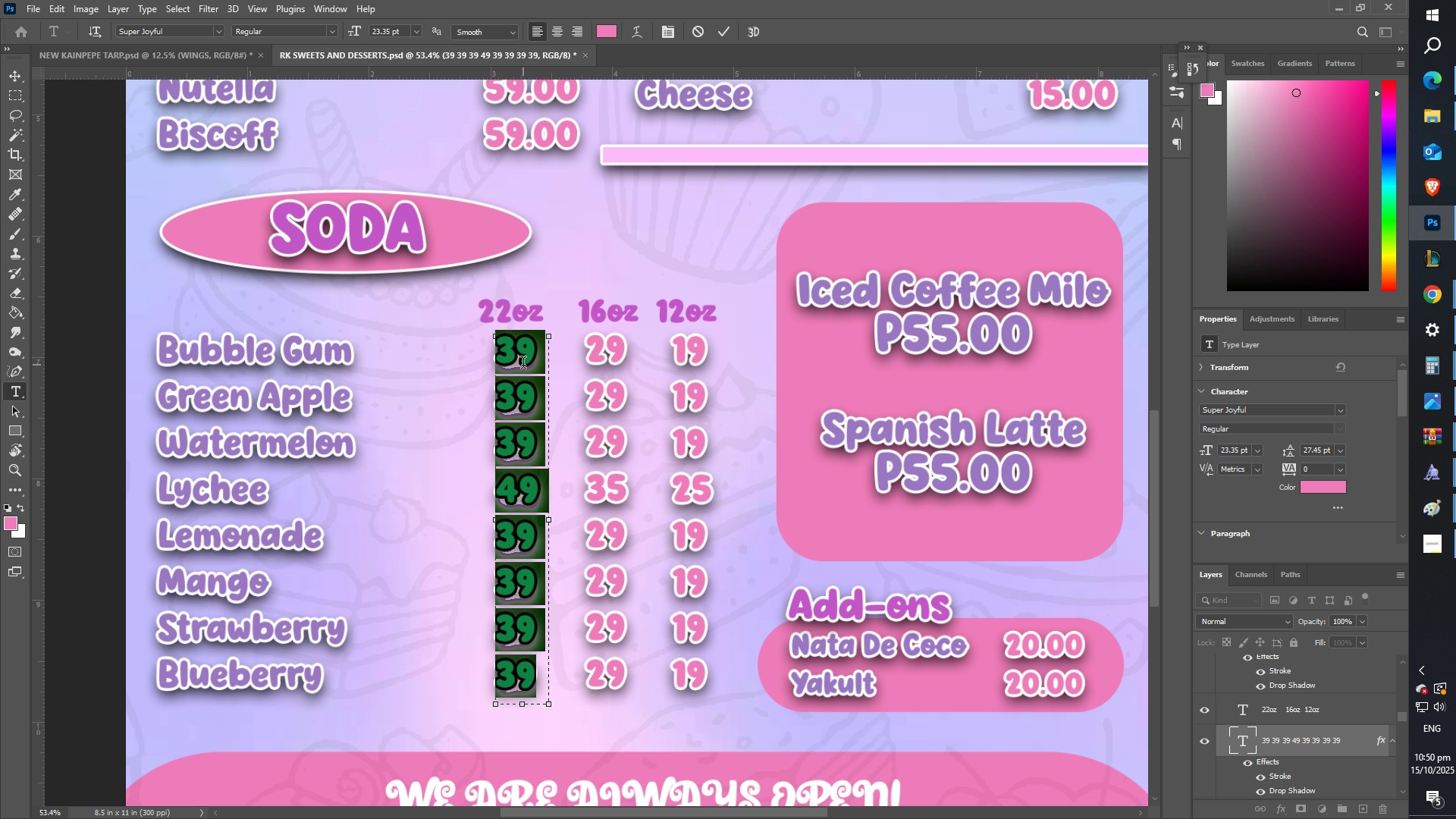 
type(49)
 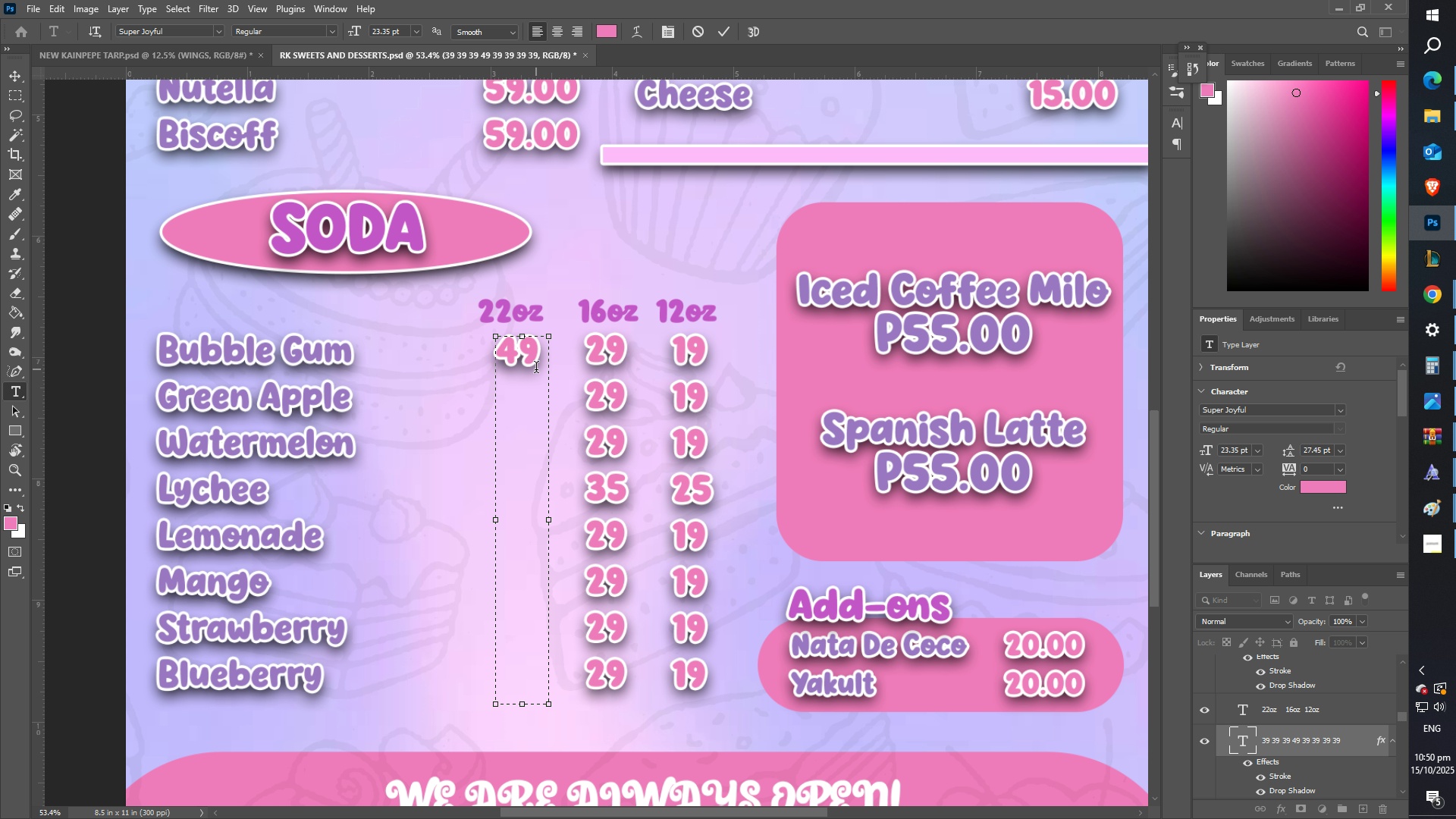 
key(Control+A)
 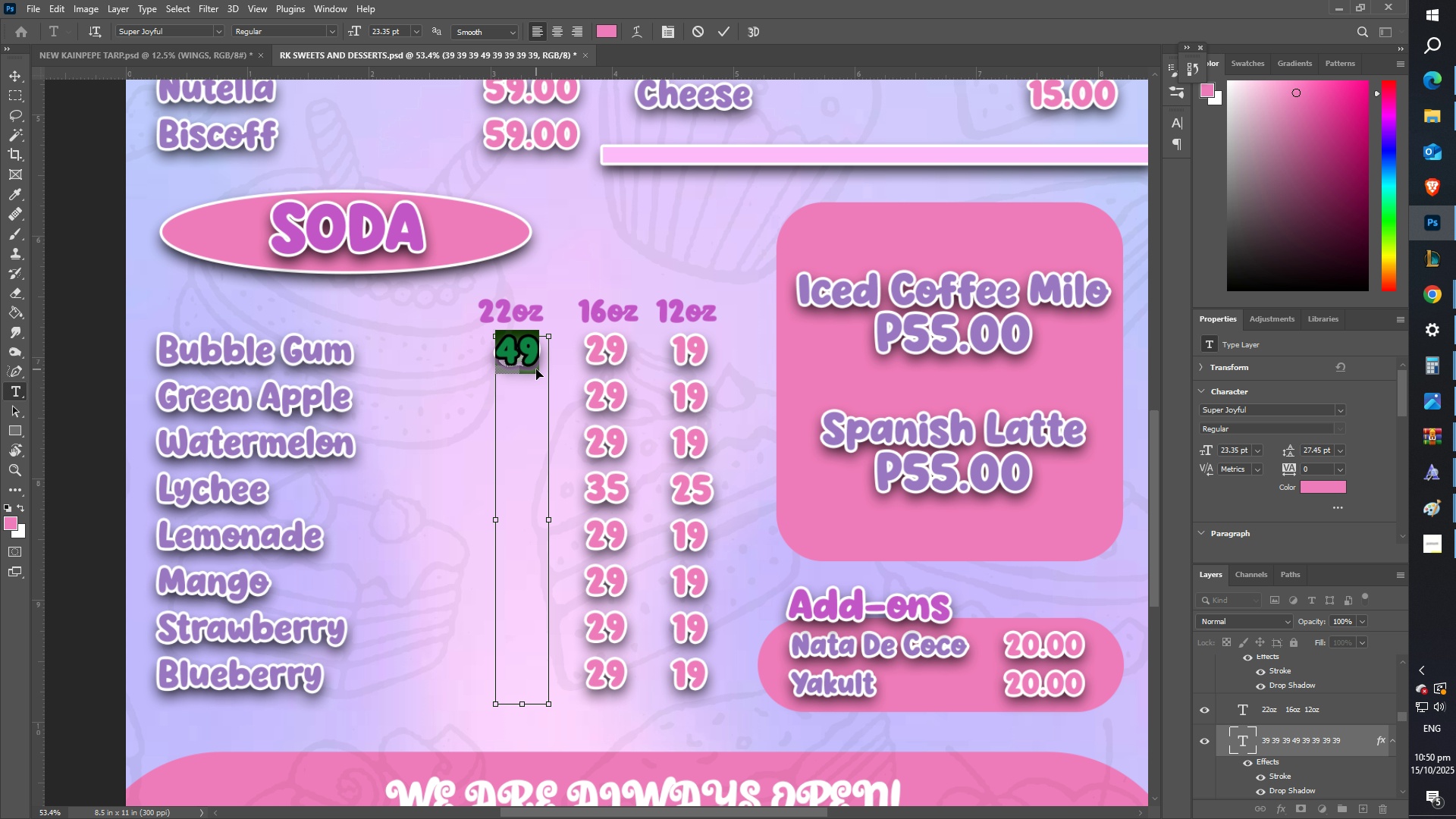 
key(Control+C)
 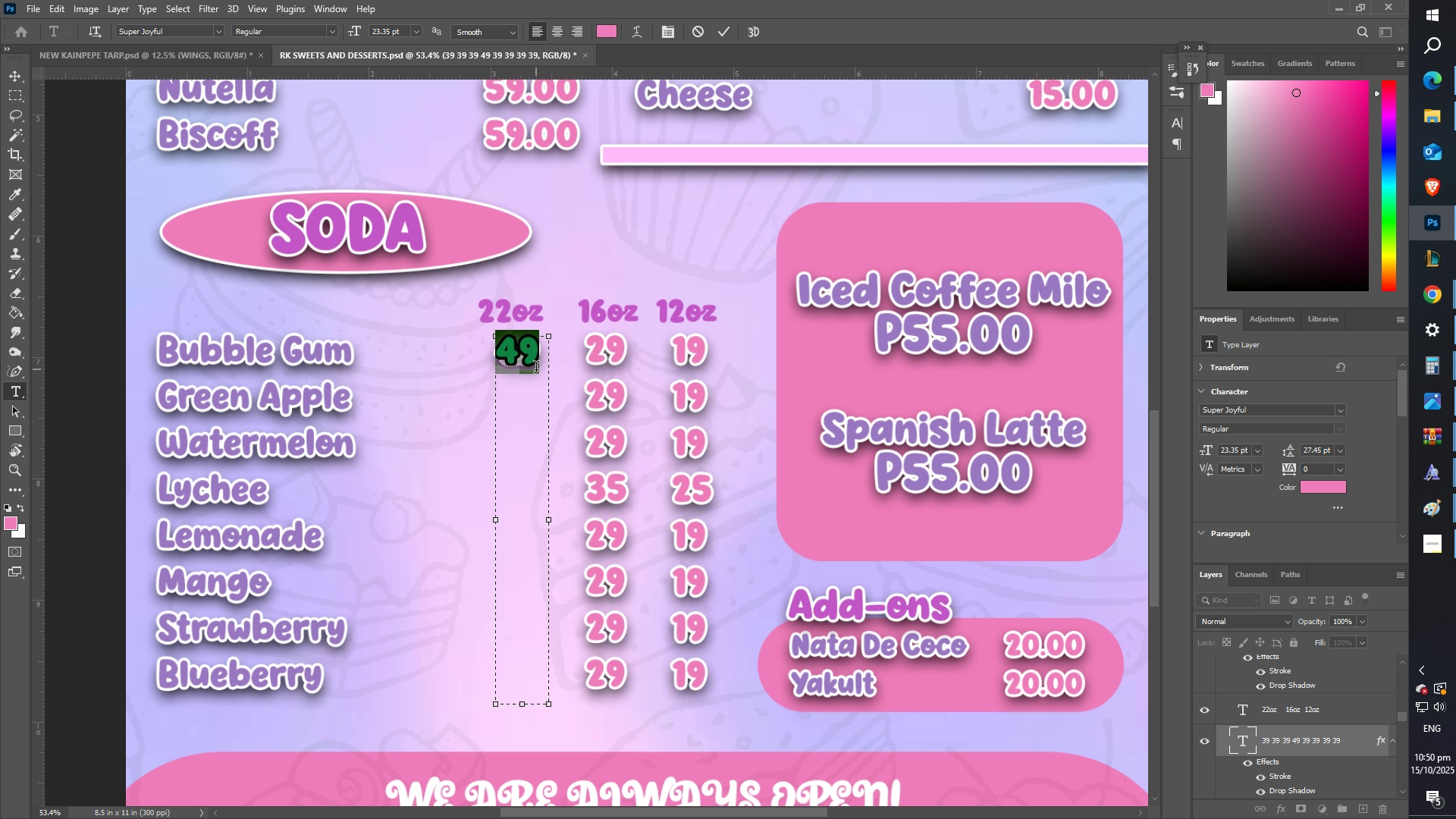 
key(ArrowDown)
 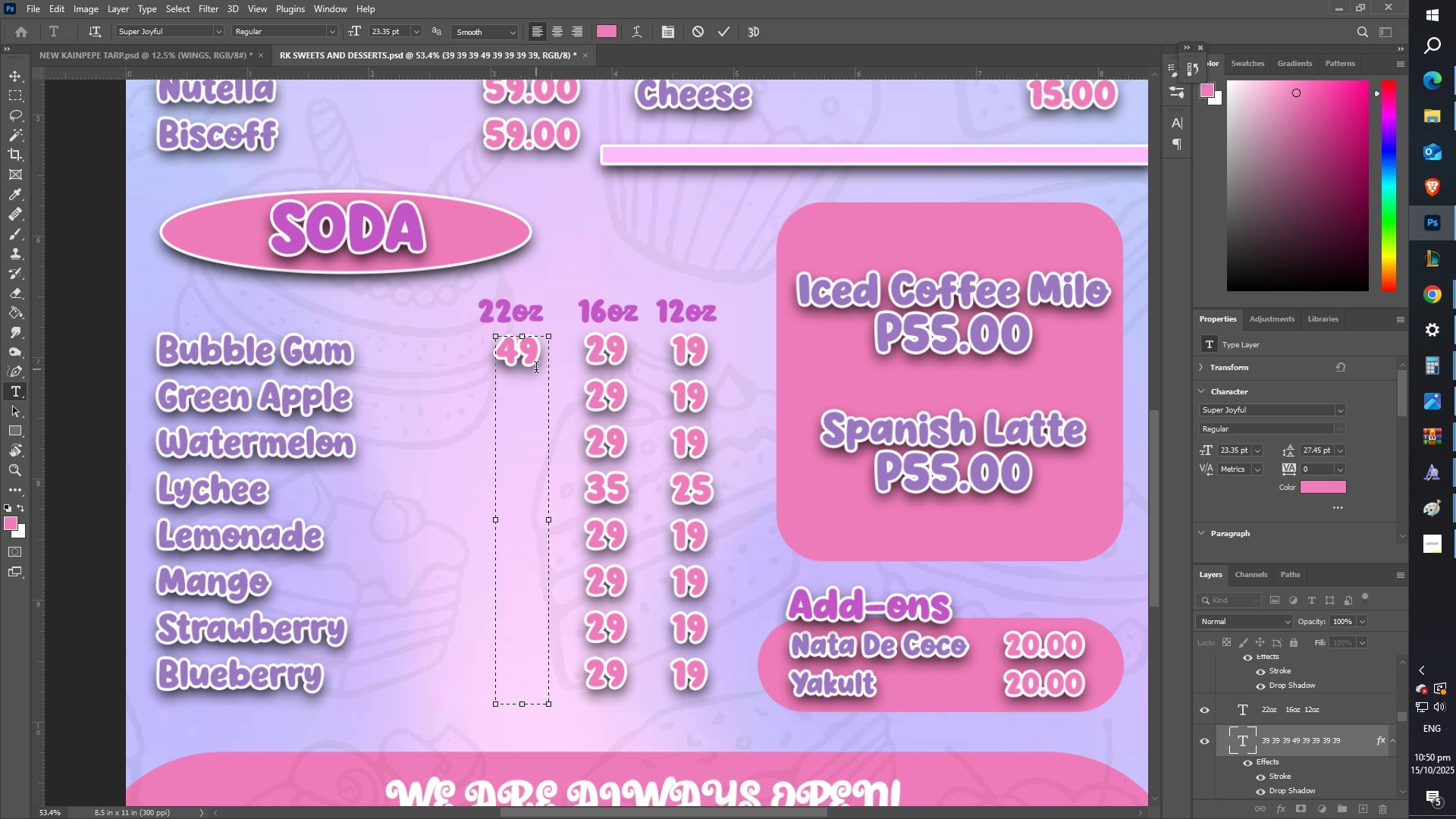 
key(Control+ControlLeft)
 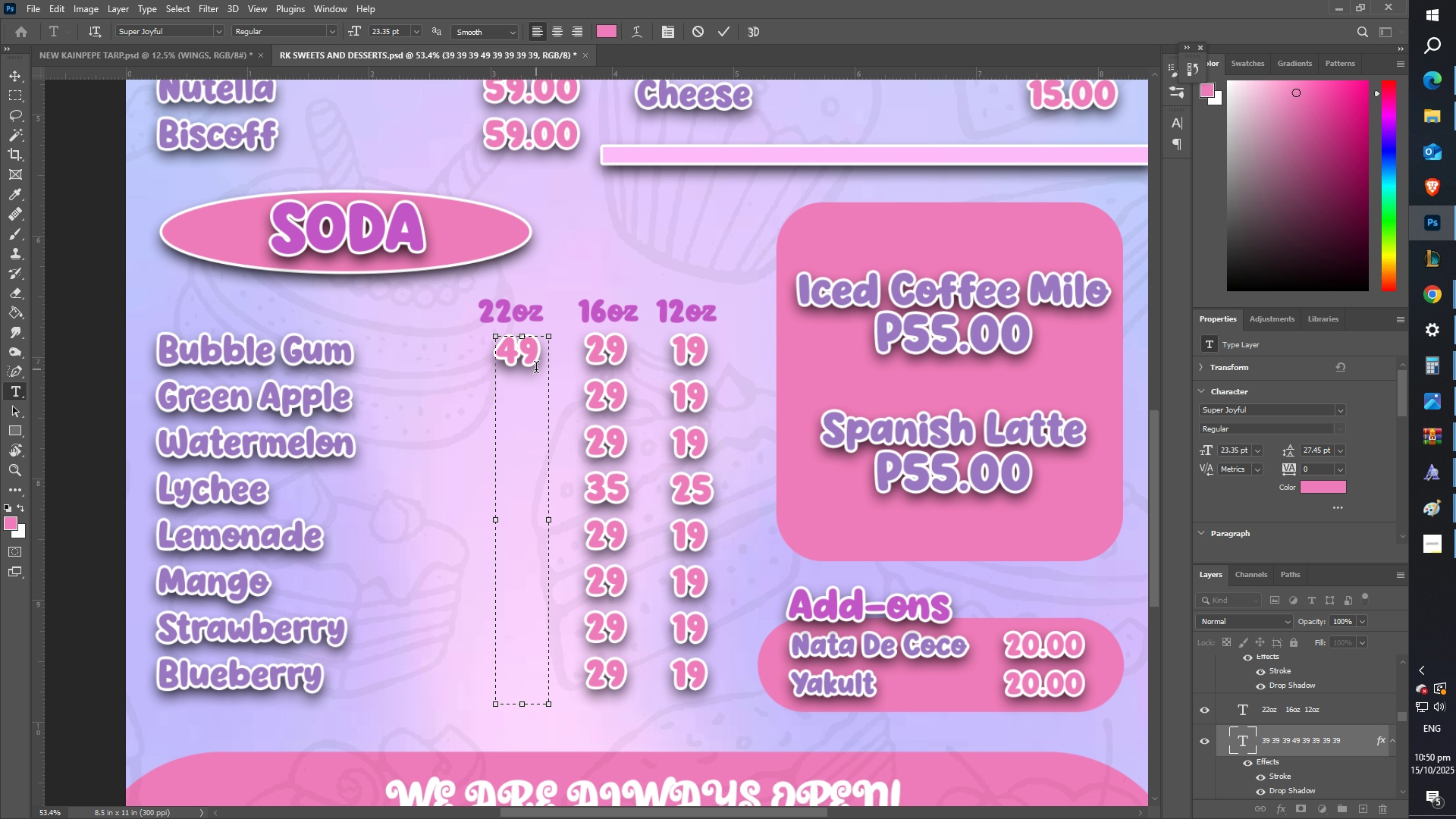 
key(Enter)
 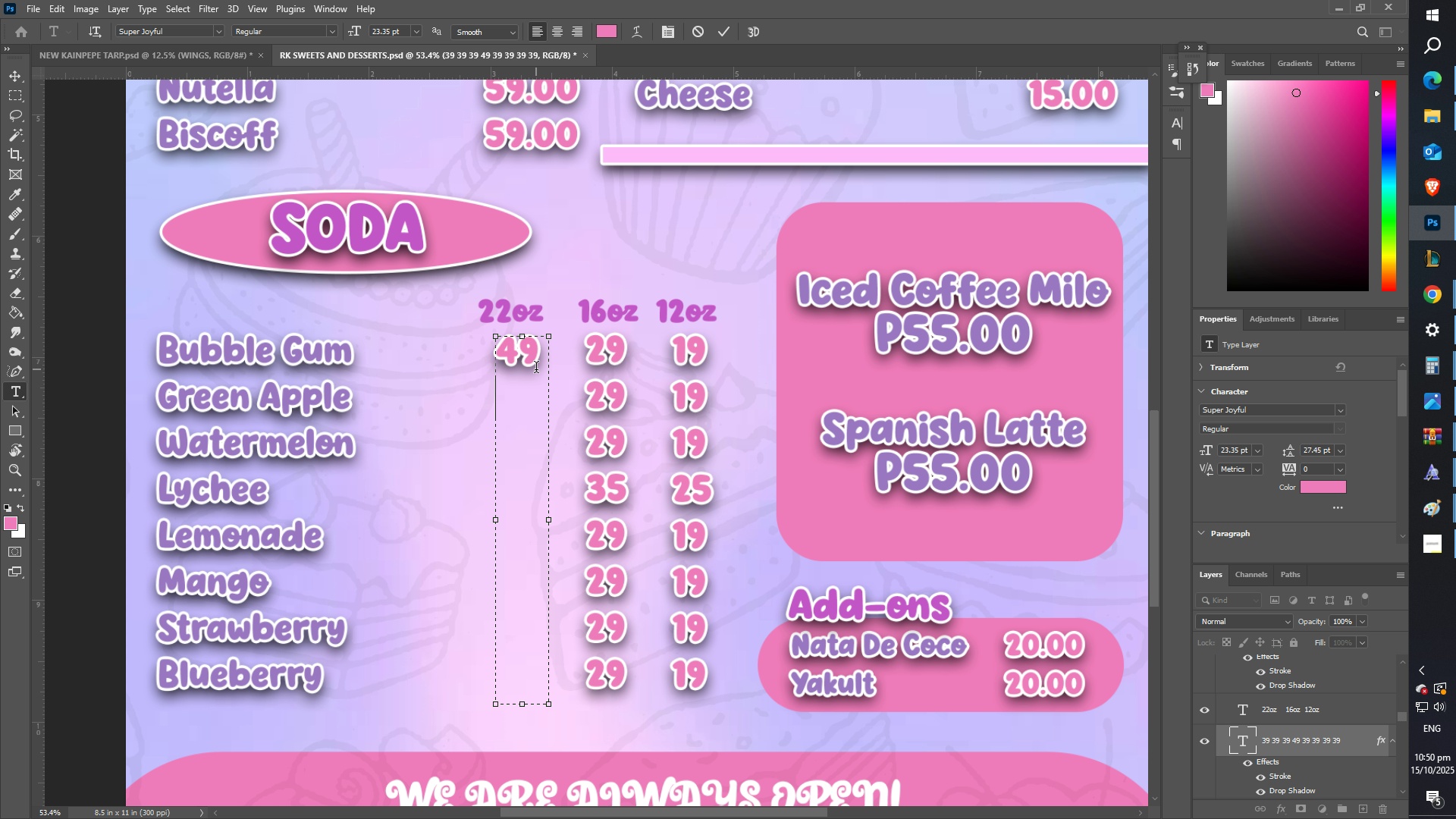 
key(Control+ControlLeft)
 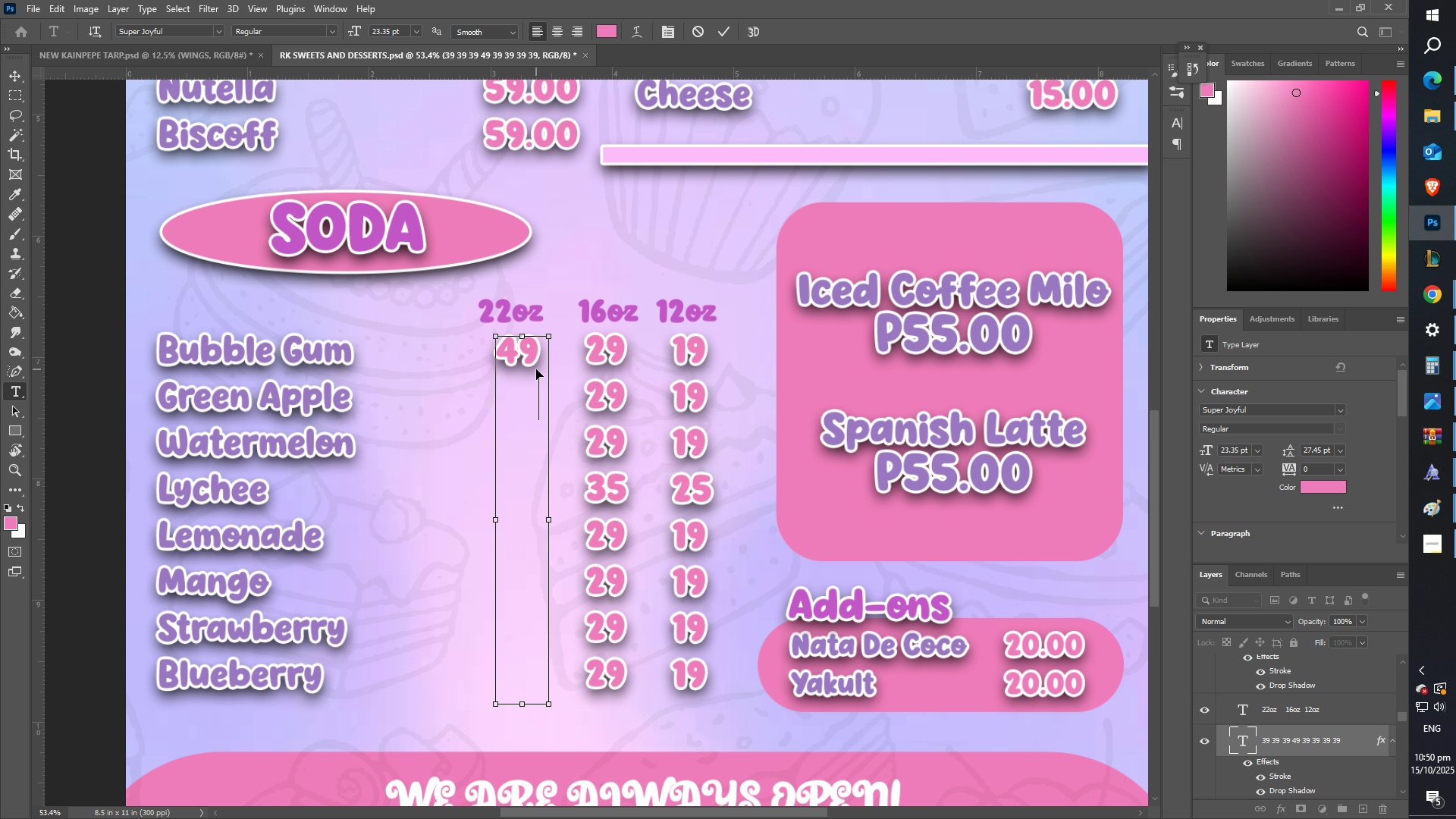 
key(Control+V)
 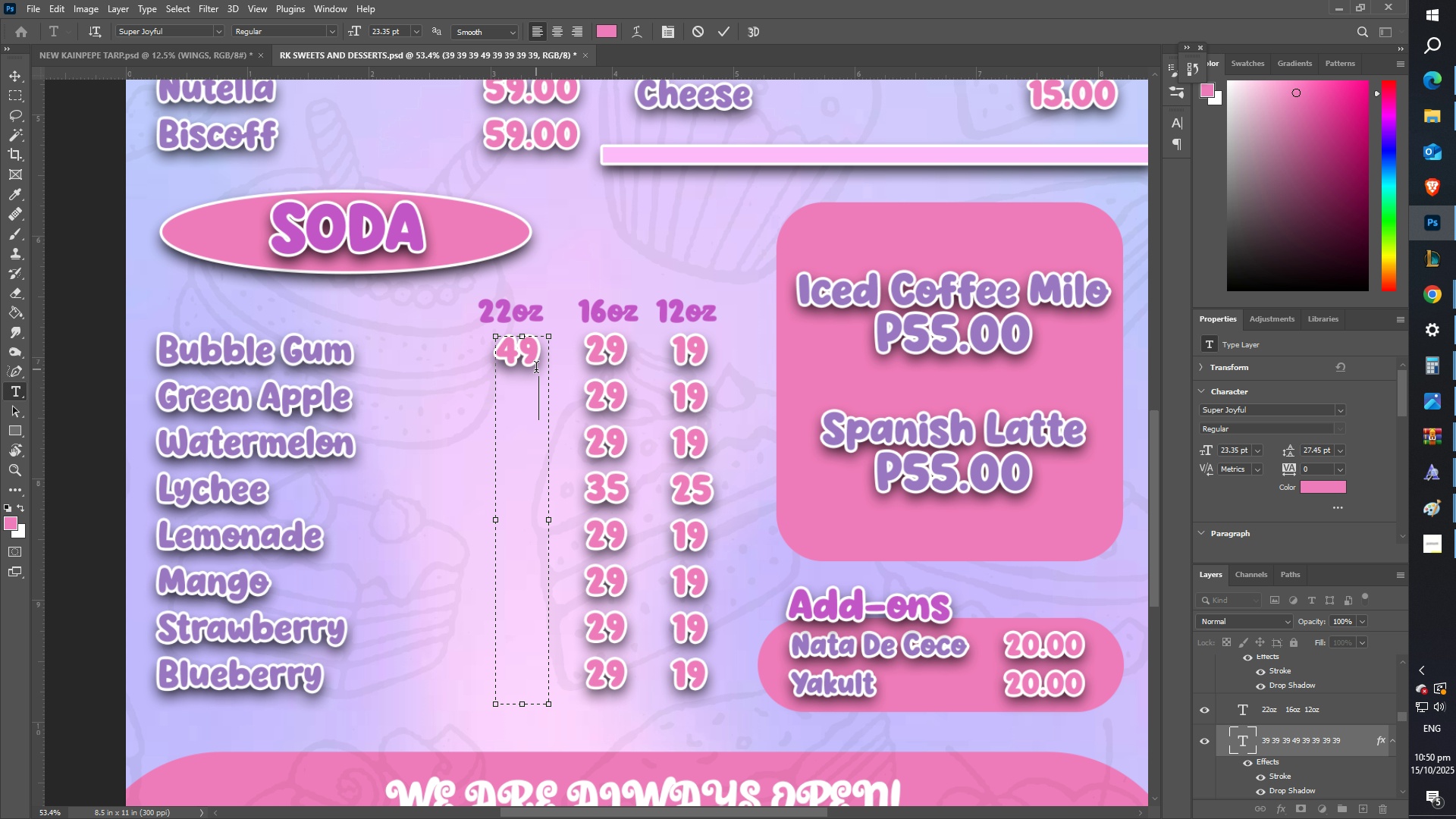 
key(Enter)
 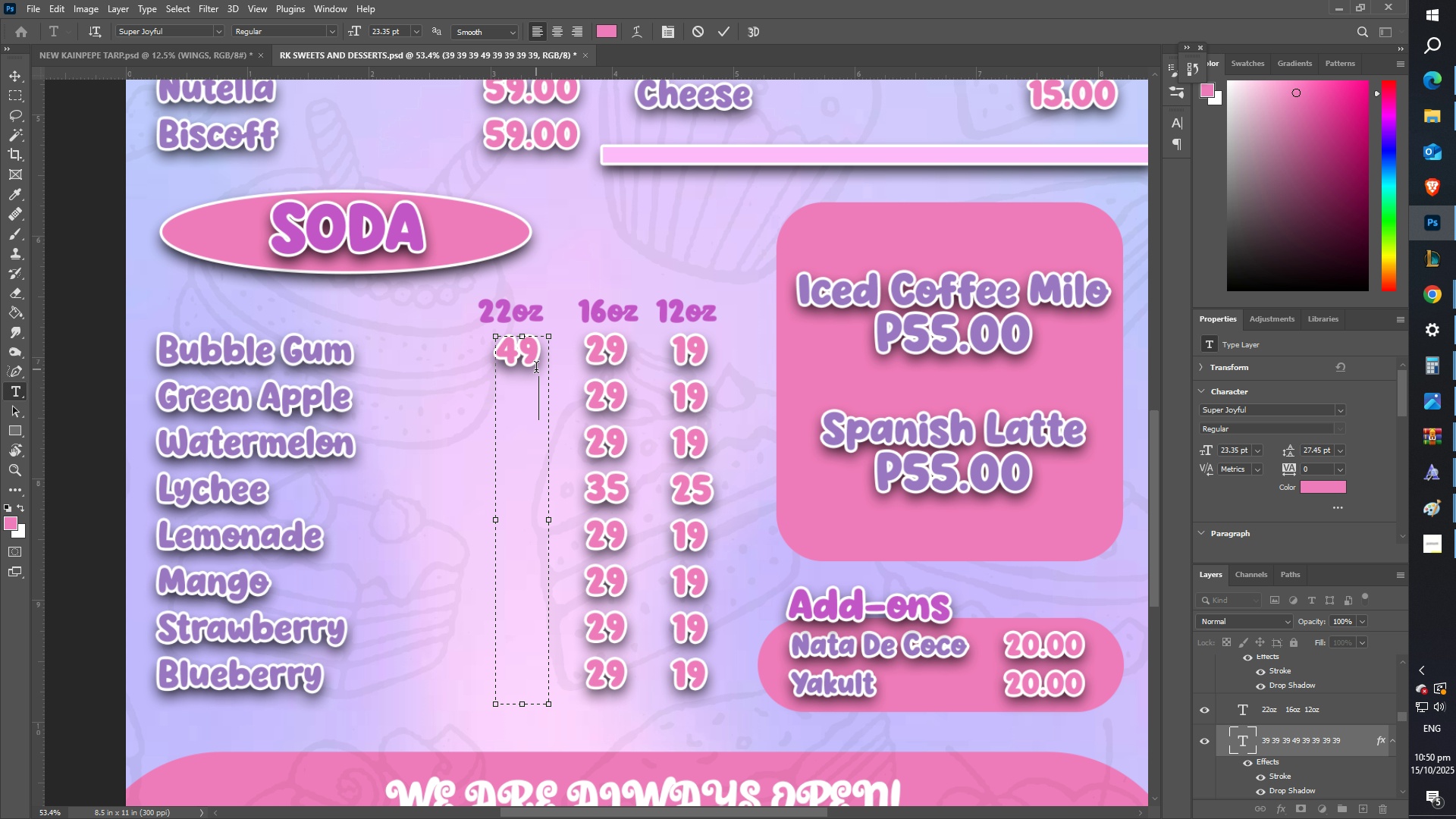 
key(Control+ControlLeft)
 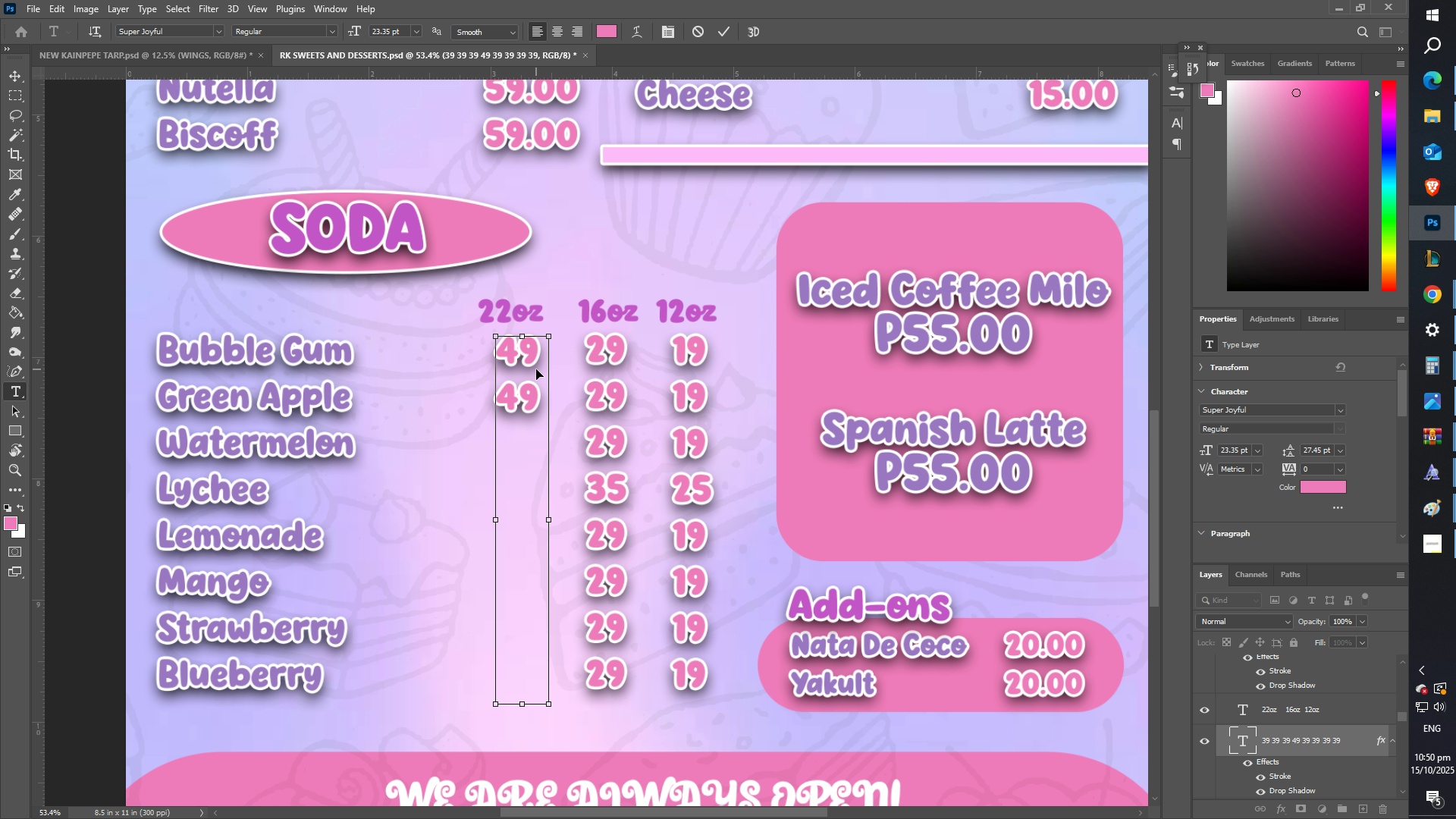 
key(Control+V)
 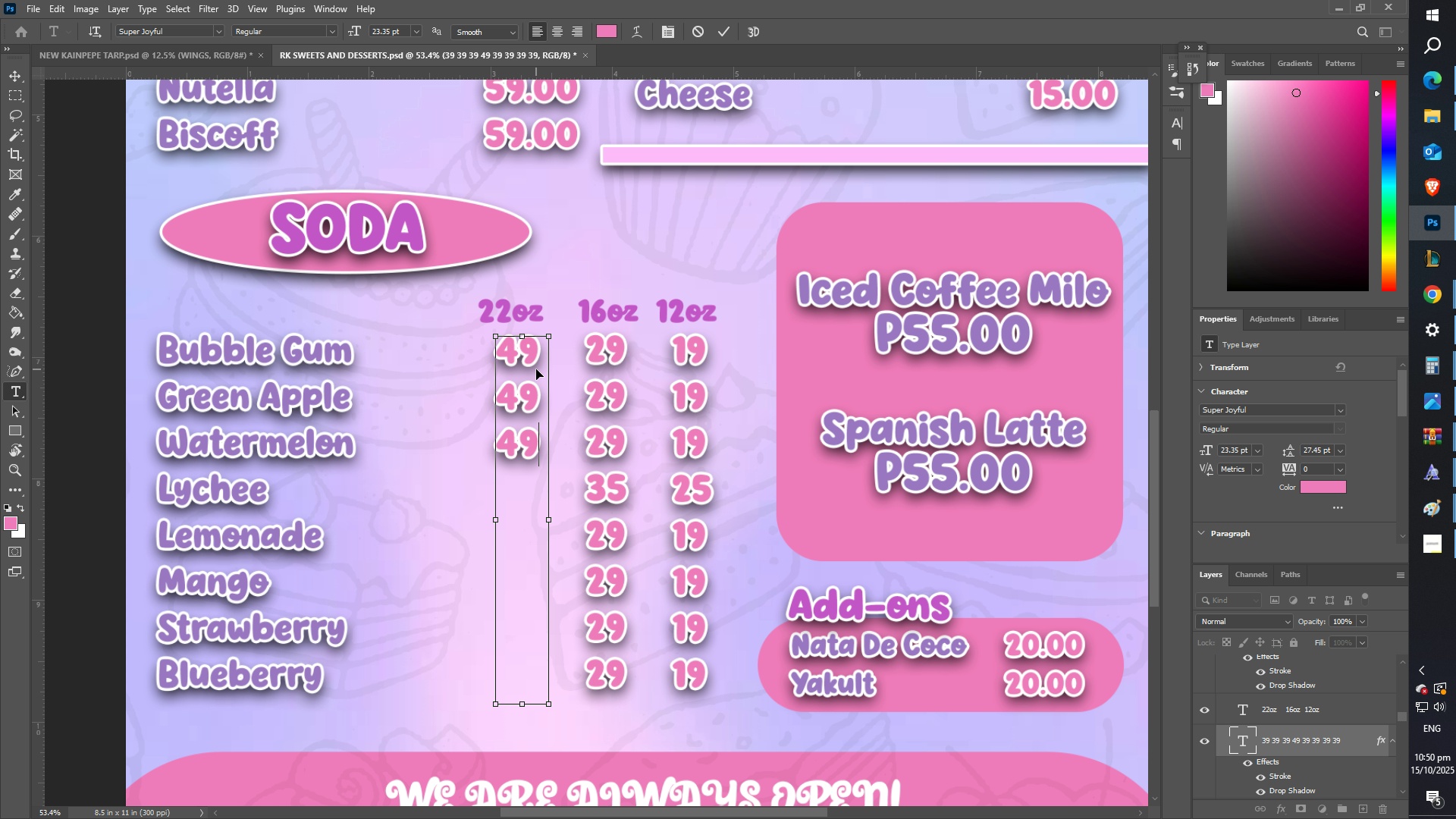 
key(Enter)
 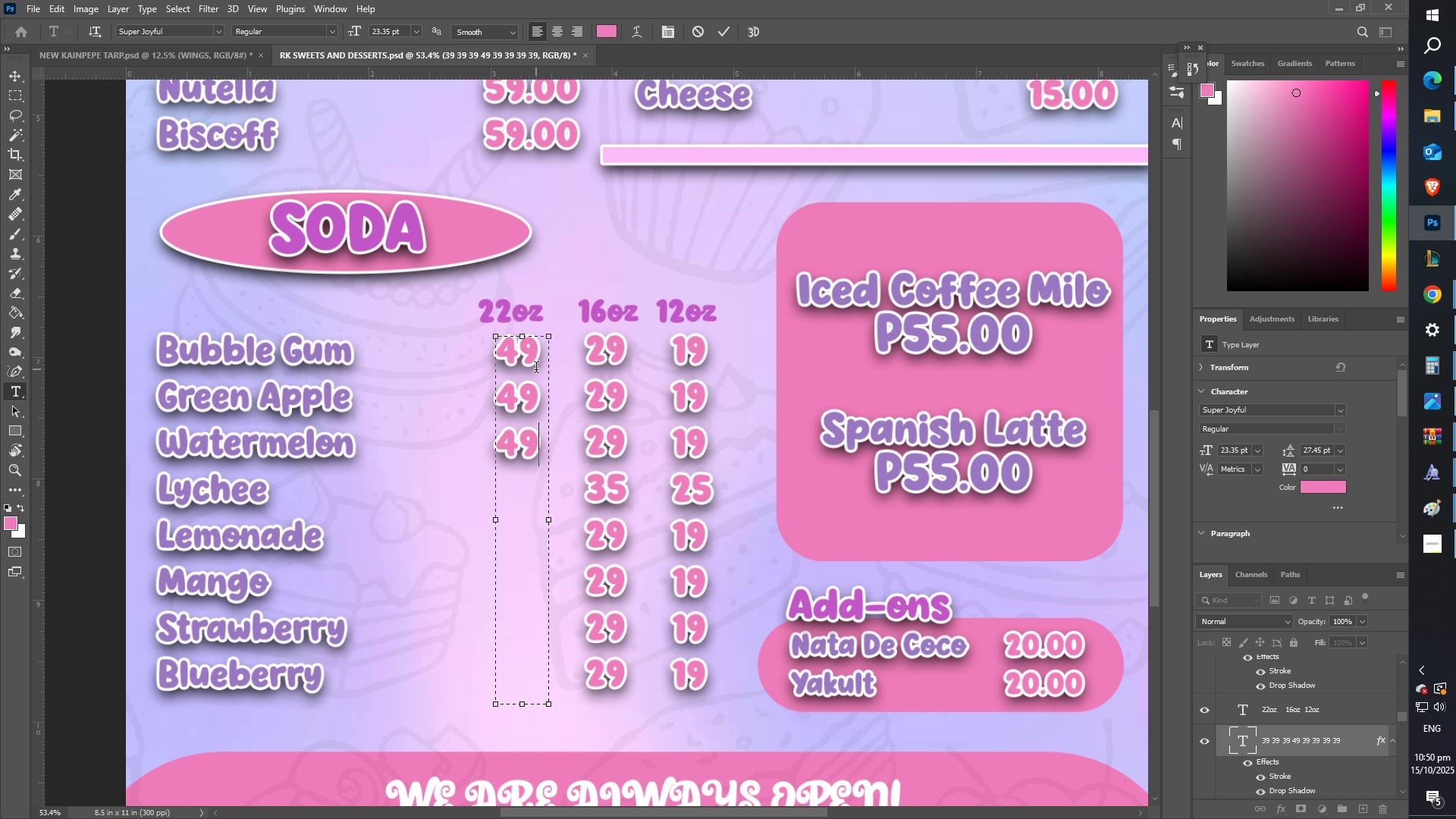 
key(Control+ControlLeft)
 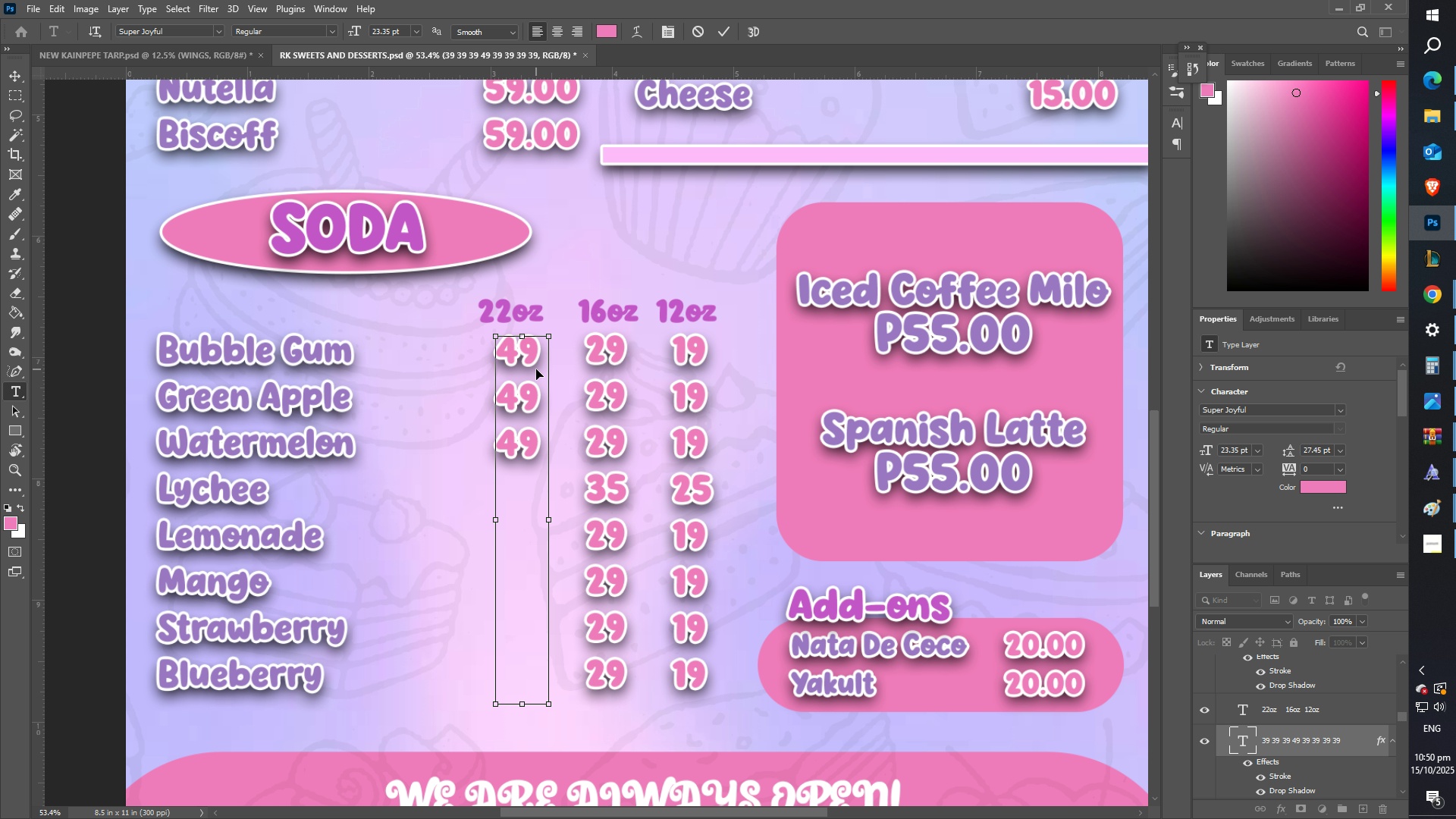 
key(Control+V)
 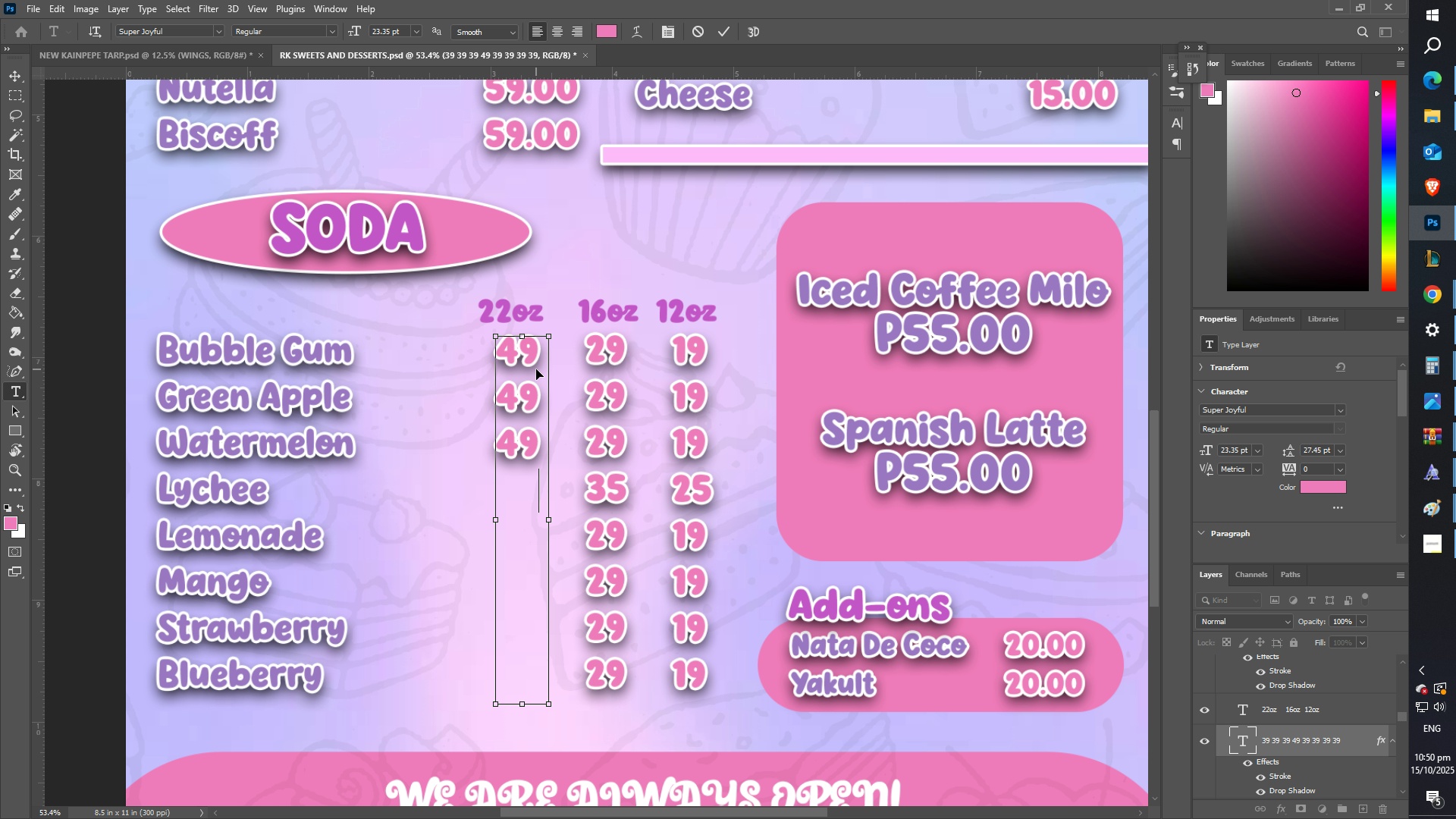 
key(Enter)
 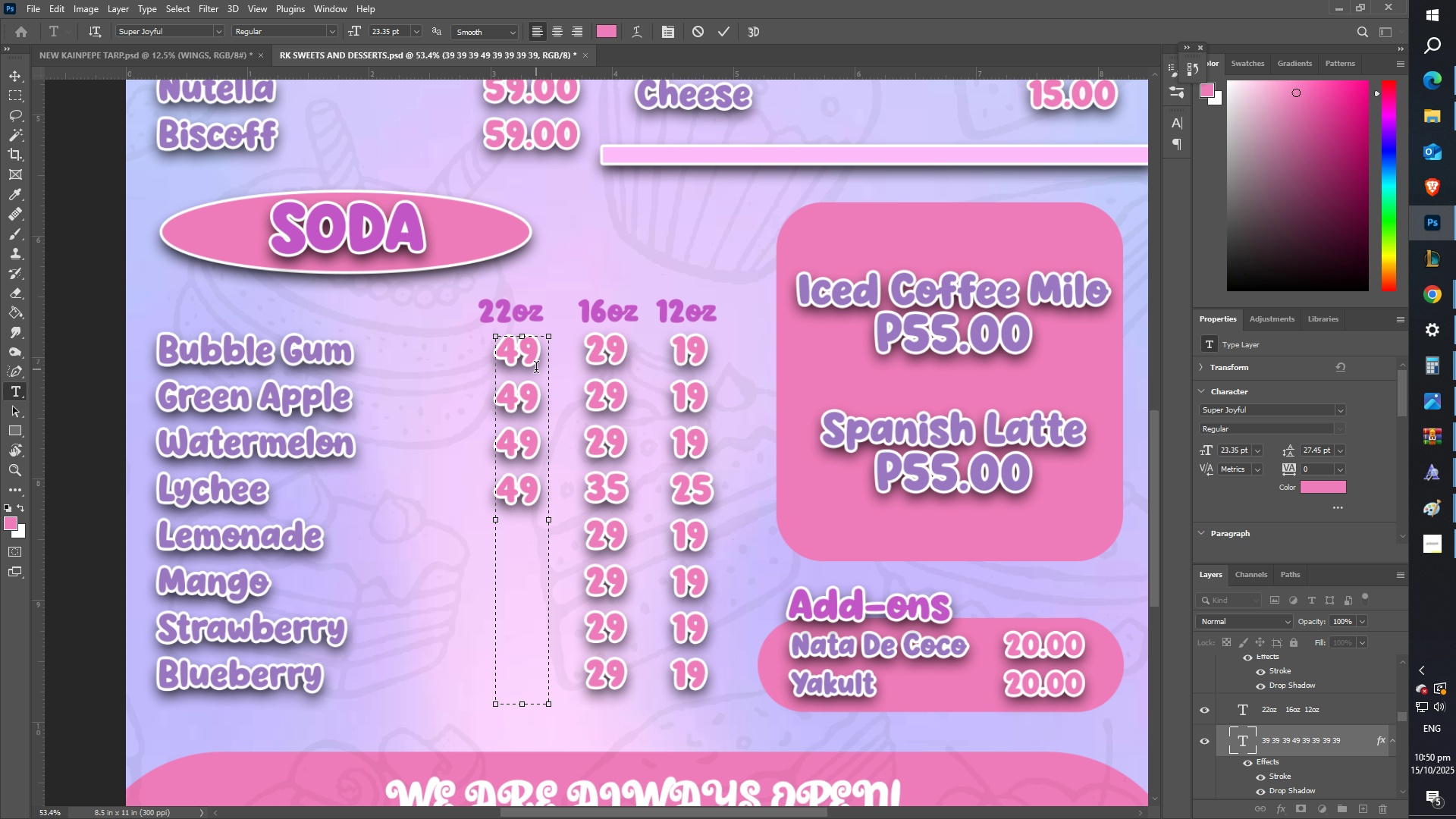 
key(Control+ControlLeft)
 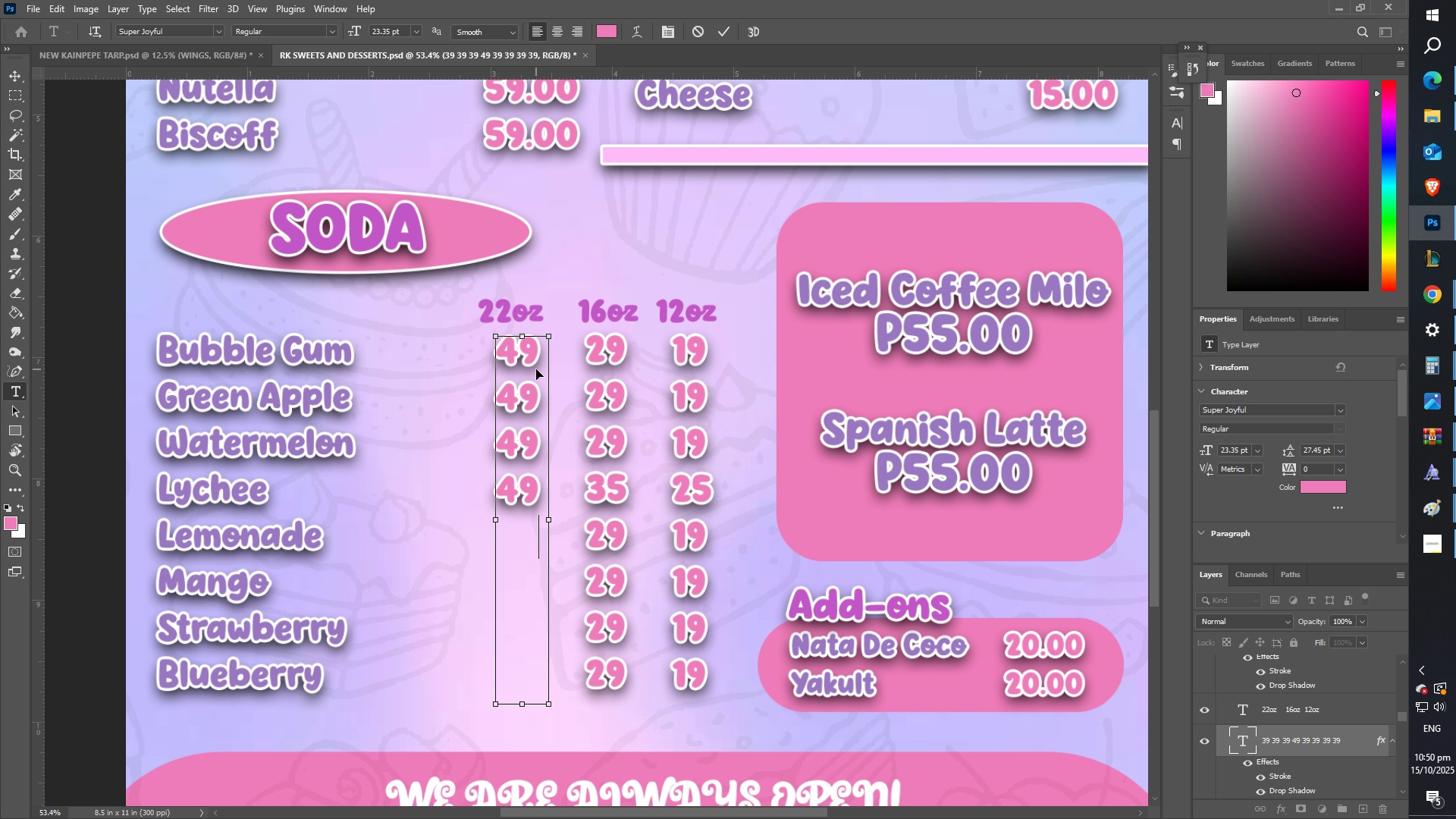 
key(Control+V)
 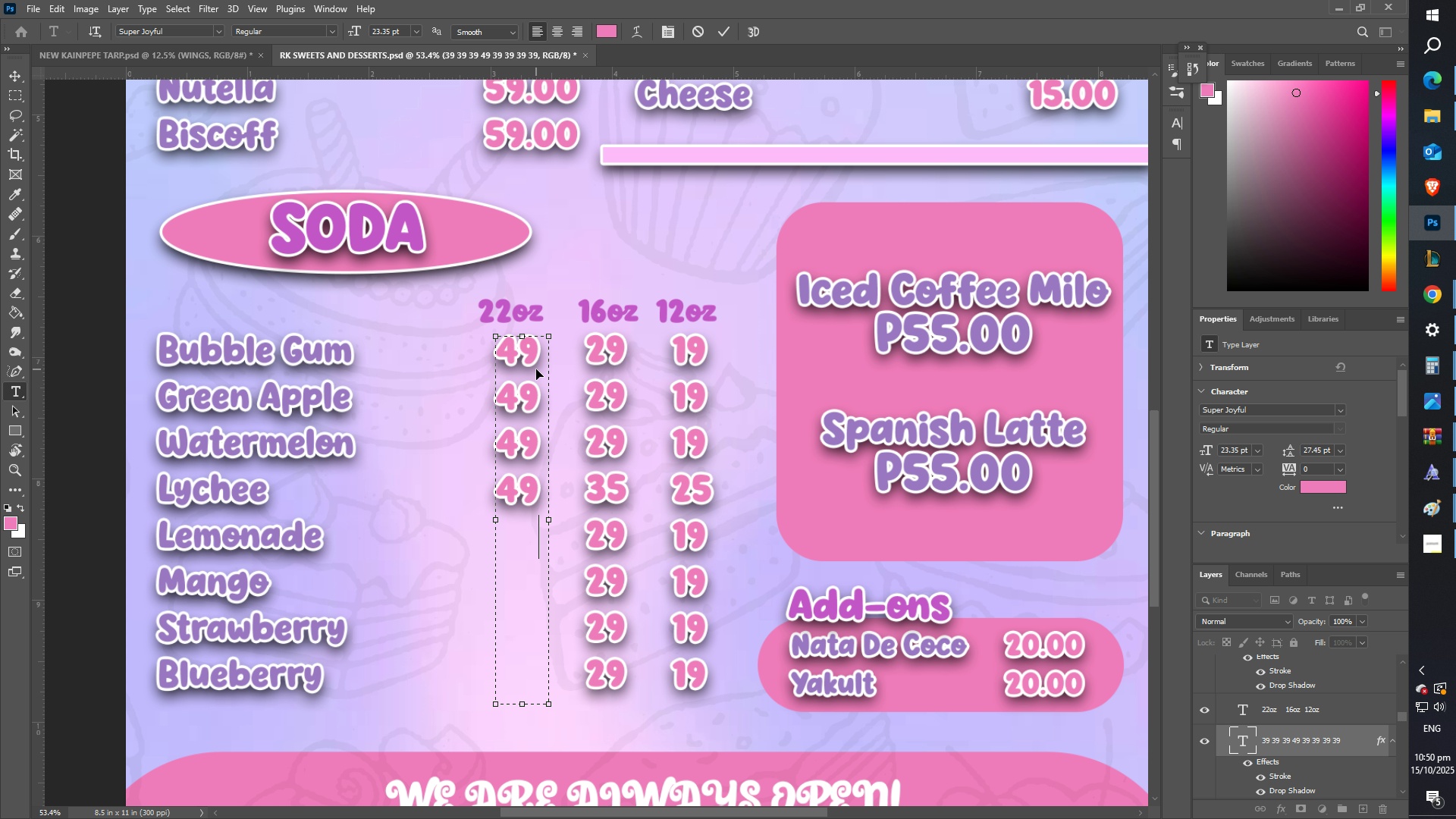 
key(Enter)
 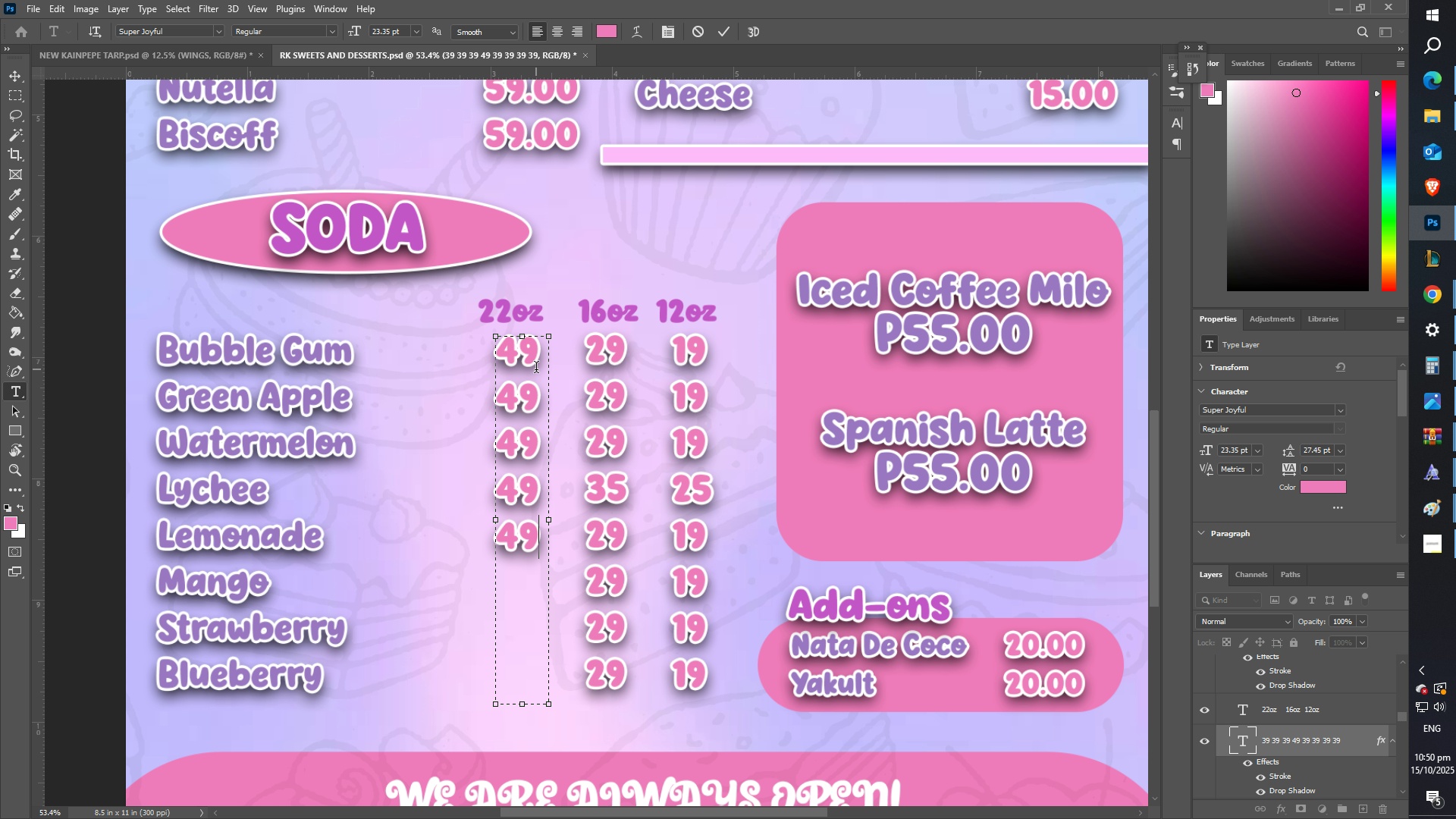 
key(Control+ControlLeft)
 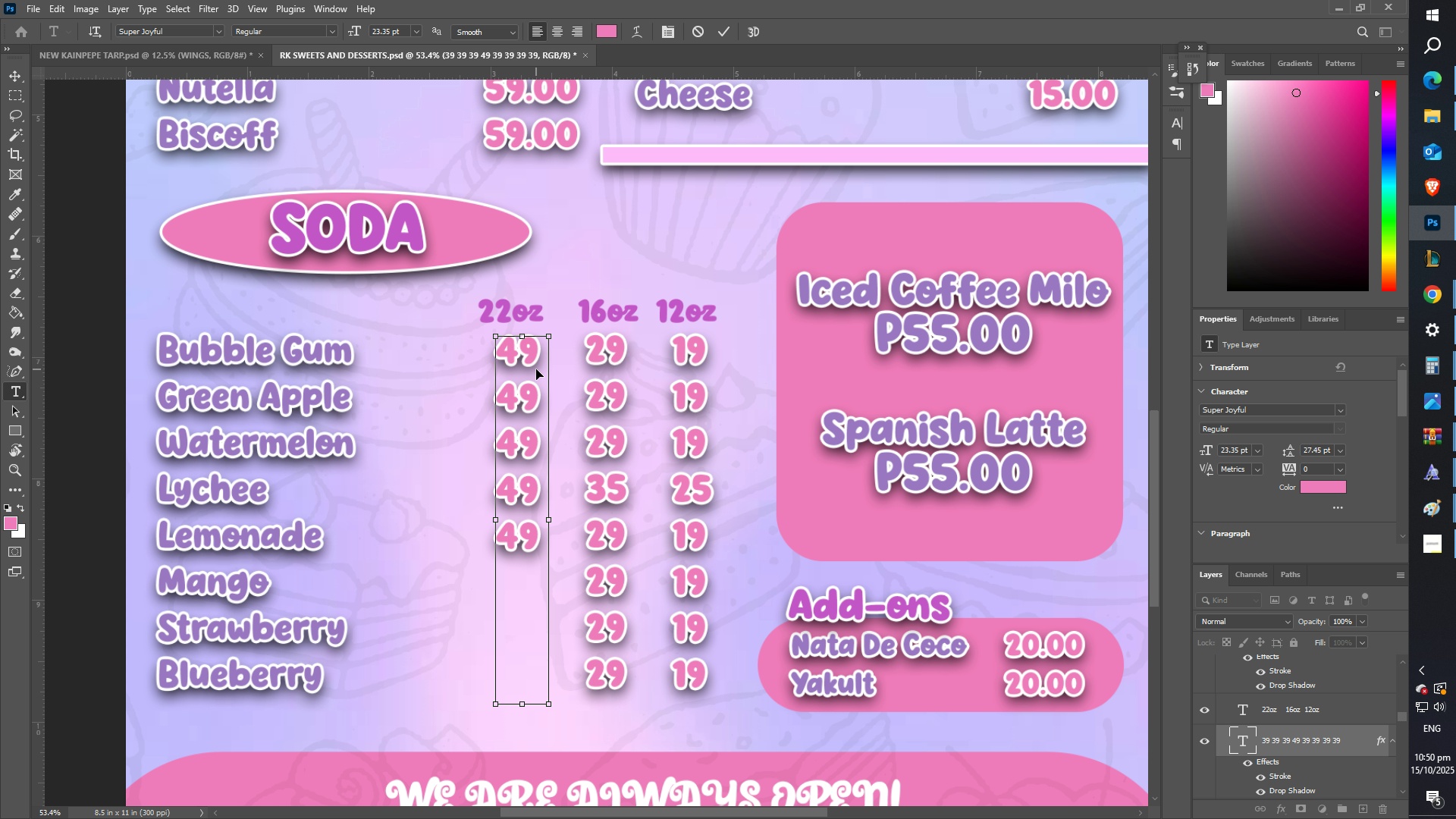 
key(Control+V)
 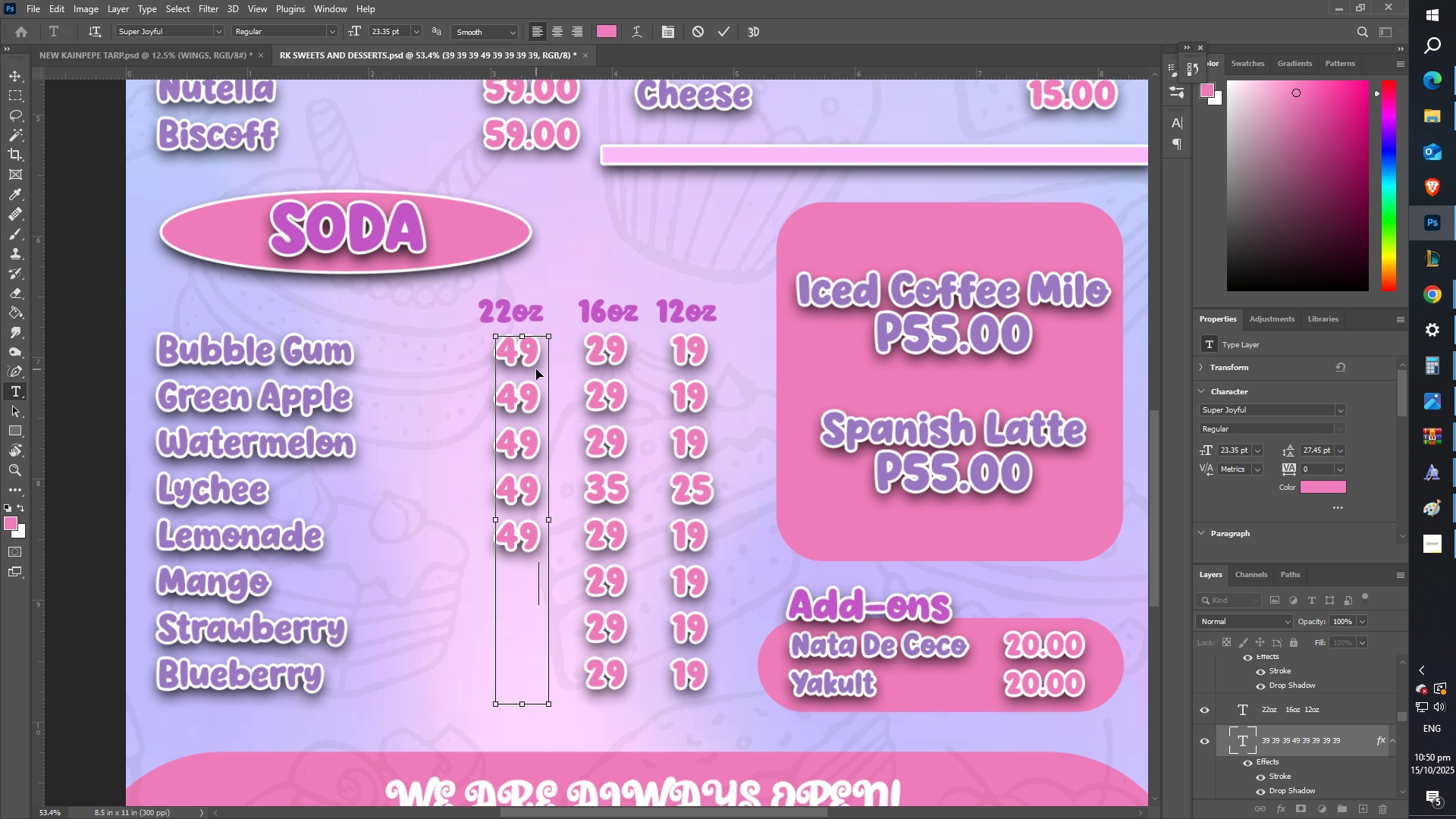 
key(Enter)
 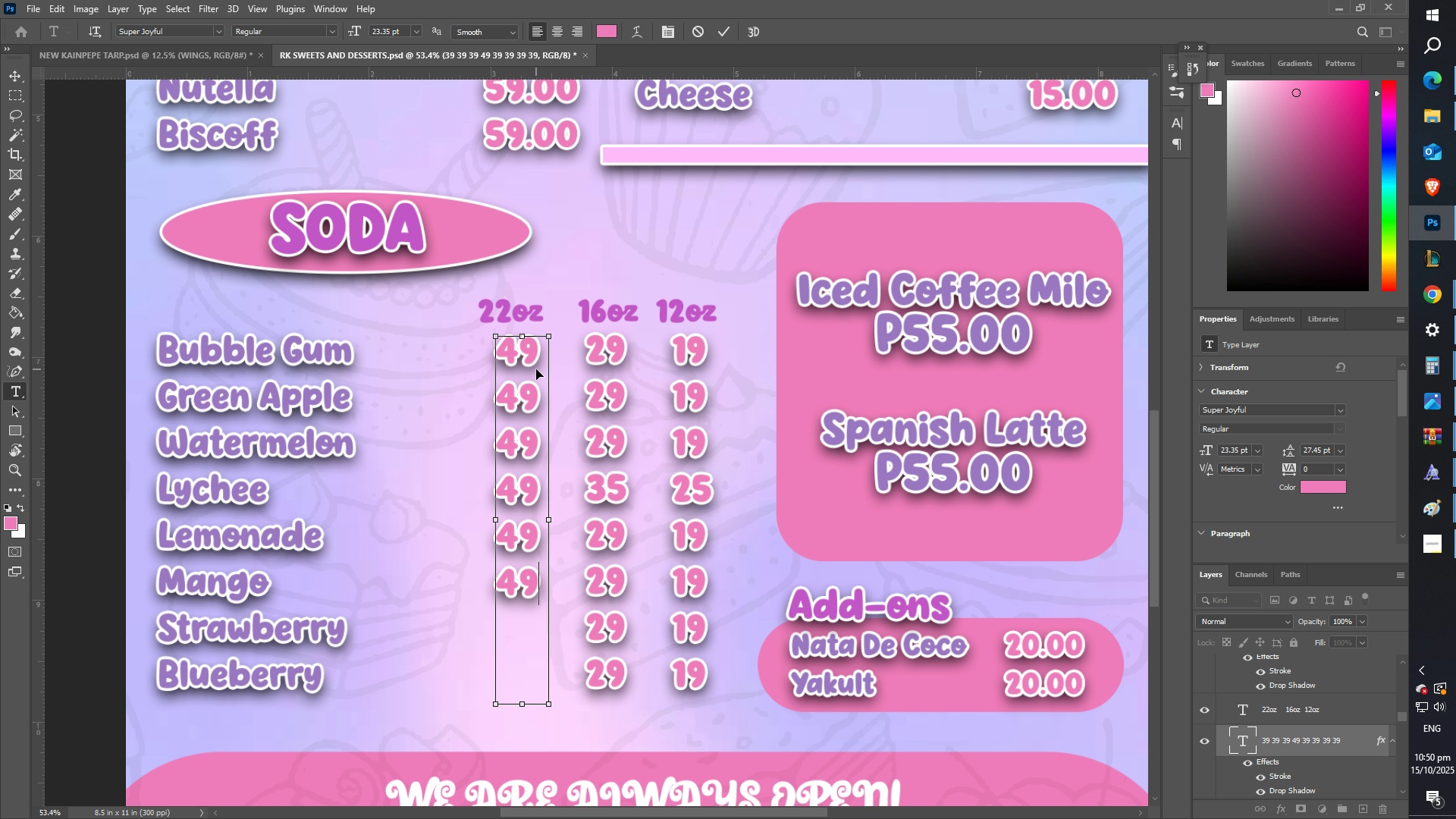 
key(Control+ControlLeft)
 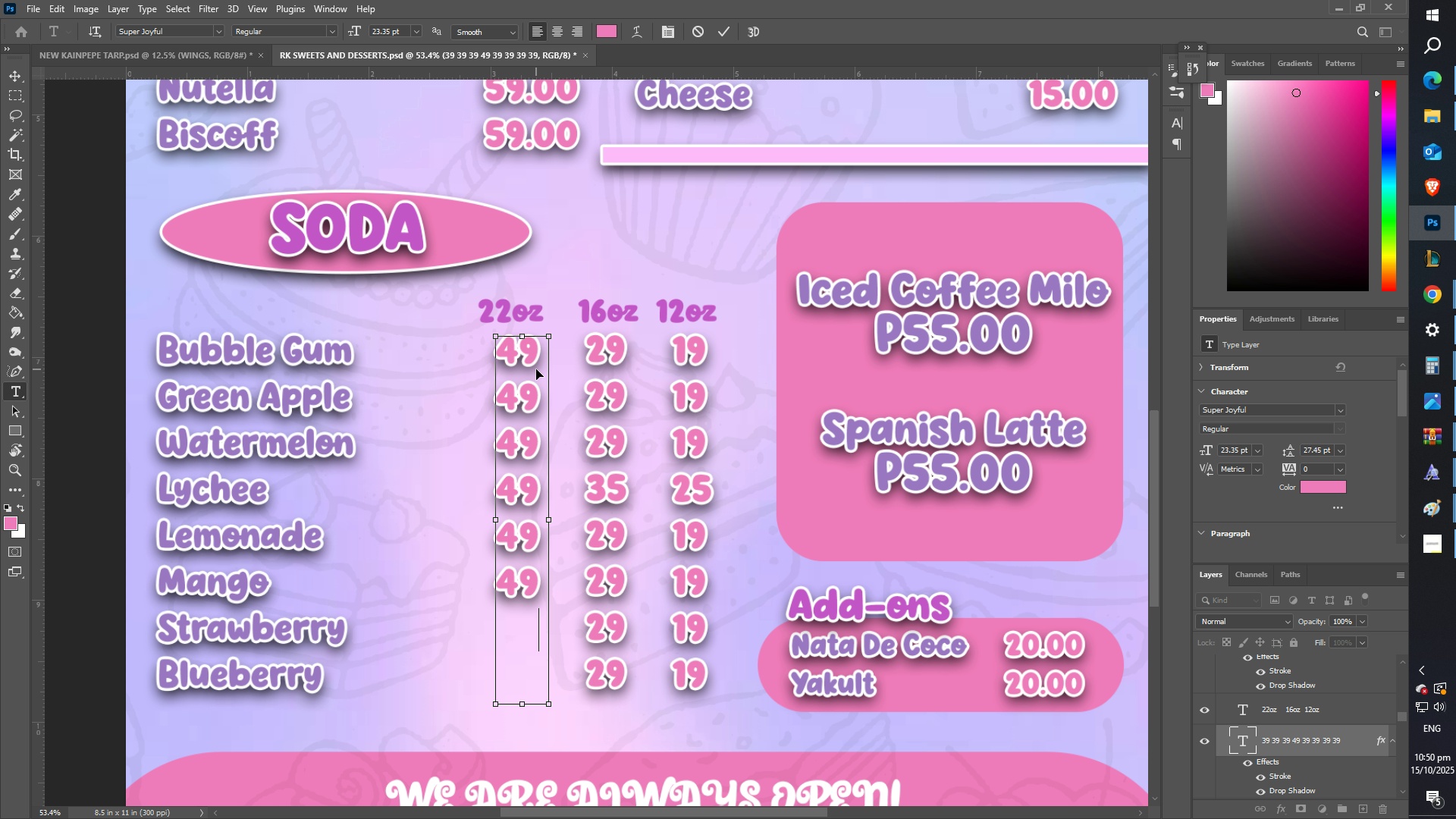 
key(Control+V)
 